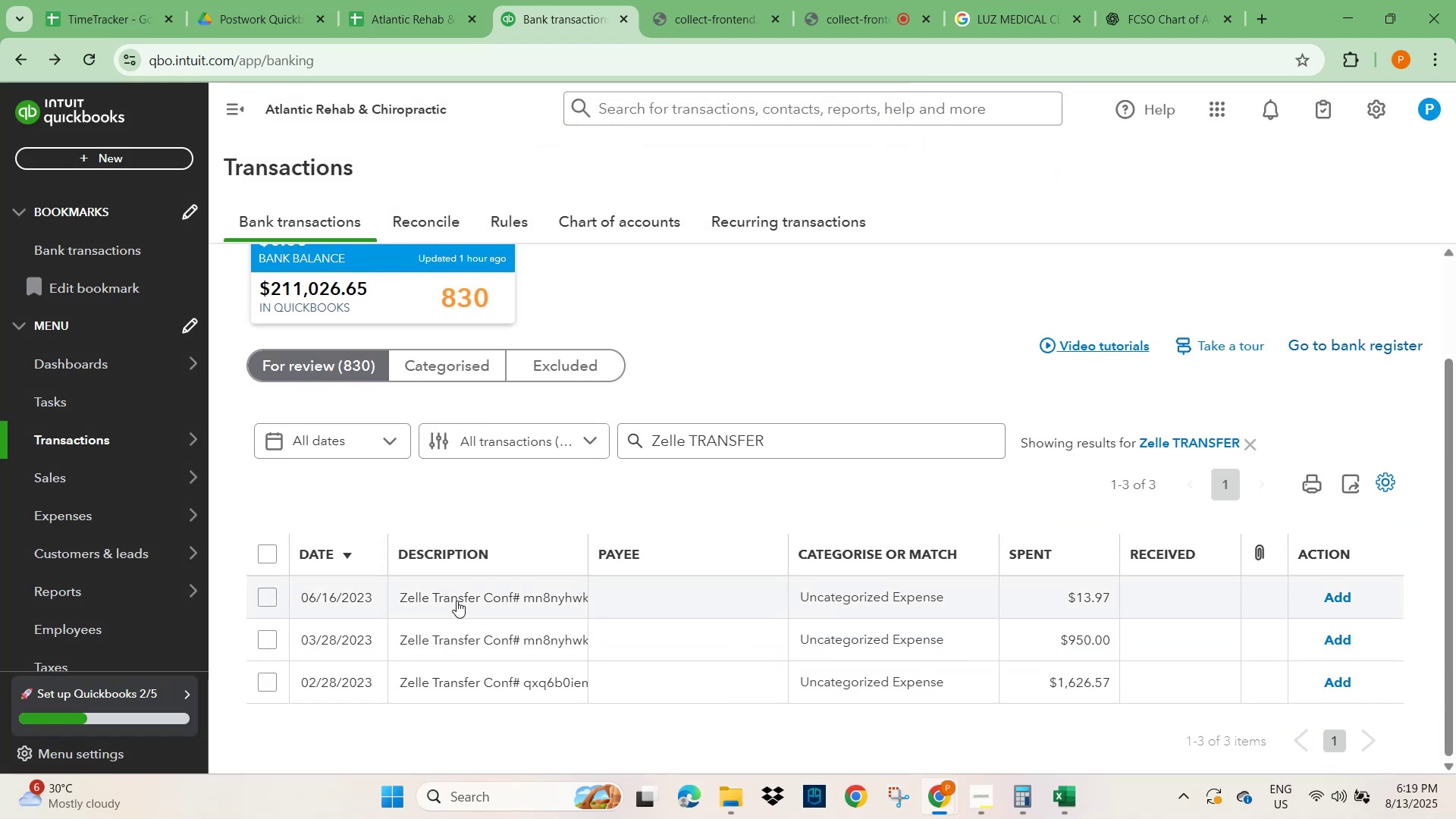 
left_click([457, 601])
 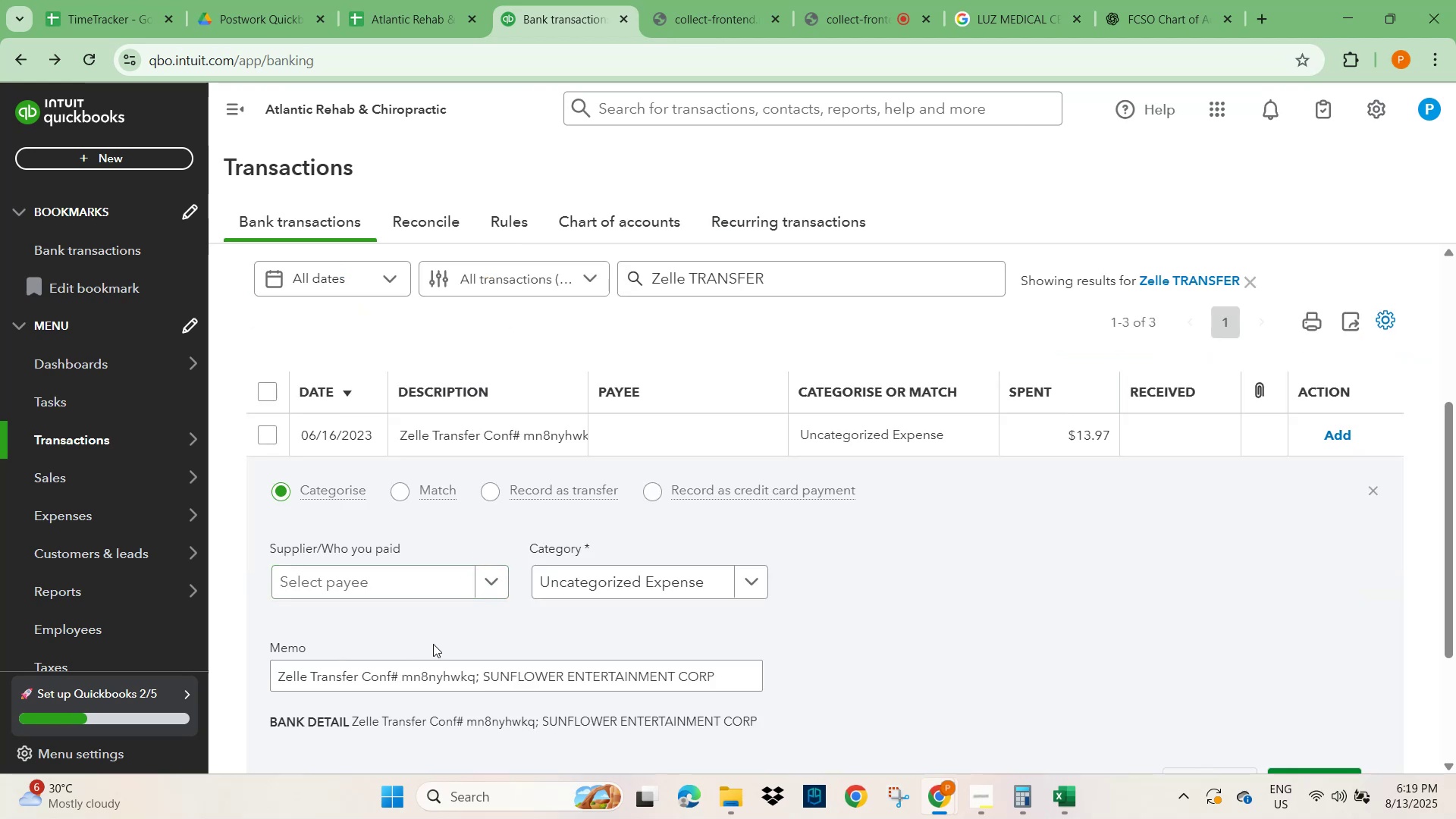 
left_click_drag(start_coordinate=[729, 677], to_coordinate=[482, 673])
 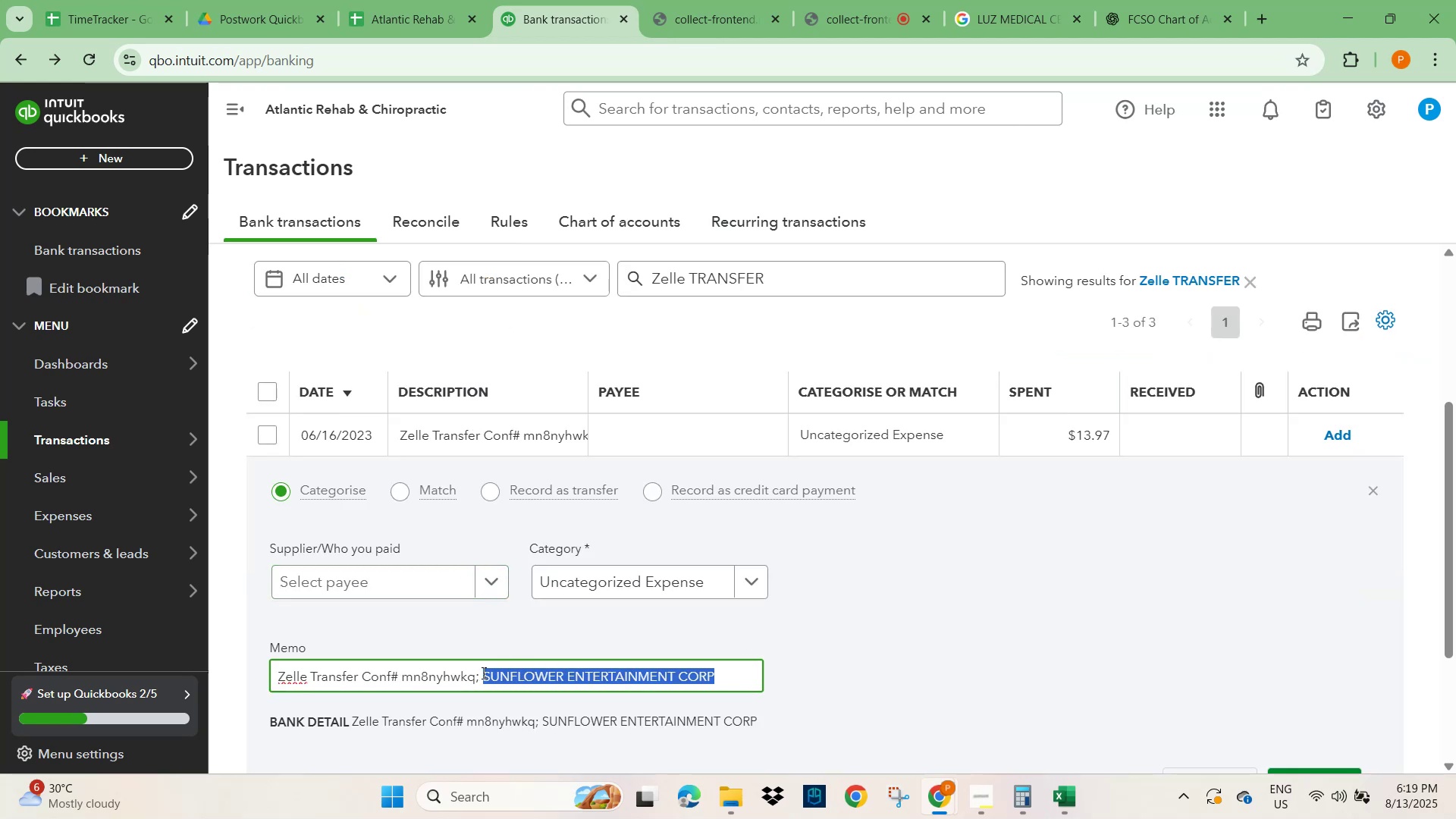 
key(Control+C)
 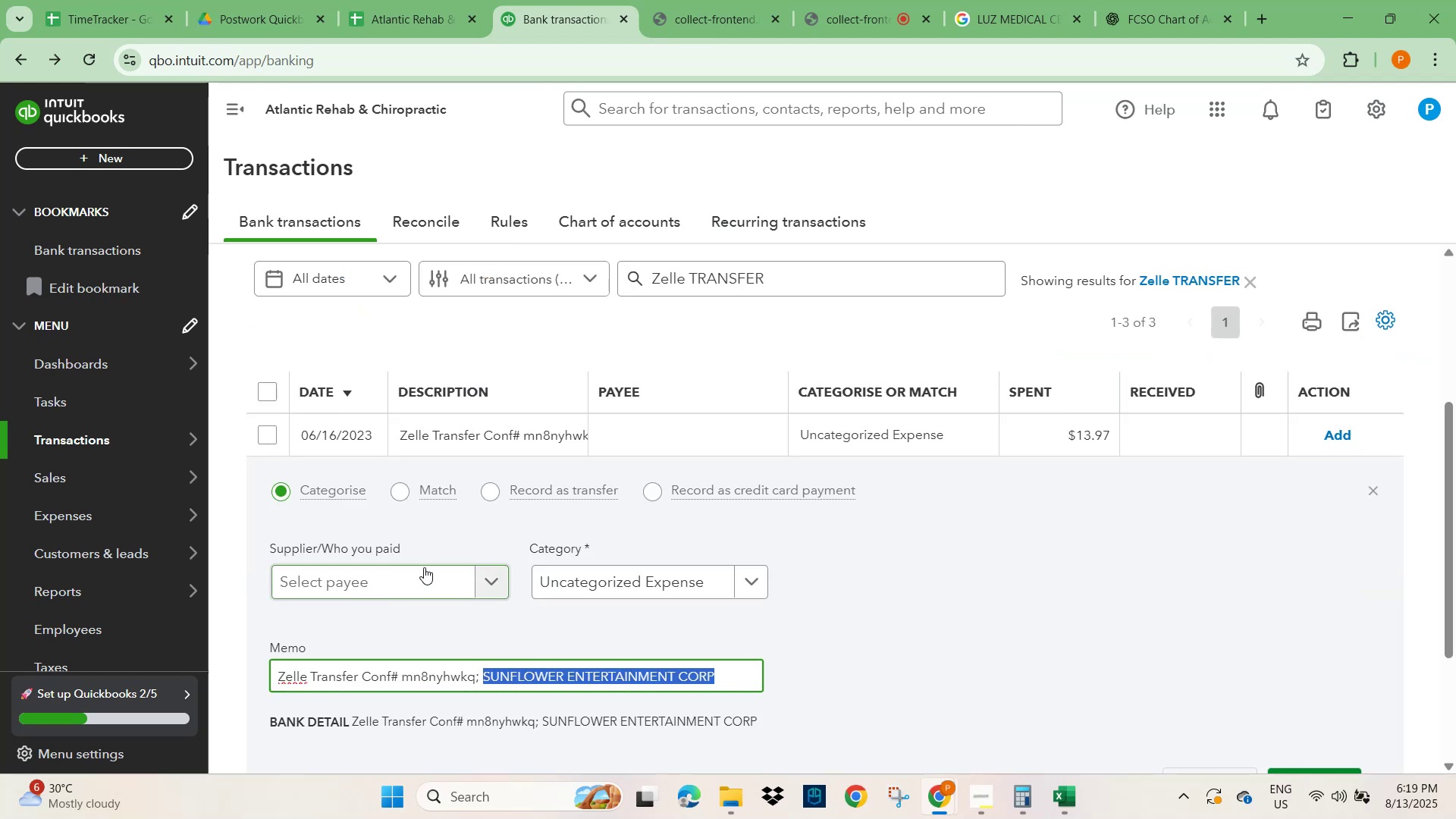 
left_click([416, 575])
 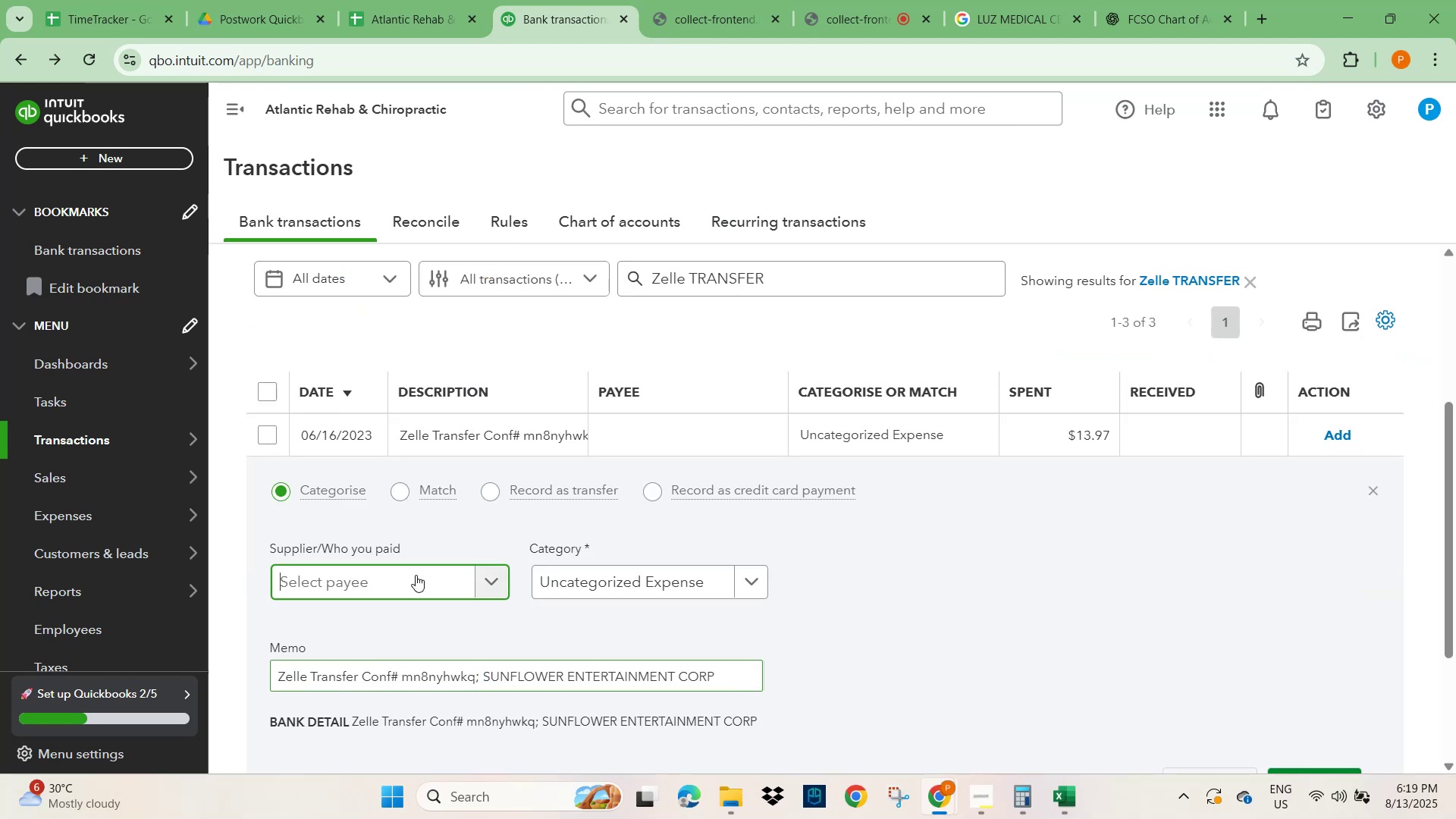 
key(Control+V)
 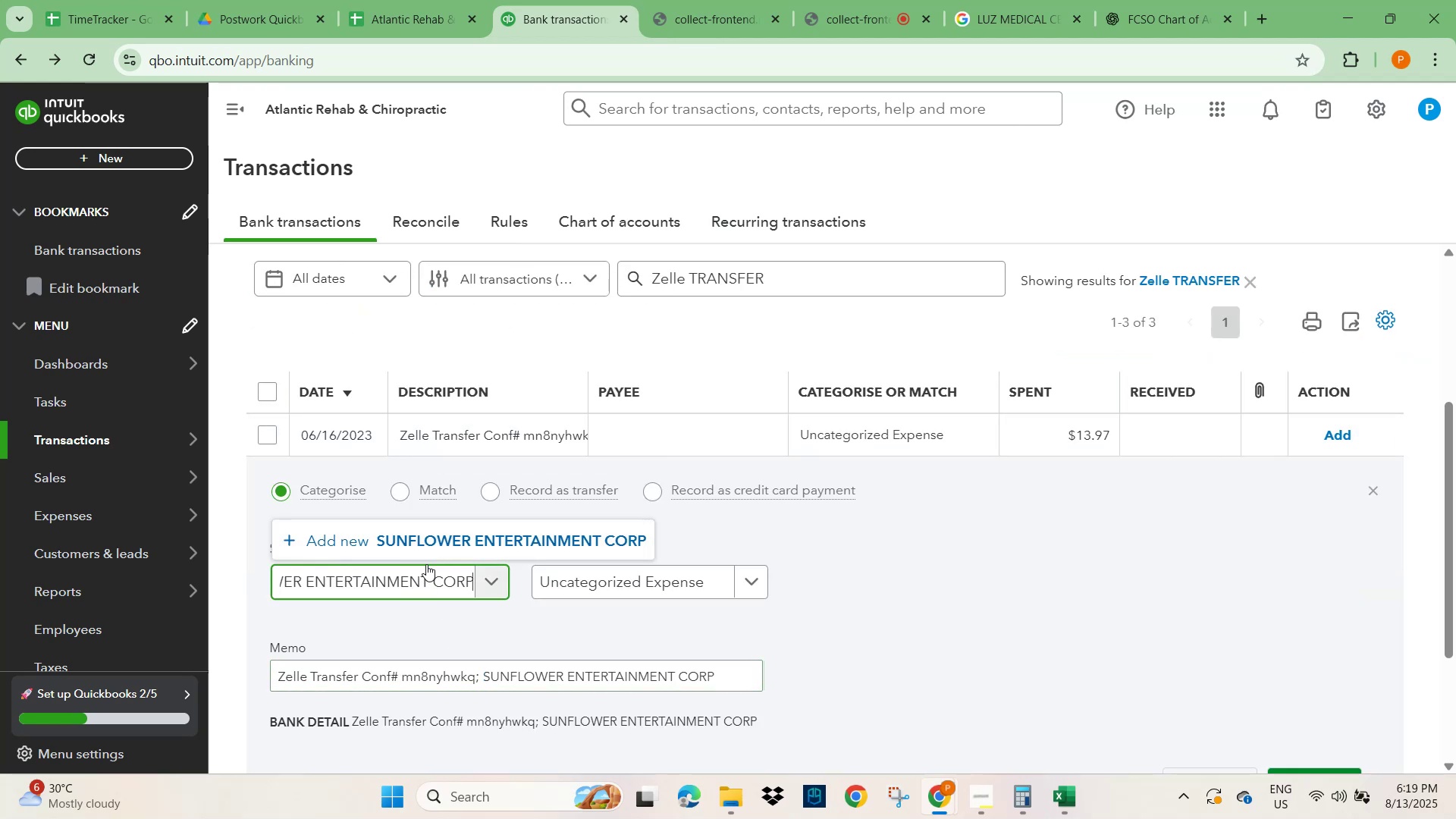 
left_click([488, 544])
 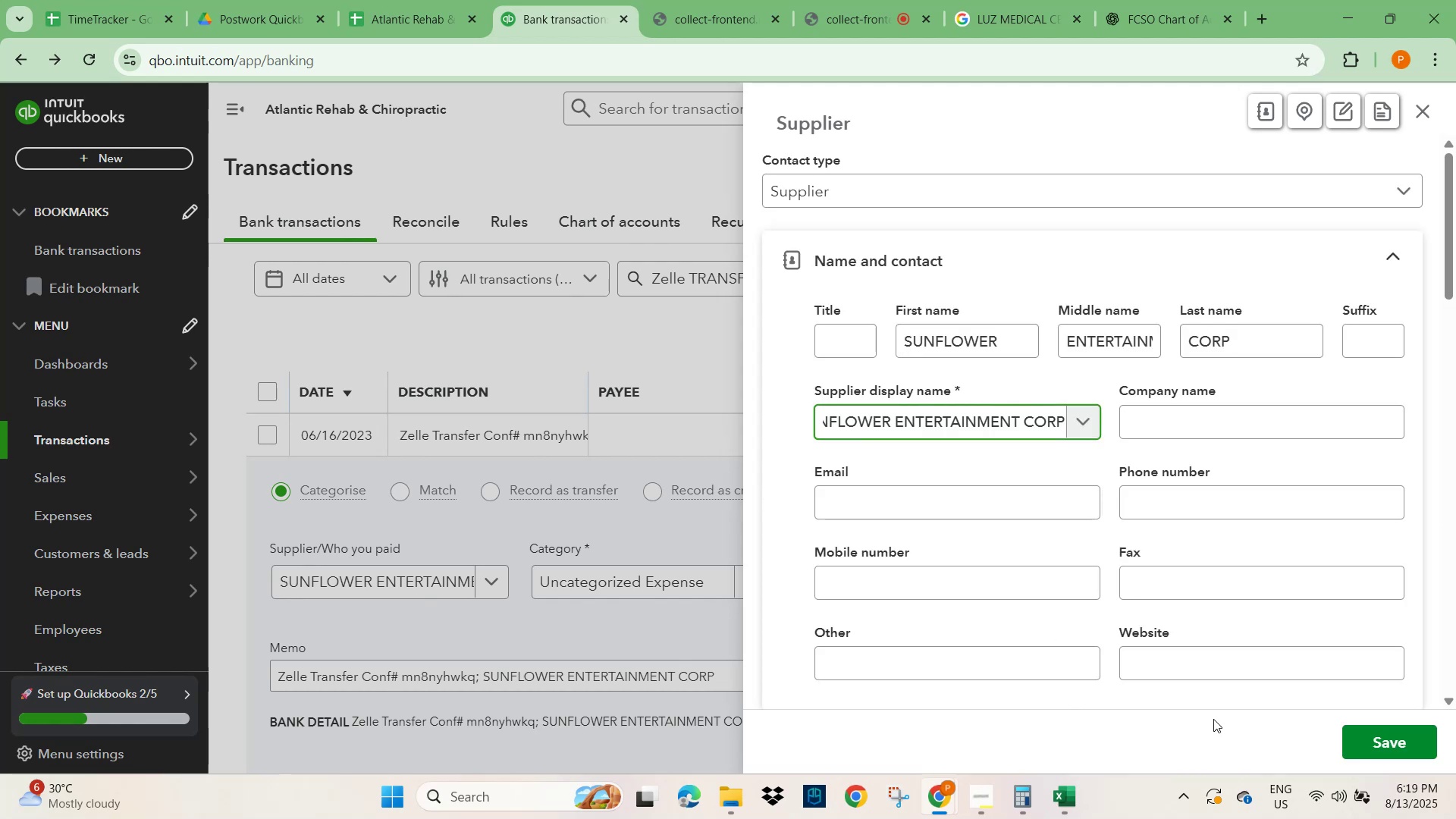 
left_click([1383, 748])
 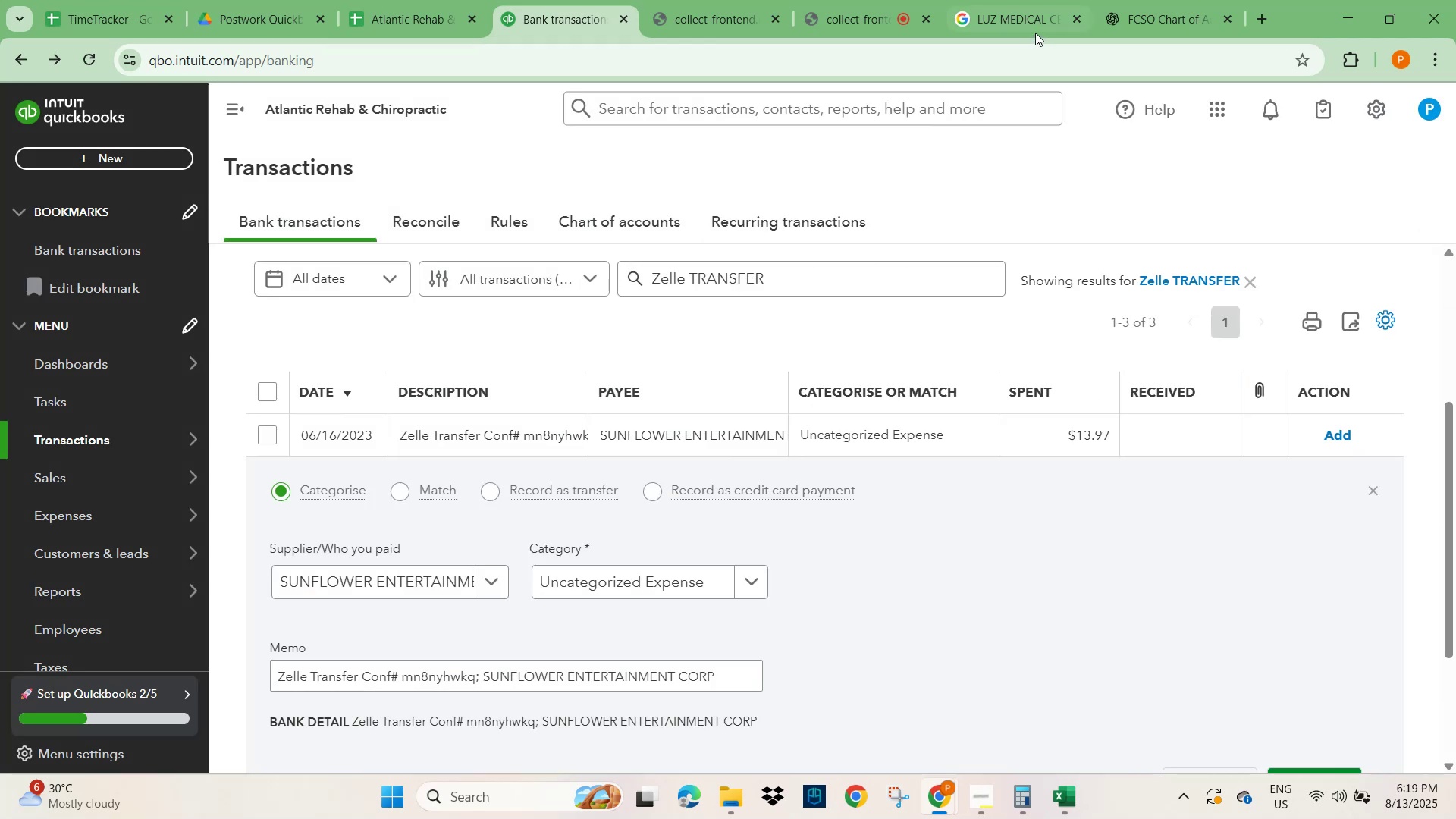 
left_click([1025, 16])
 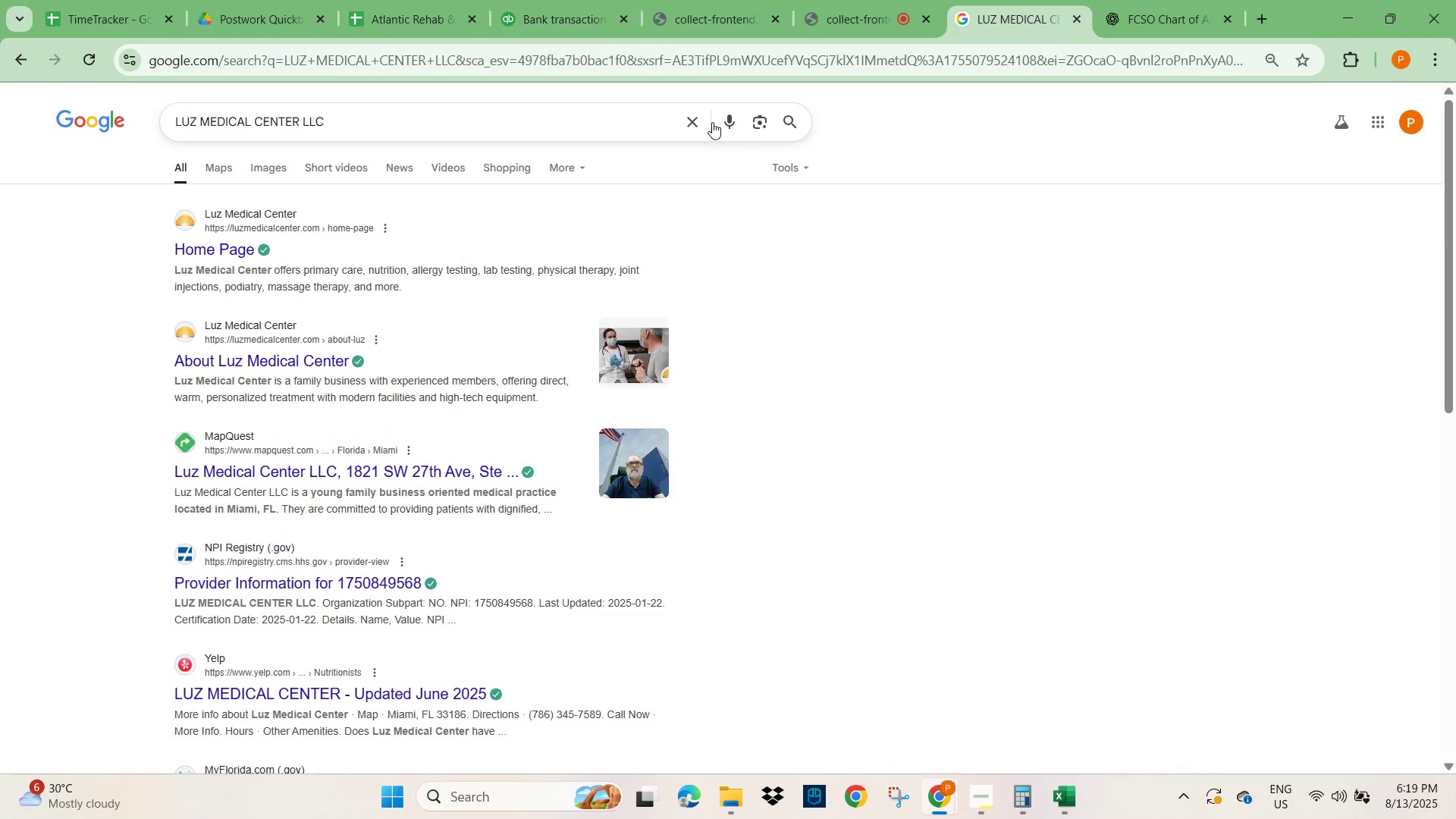 
key(Control+V)
 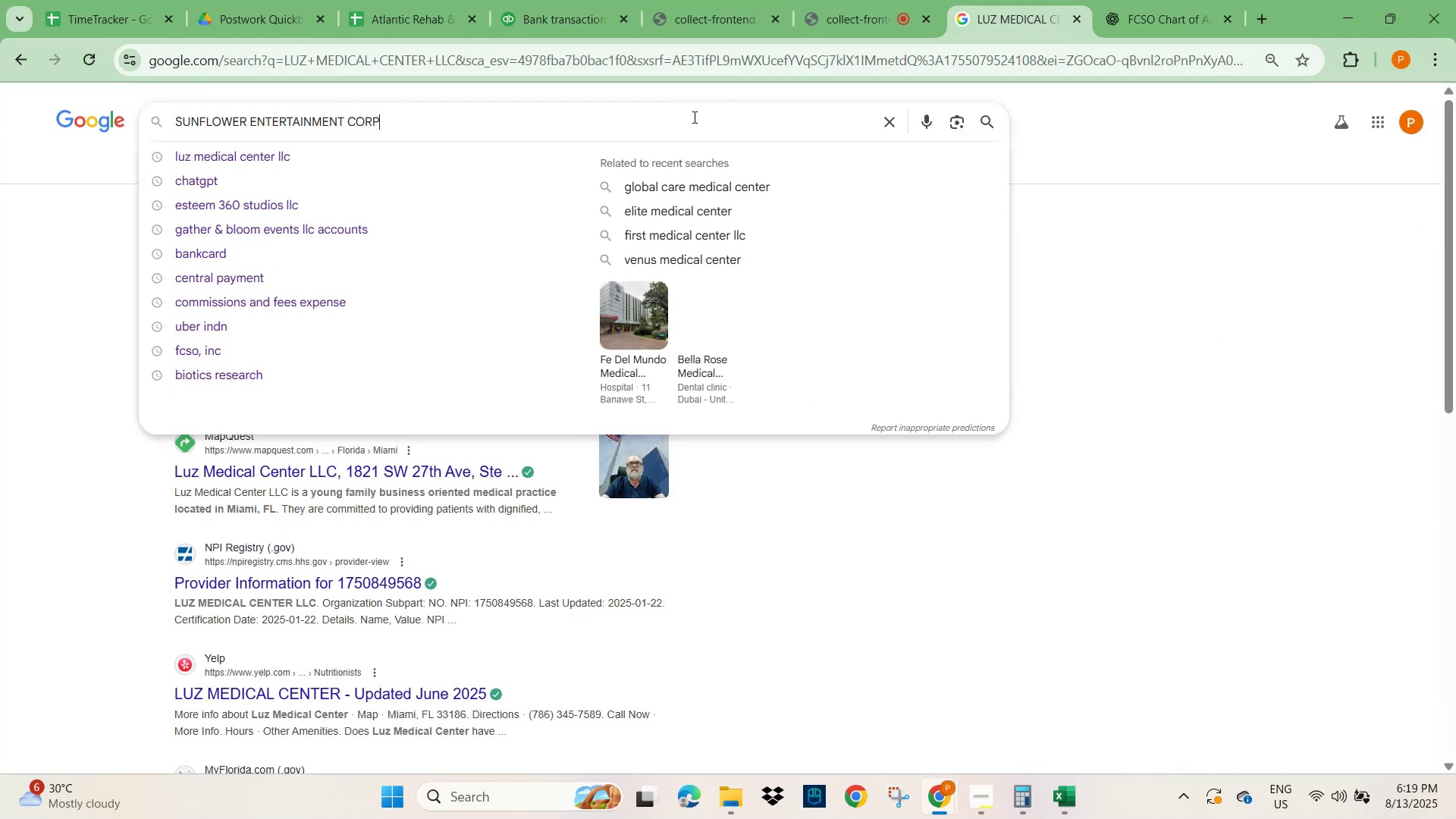 
key(NumpadEnter)
 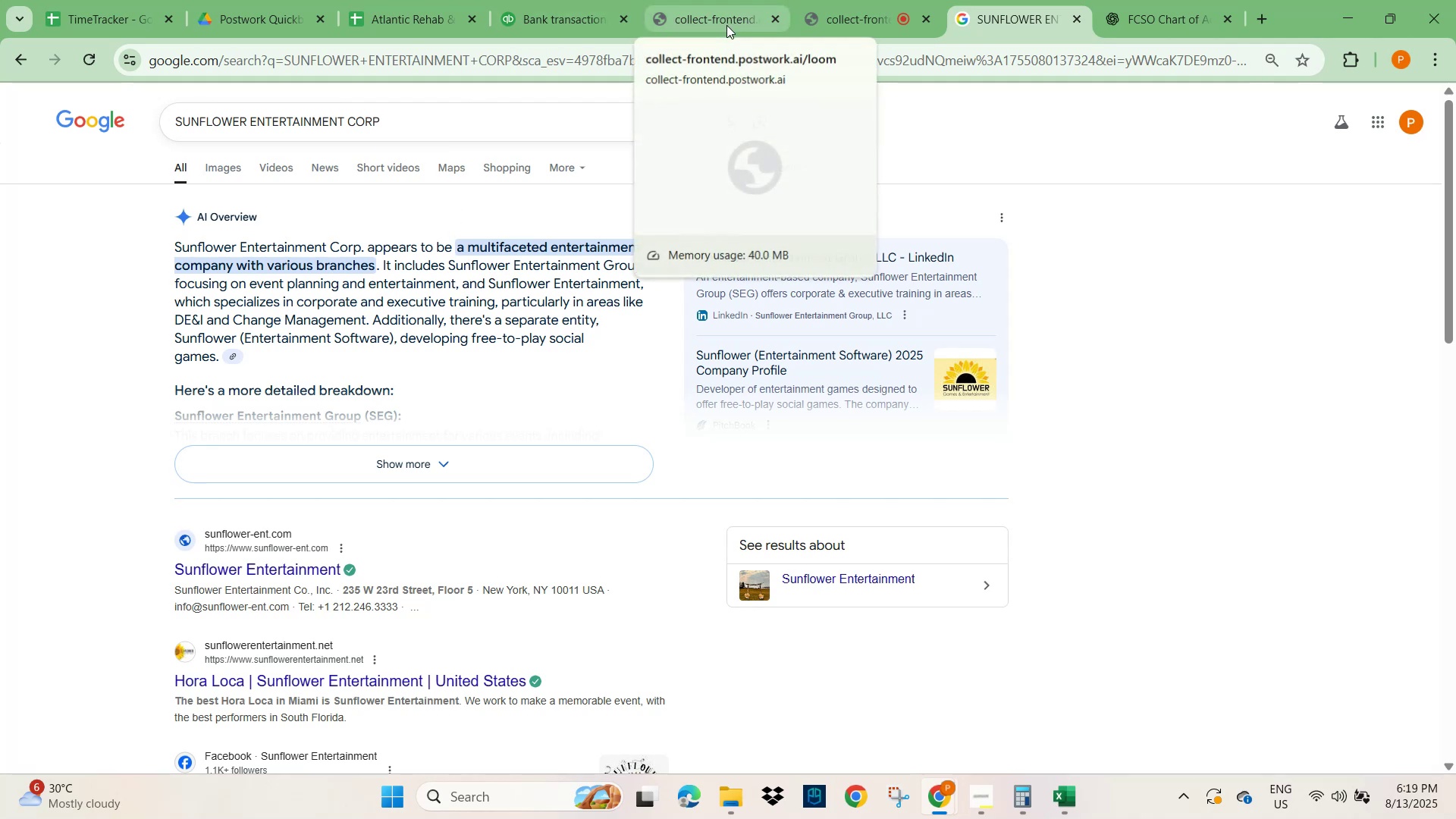 
wait(14.11)
 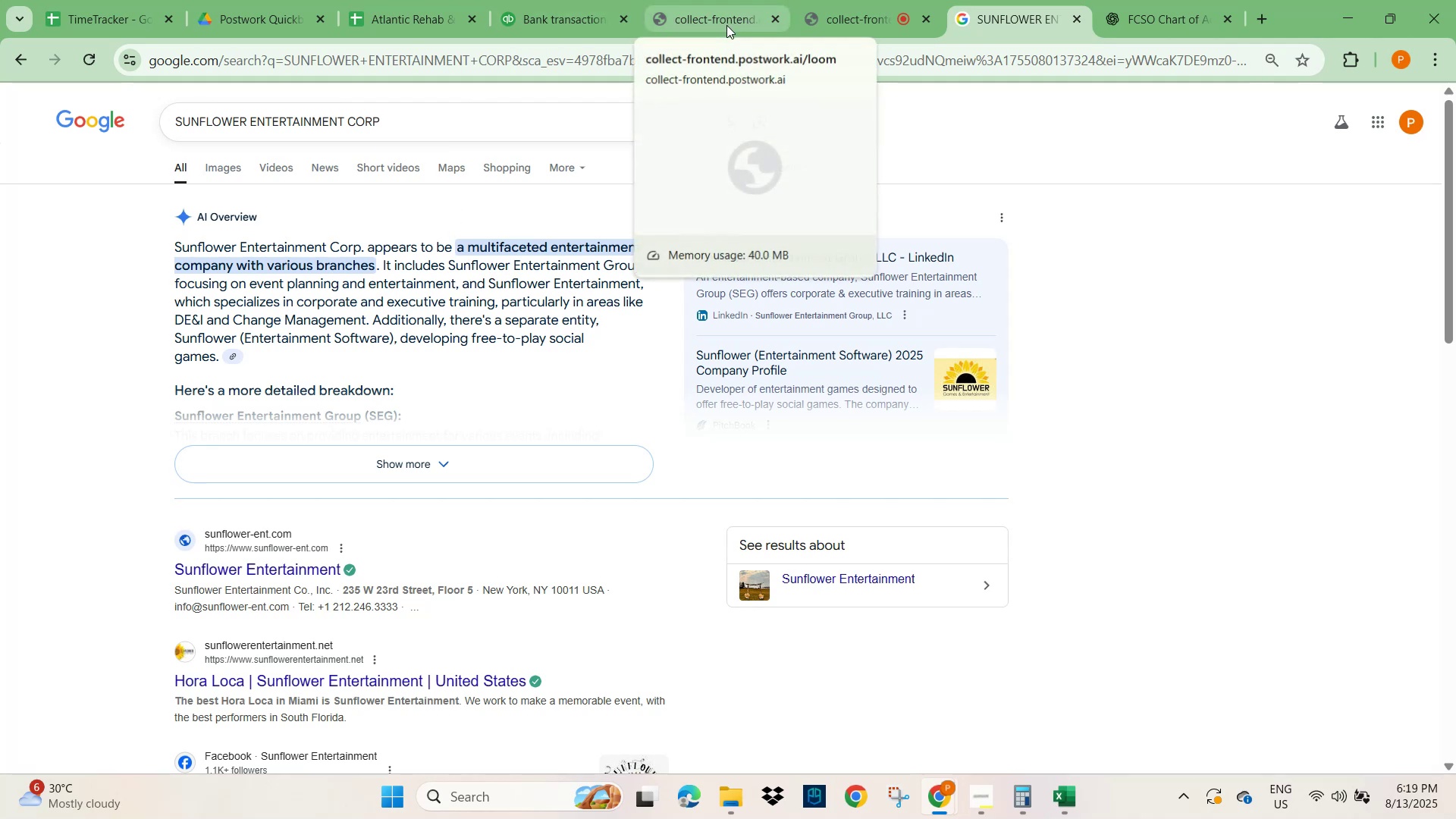 
left_click([726, 25])
 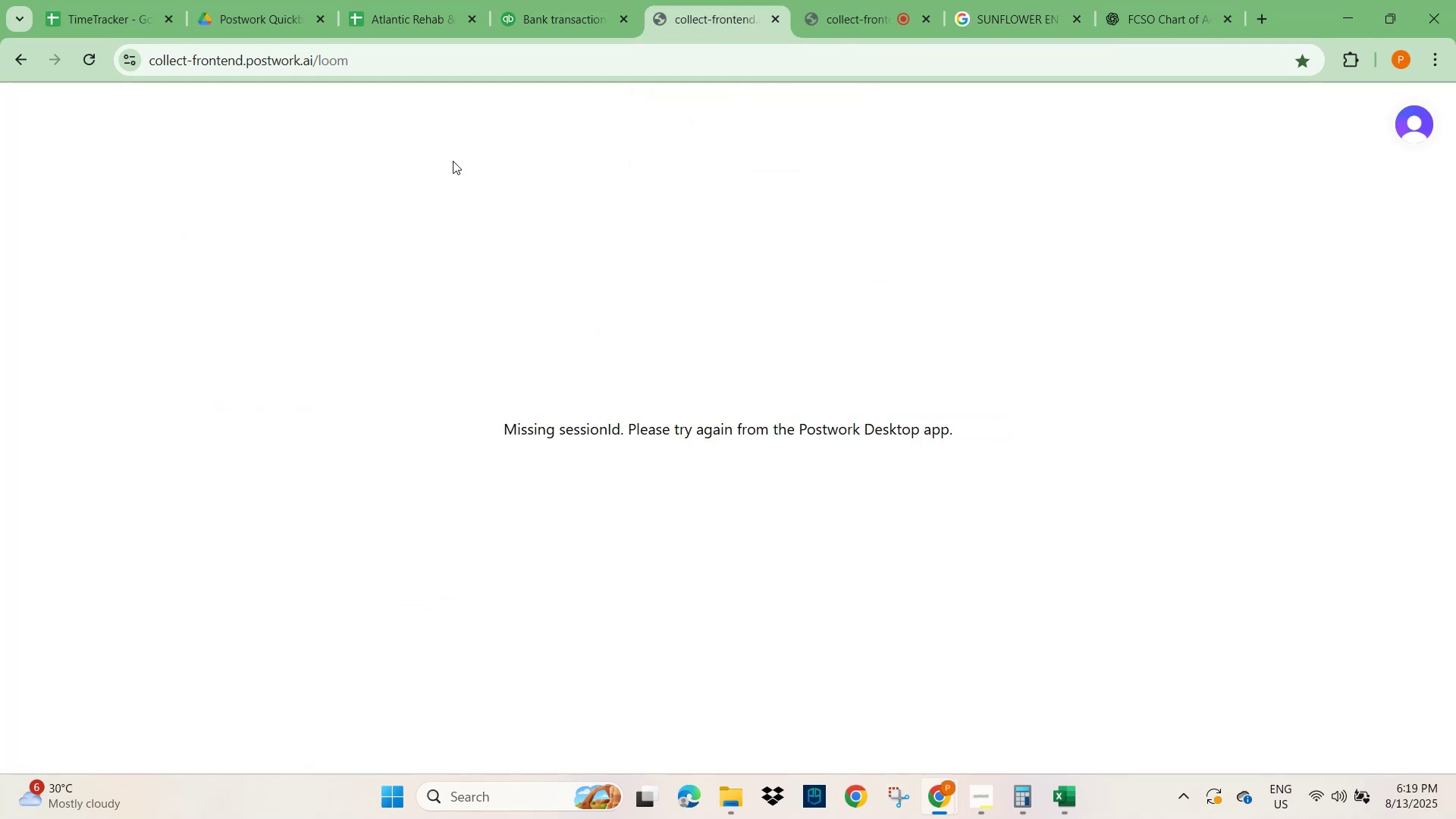 
left_click([550, 13])
 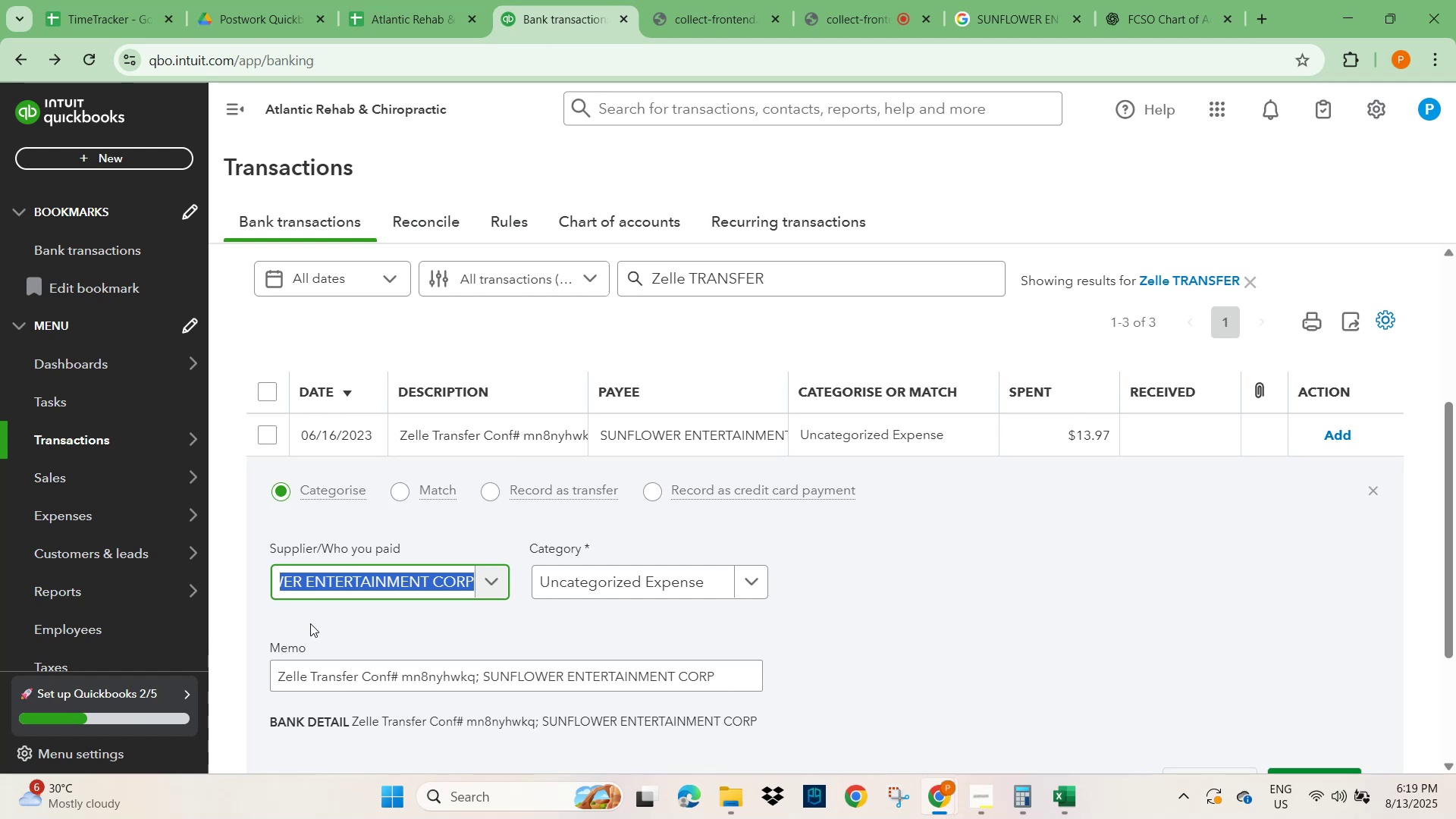 
scroll: coordinate [630, 607], scroll_direction: down, amount: 5.0
 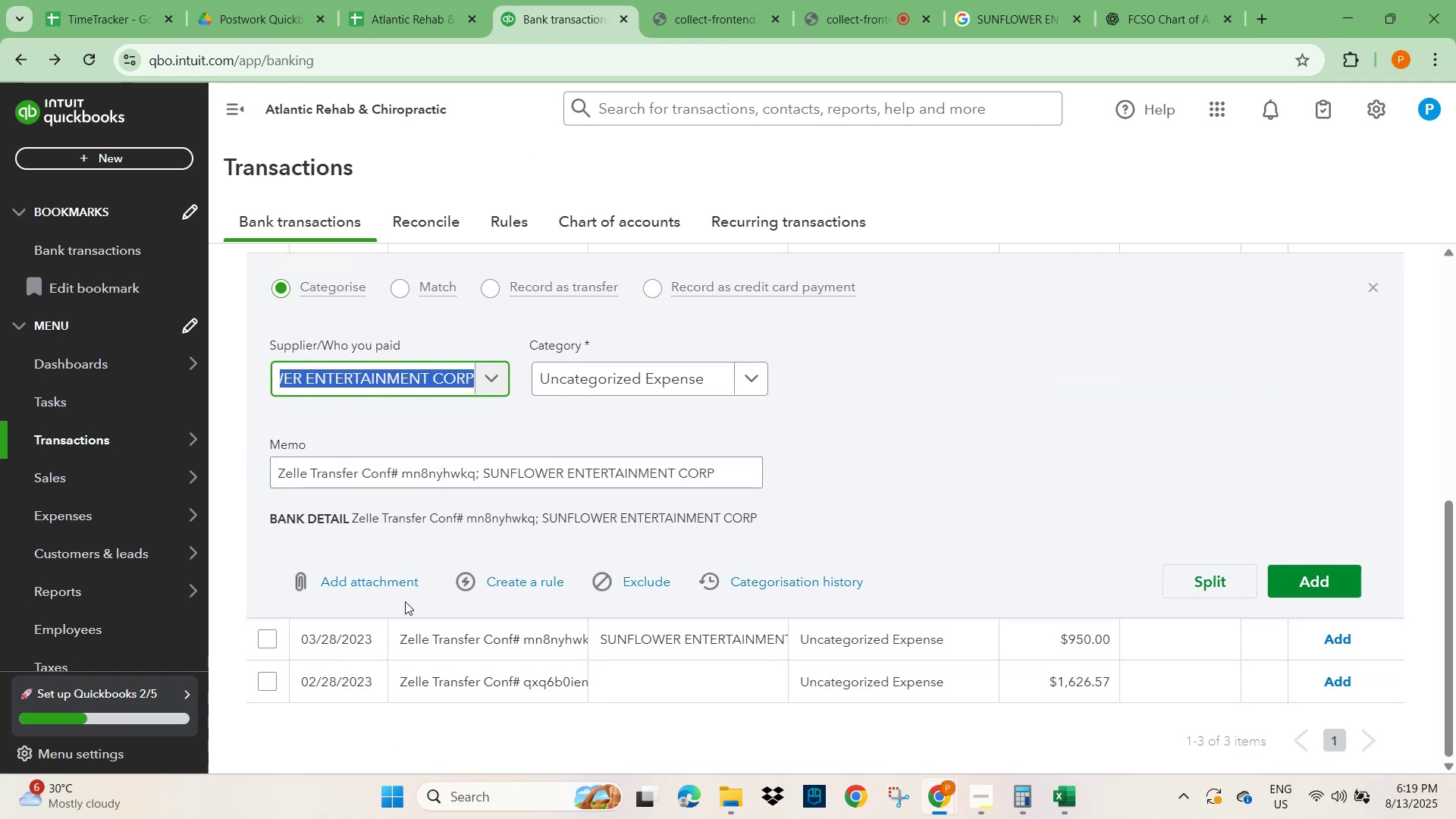 
left_click([525, 587])
 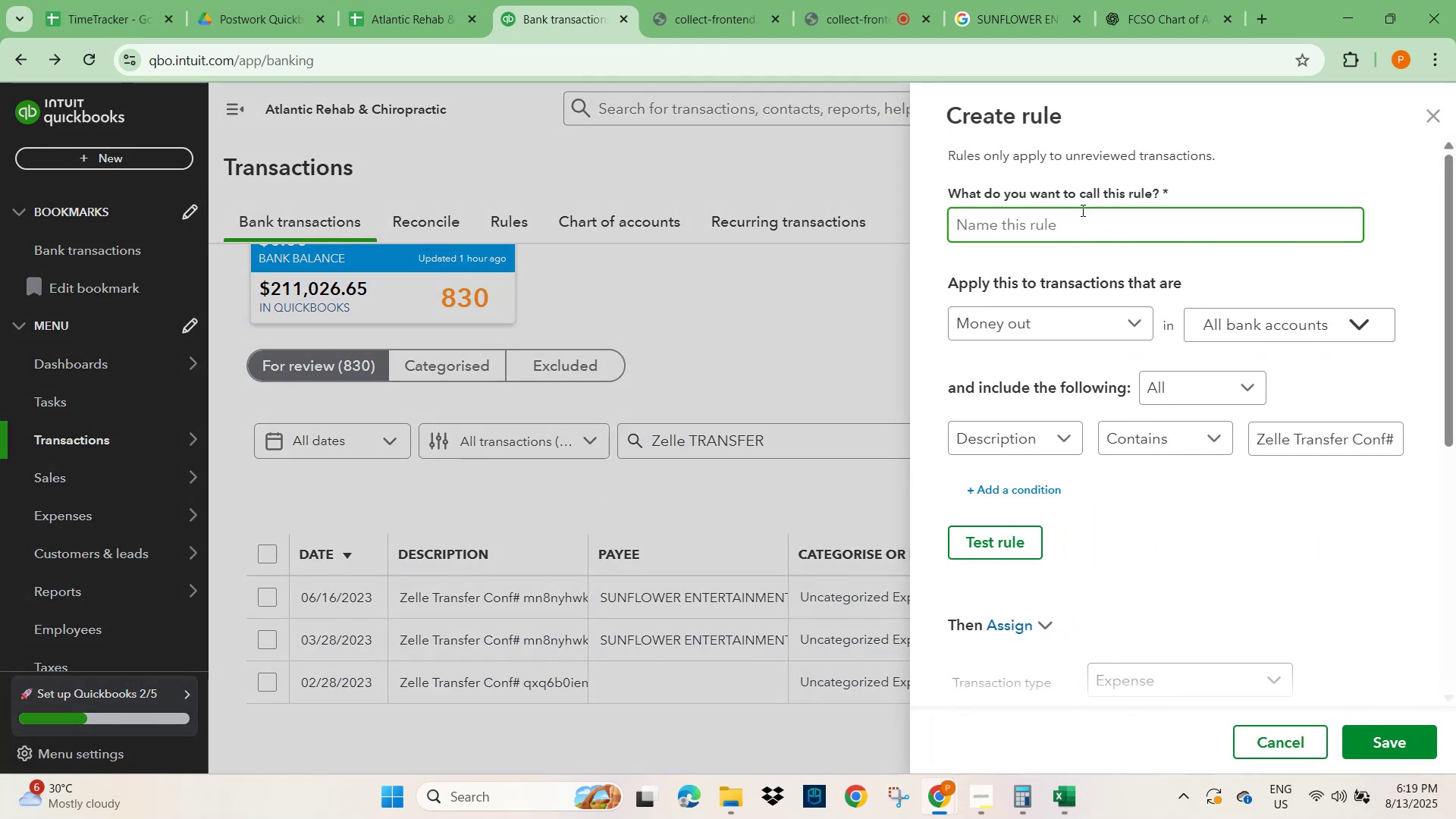 
left_click([1062, 214])
 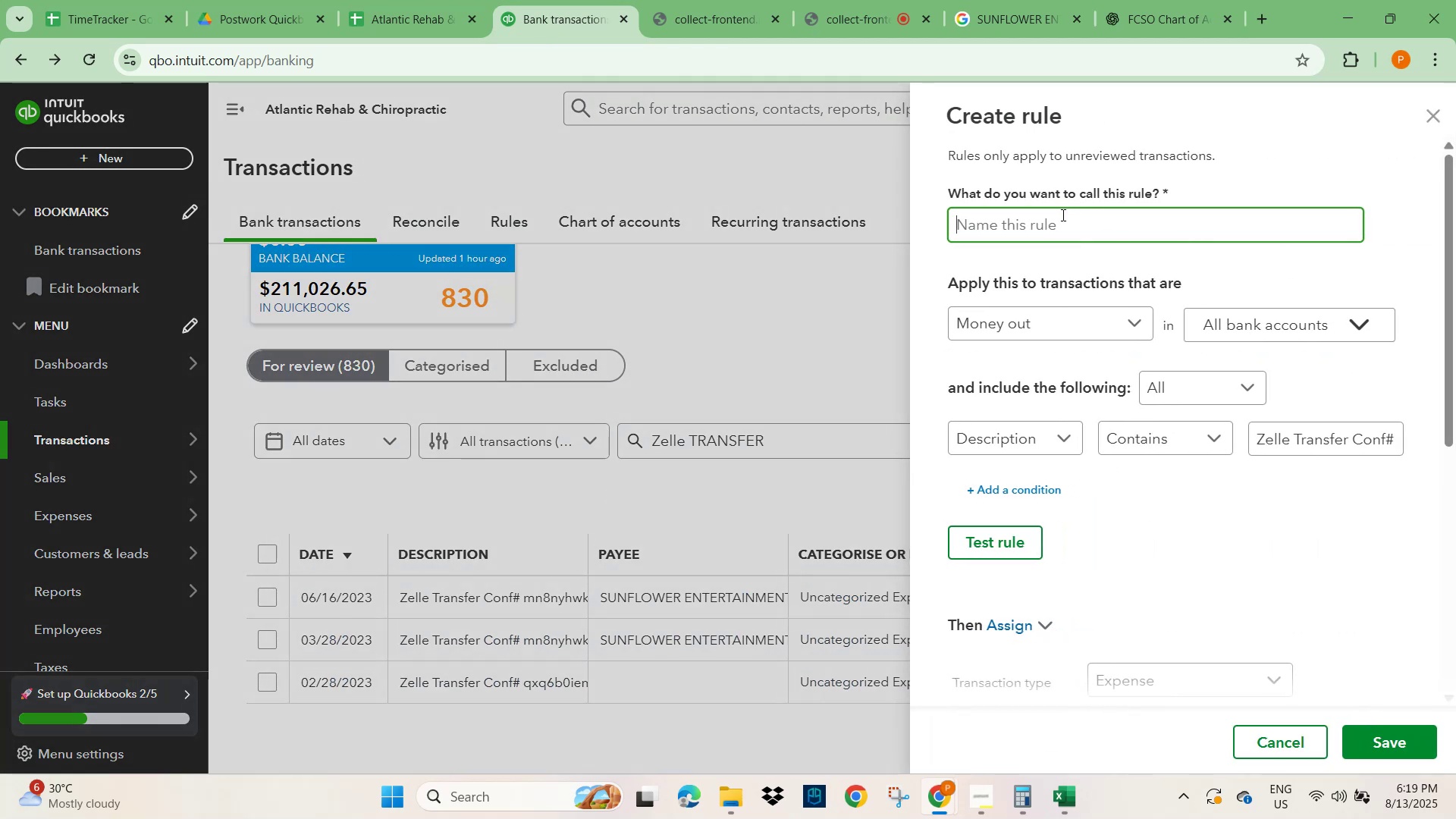 
key(Control+V)
 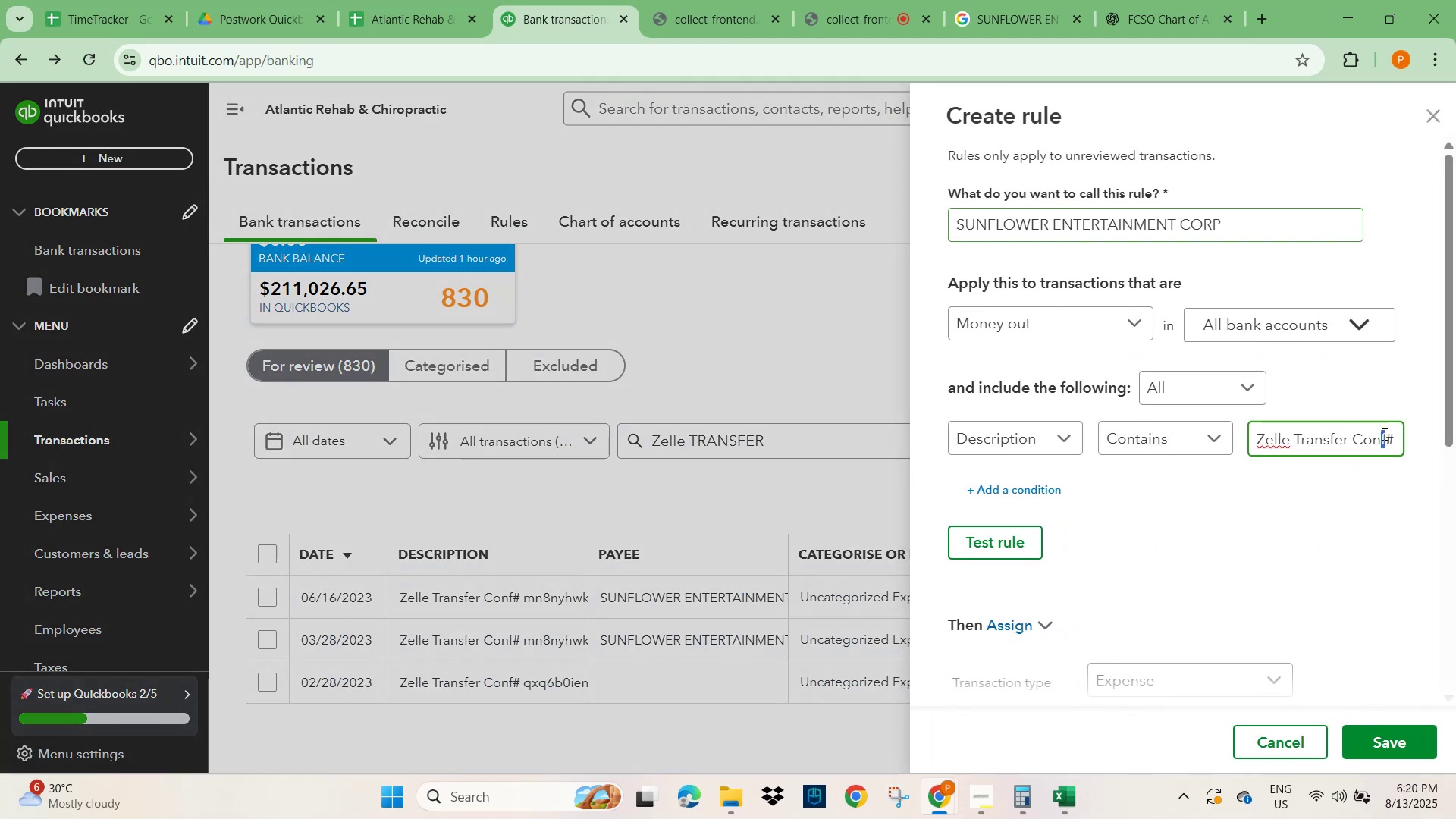 
hold_key(key=ArrowRight, duration=1.02)
 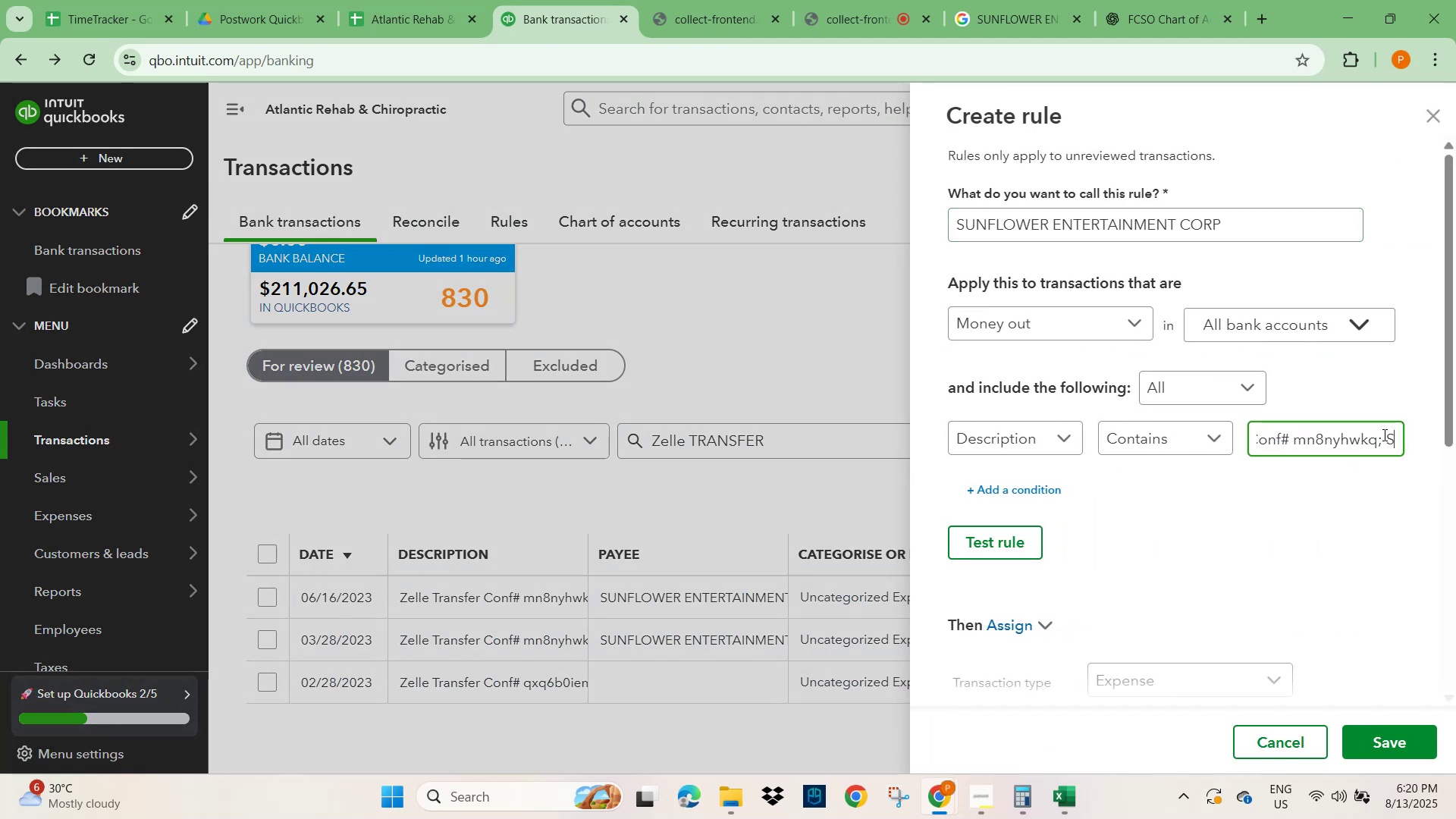 
hold_key(key=ArrowLeft, duration=0.78)
 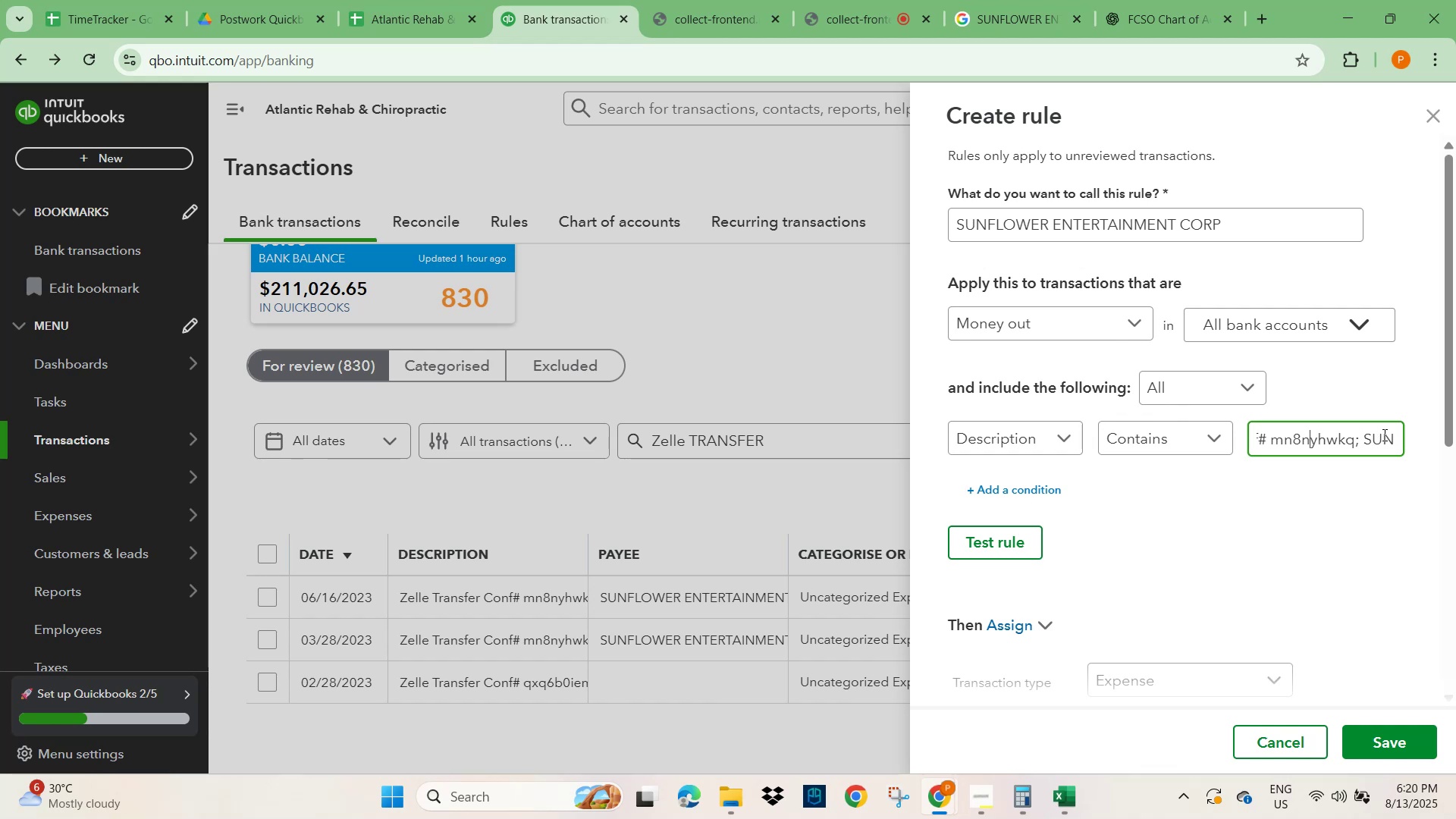 
key(ArrowRight)
 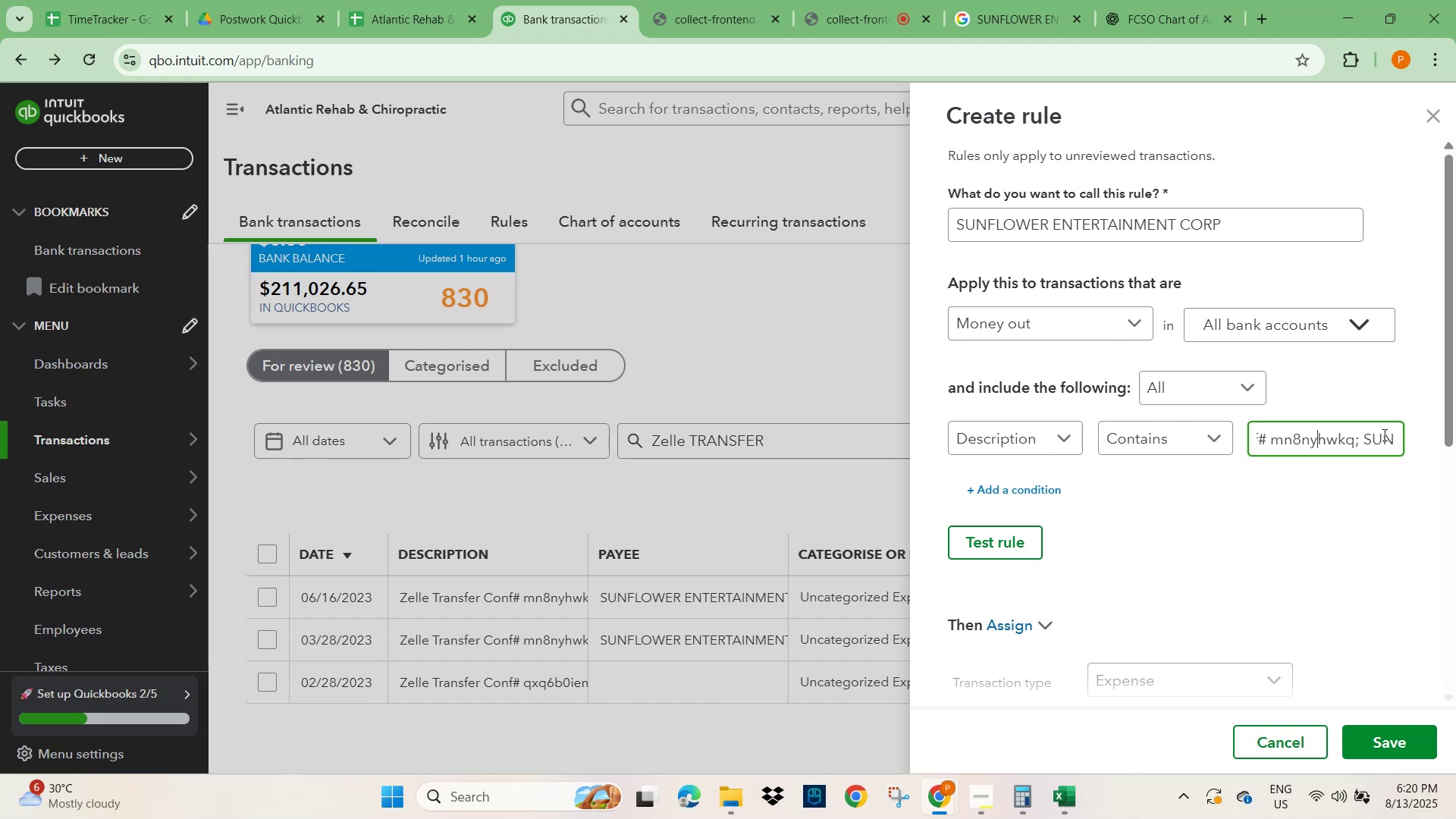 
hold_key(key=ArrowRight, duration=0.66)
 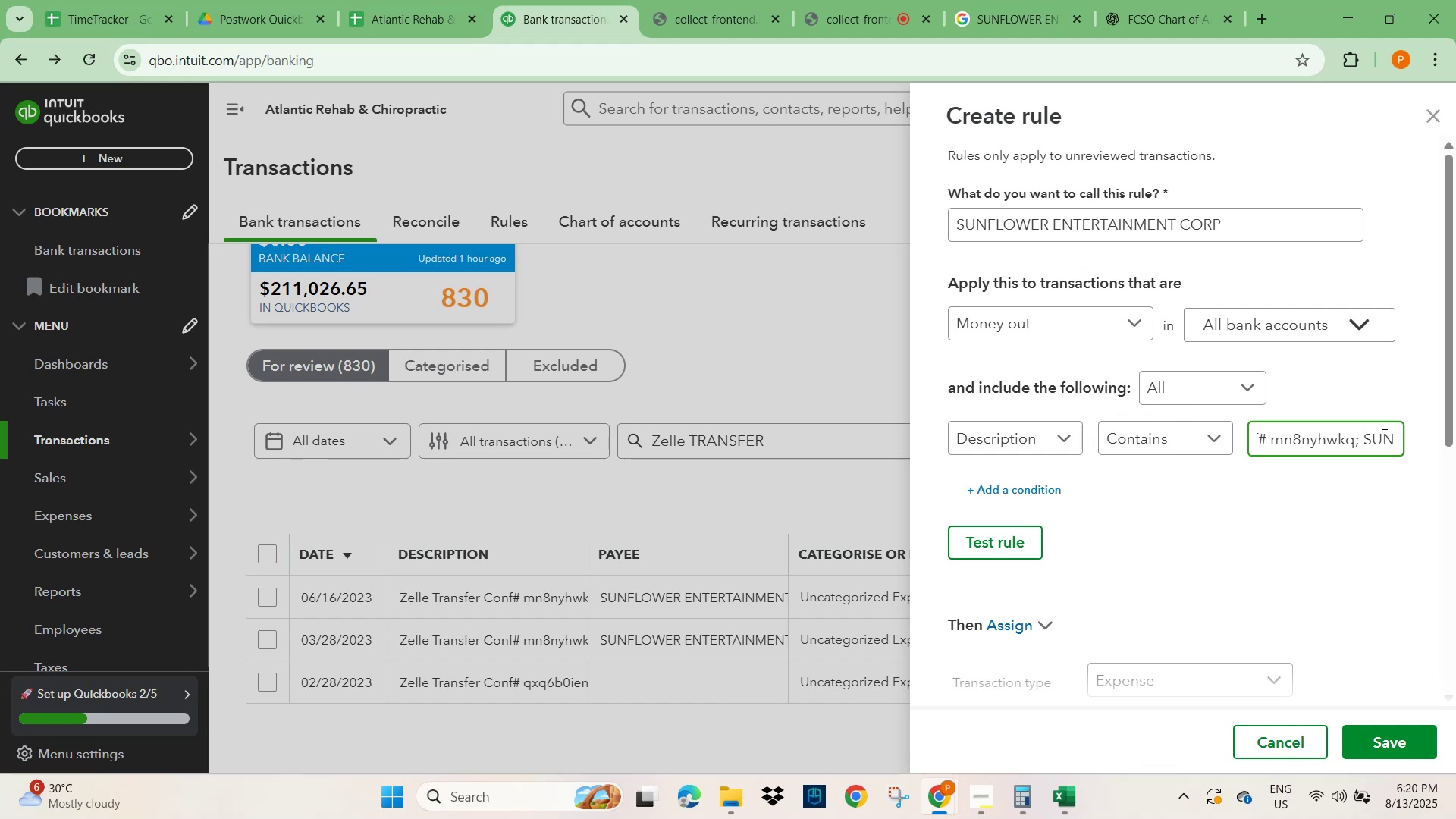 
hold_key(key=ShiftLeft, duration=2.06)
 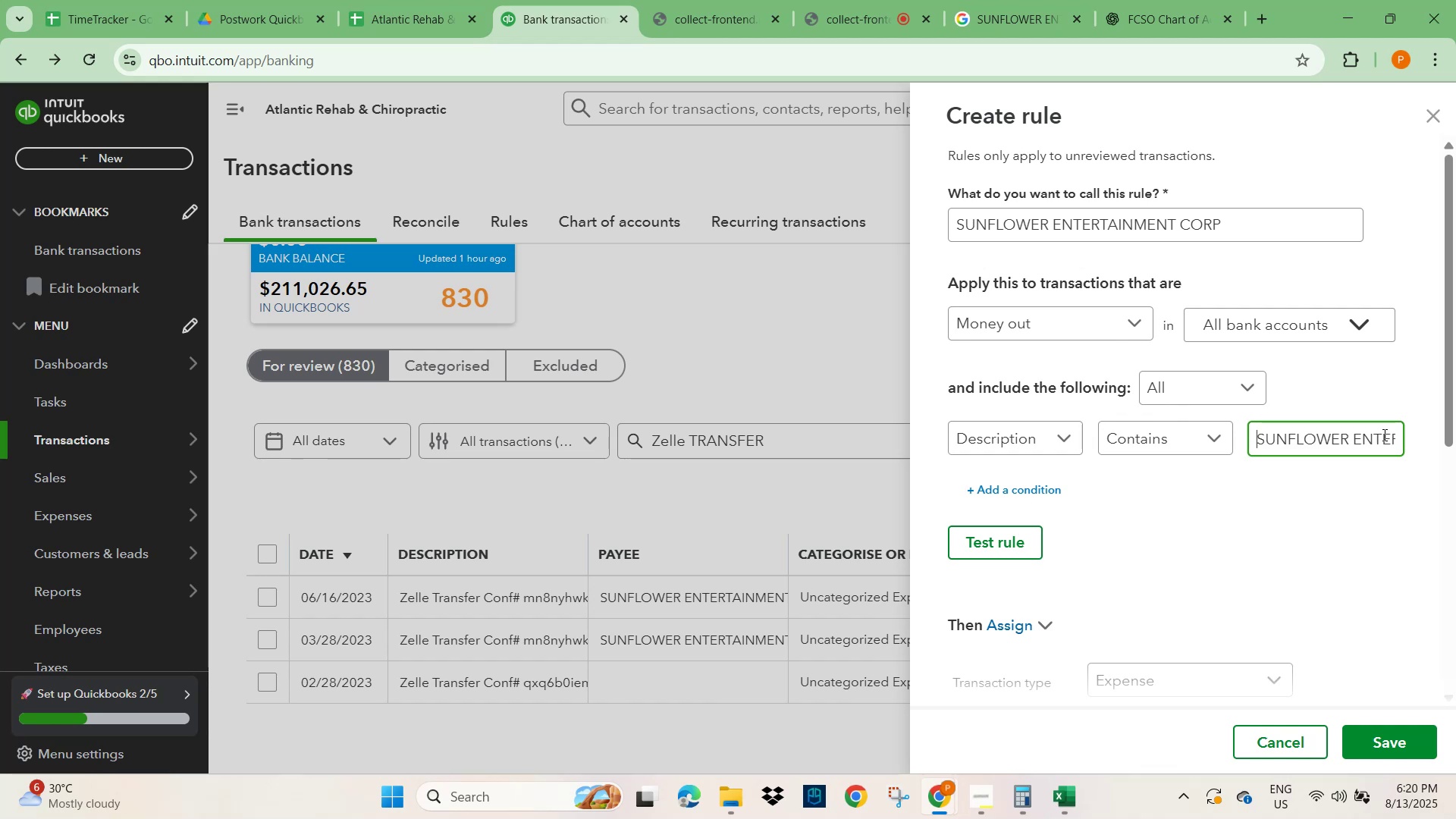 
hold_key(key=ArrowLeft, duration=1.53)
 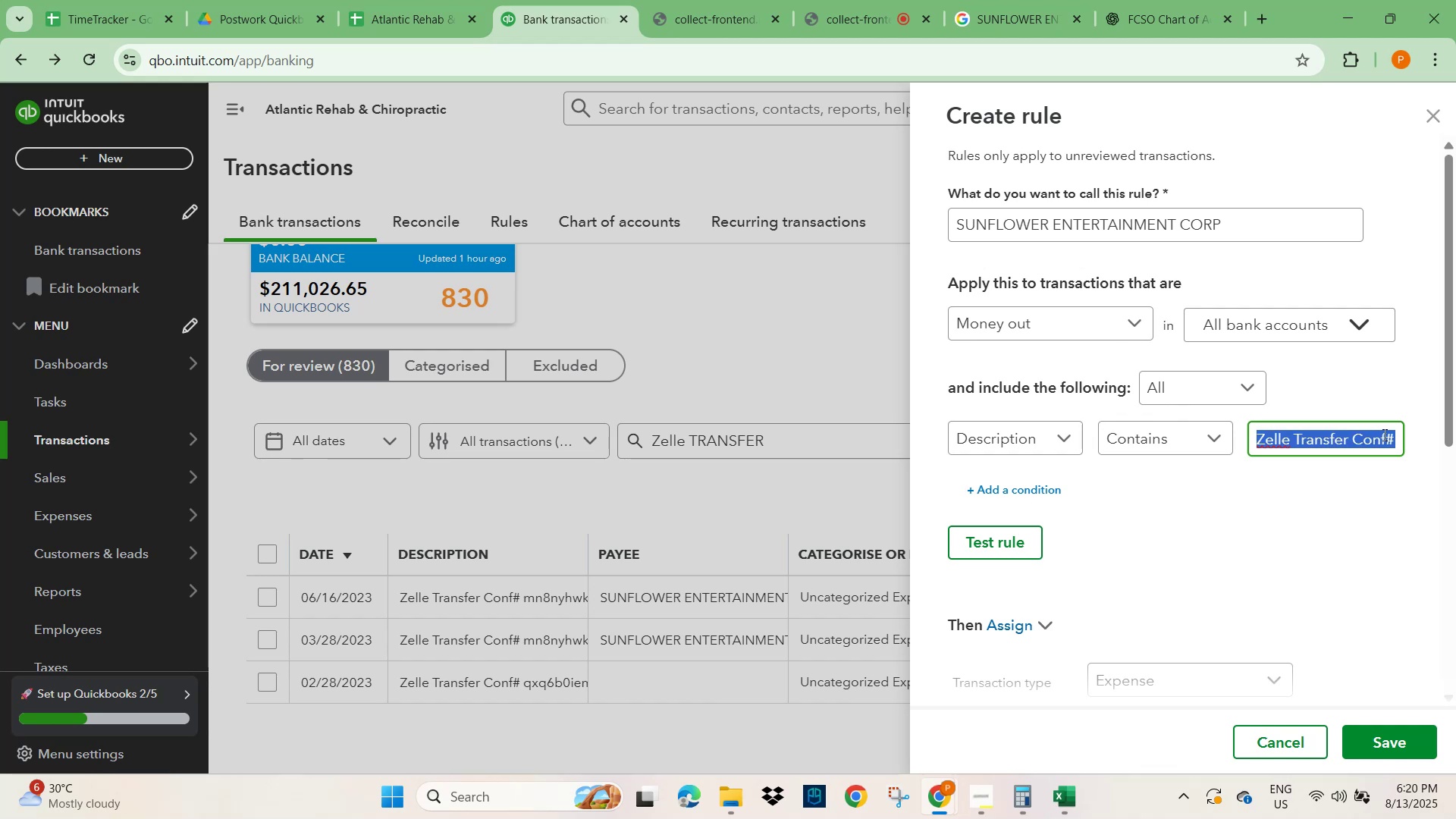 
hold_key(key=ArrowLeft, duration=0.4)
 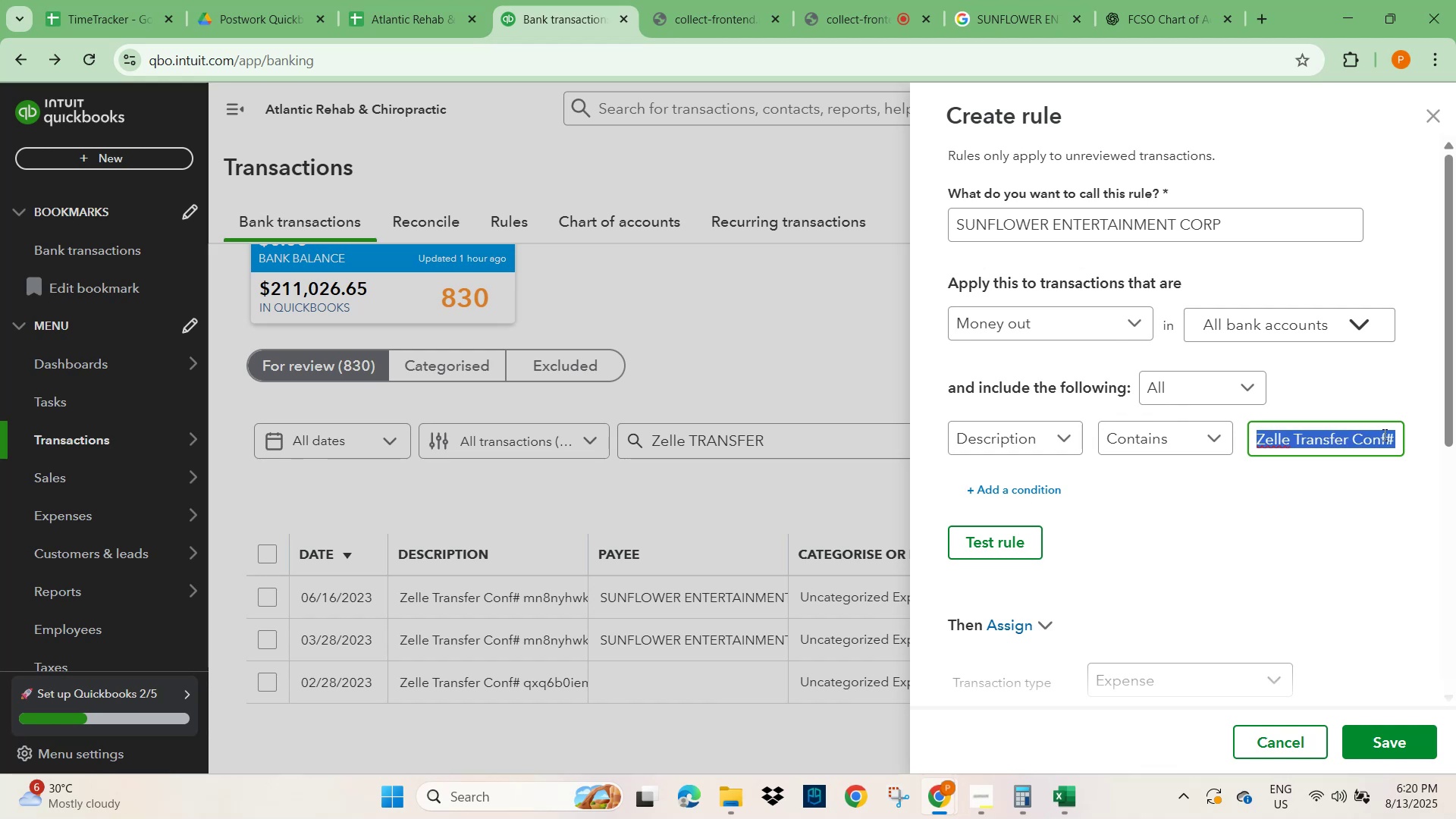 
key(Backspace)
 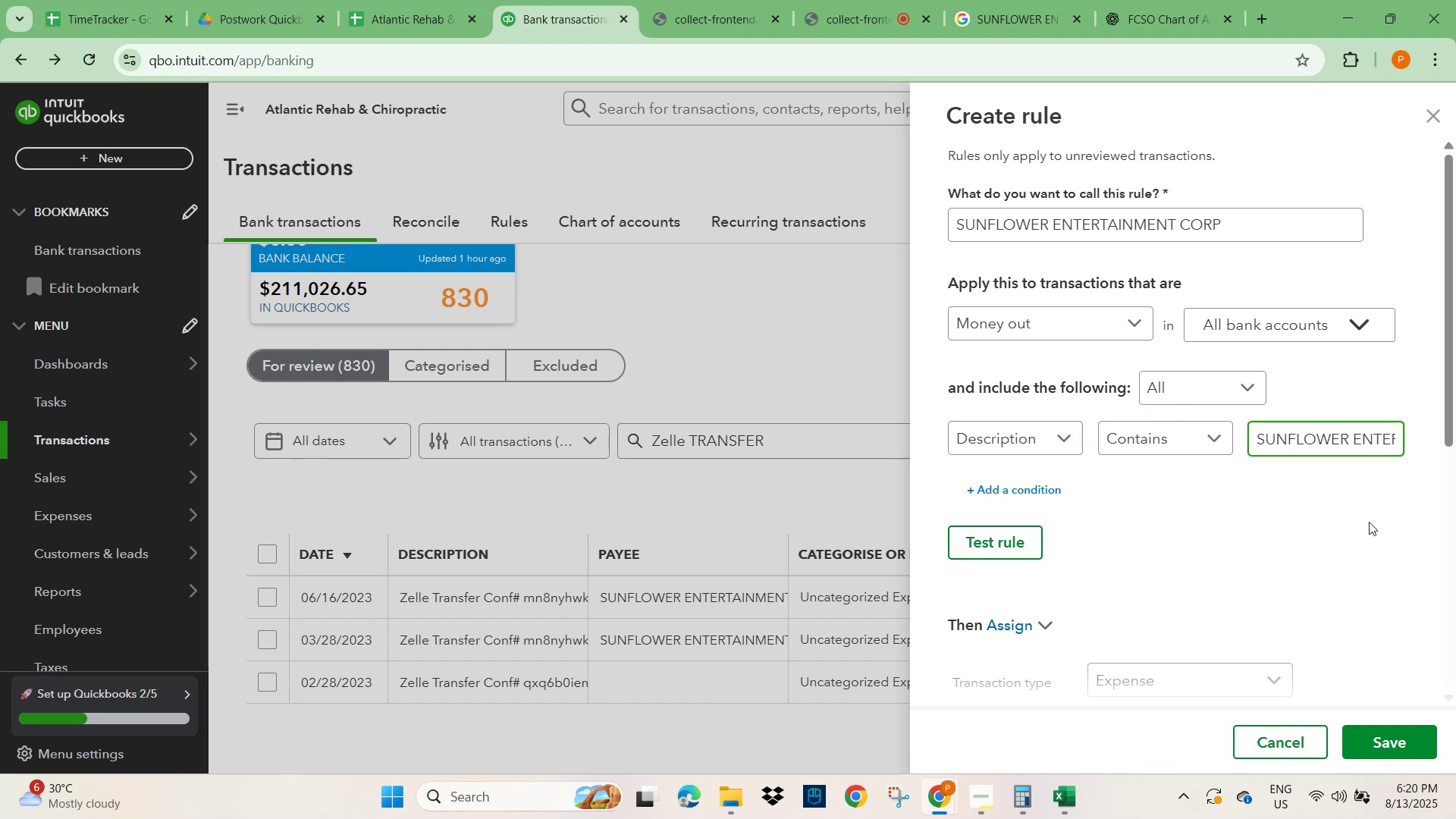 
scroll: coordinate [1337, 654], scroll_direction: down, amount: 2.0
 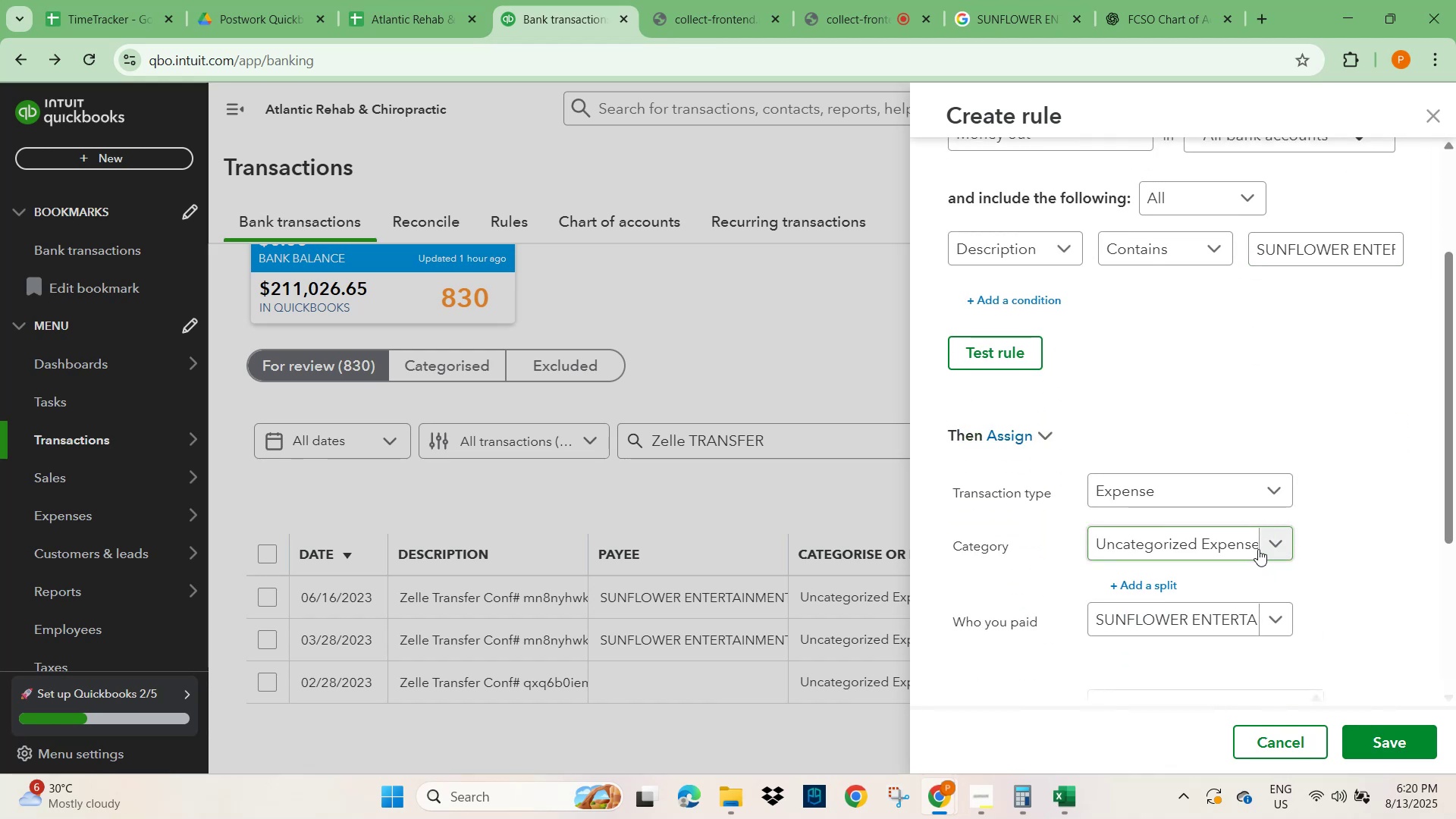 
left_click([1247, 544])
 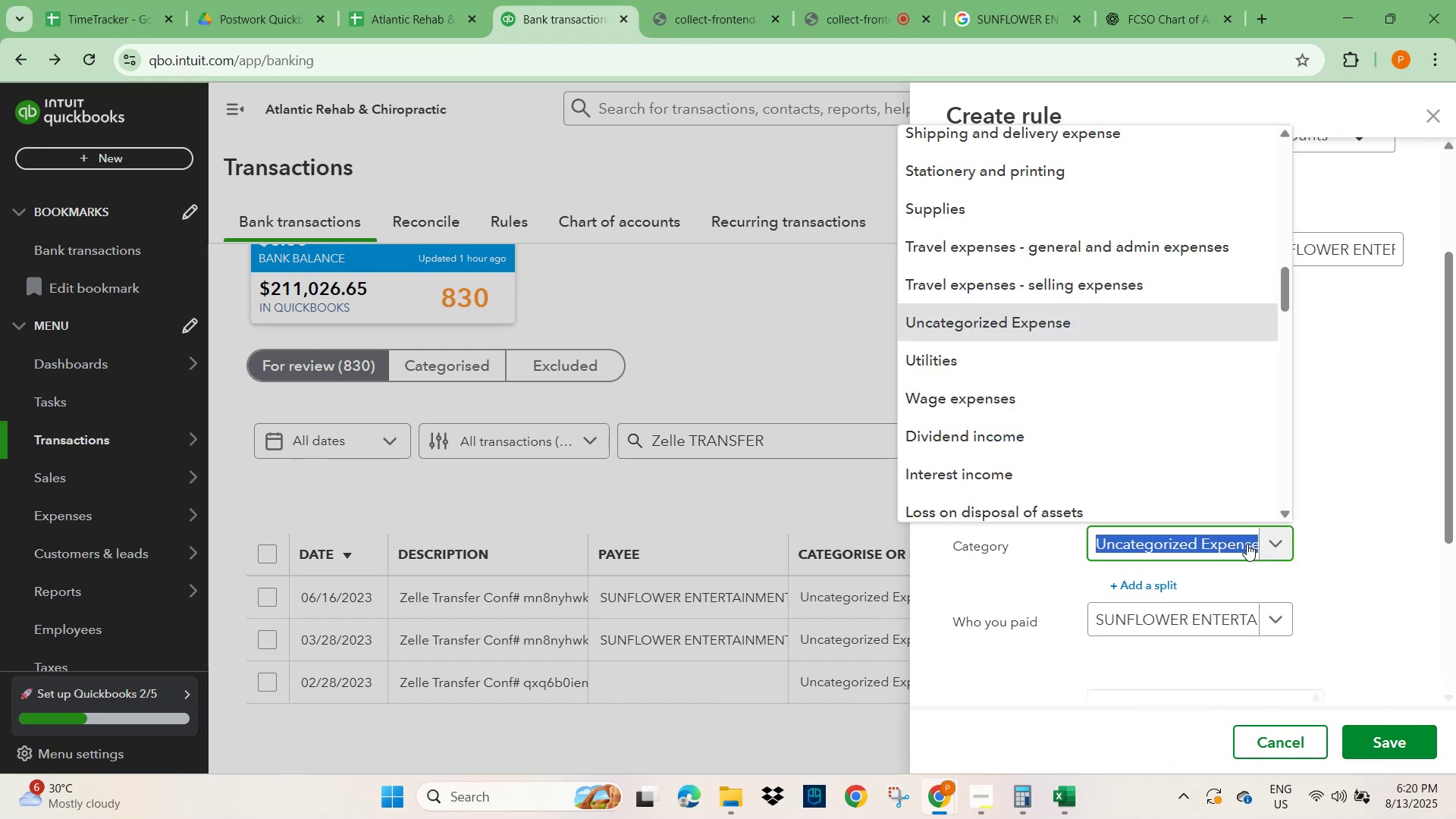 
type(adver)
 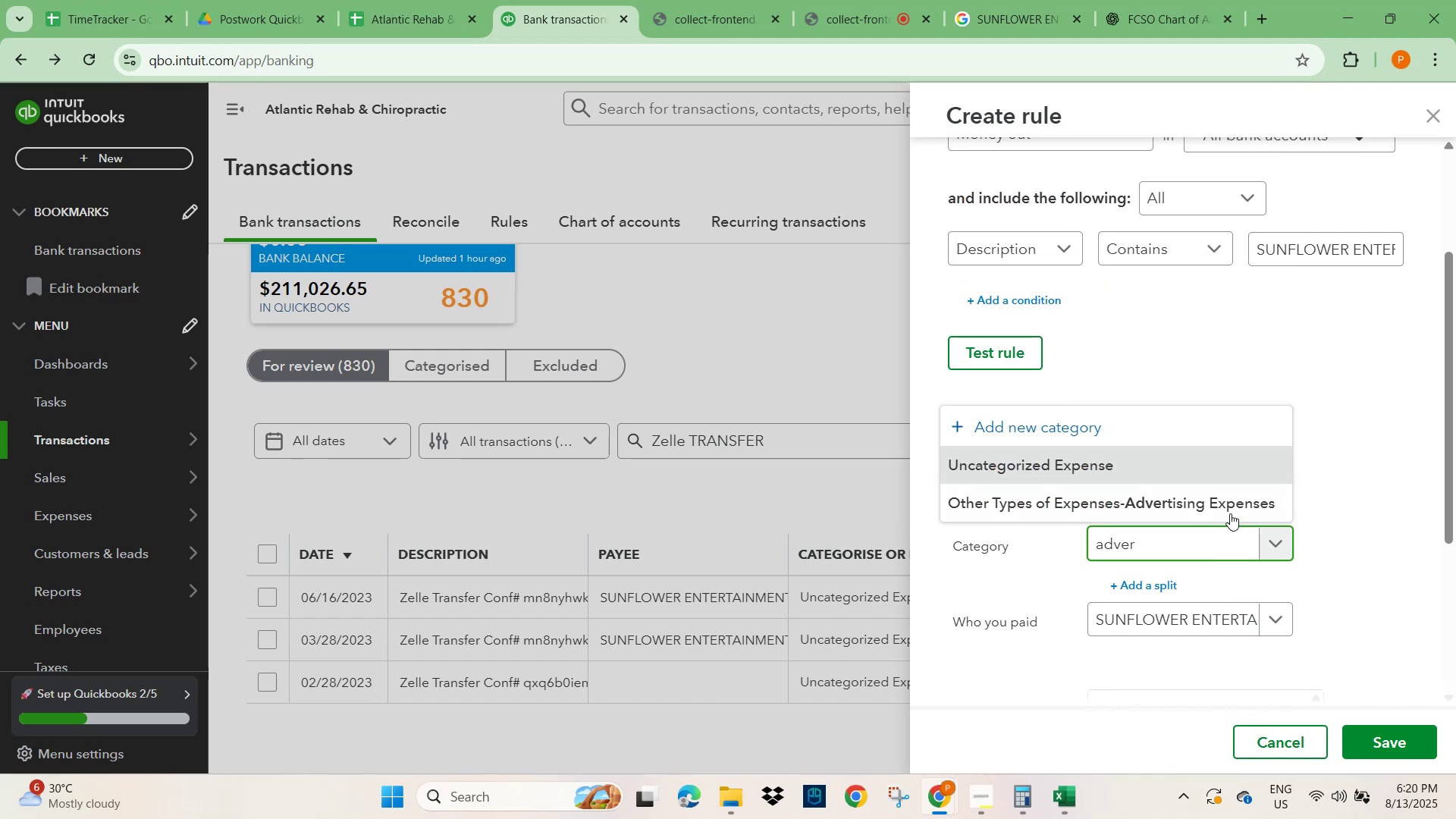 
left_click([1225, 495])
 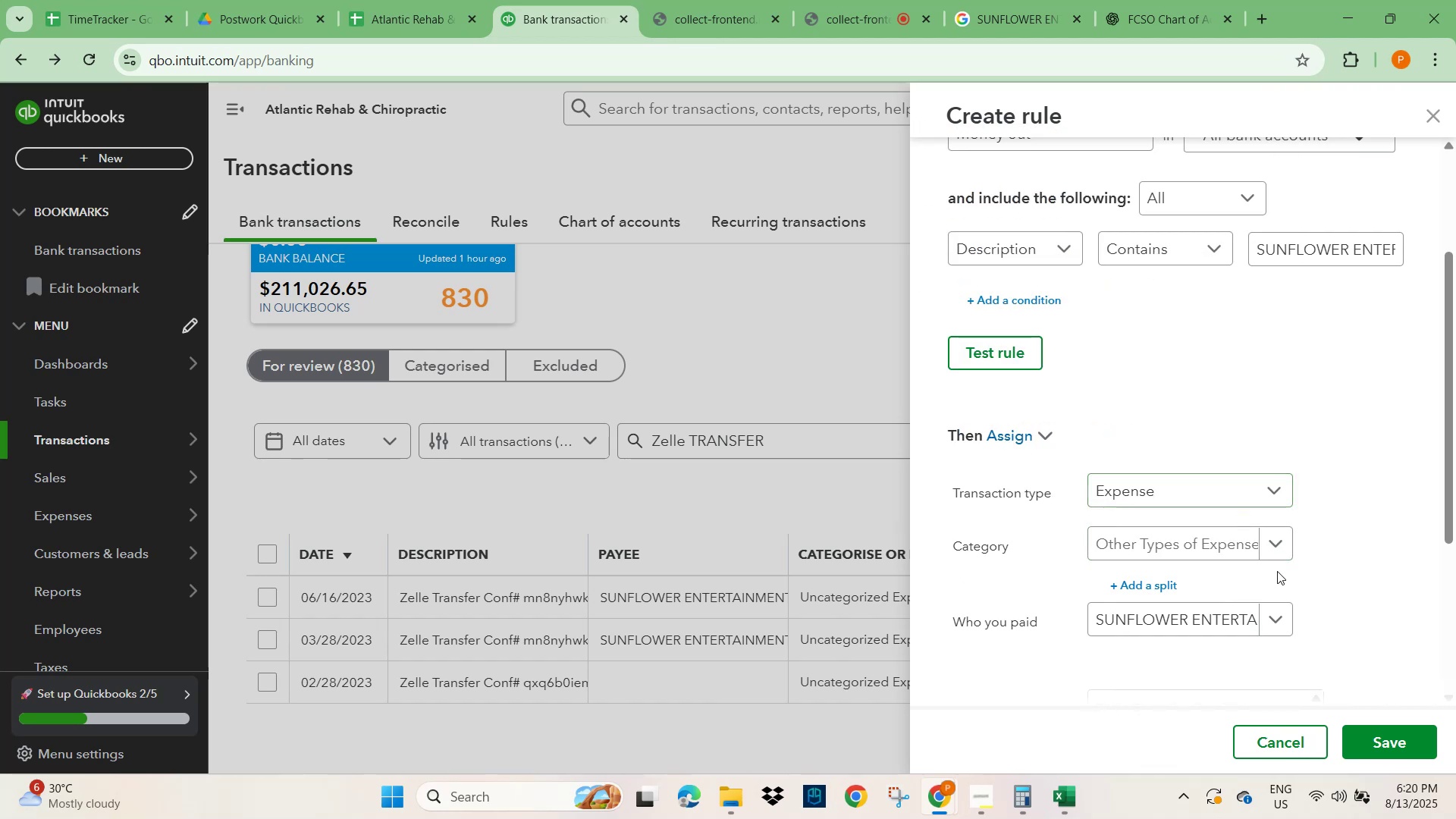 
left_click([1367, 583])
 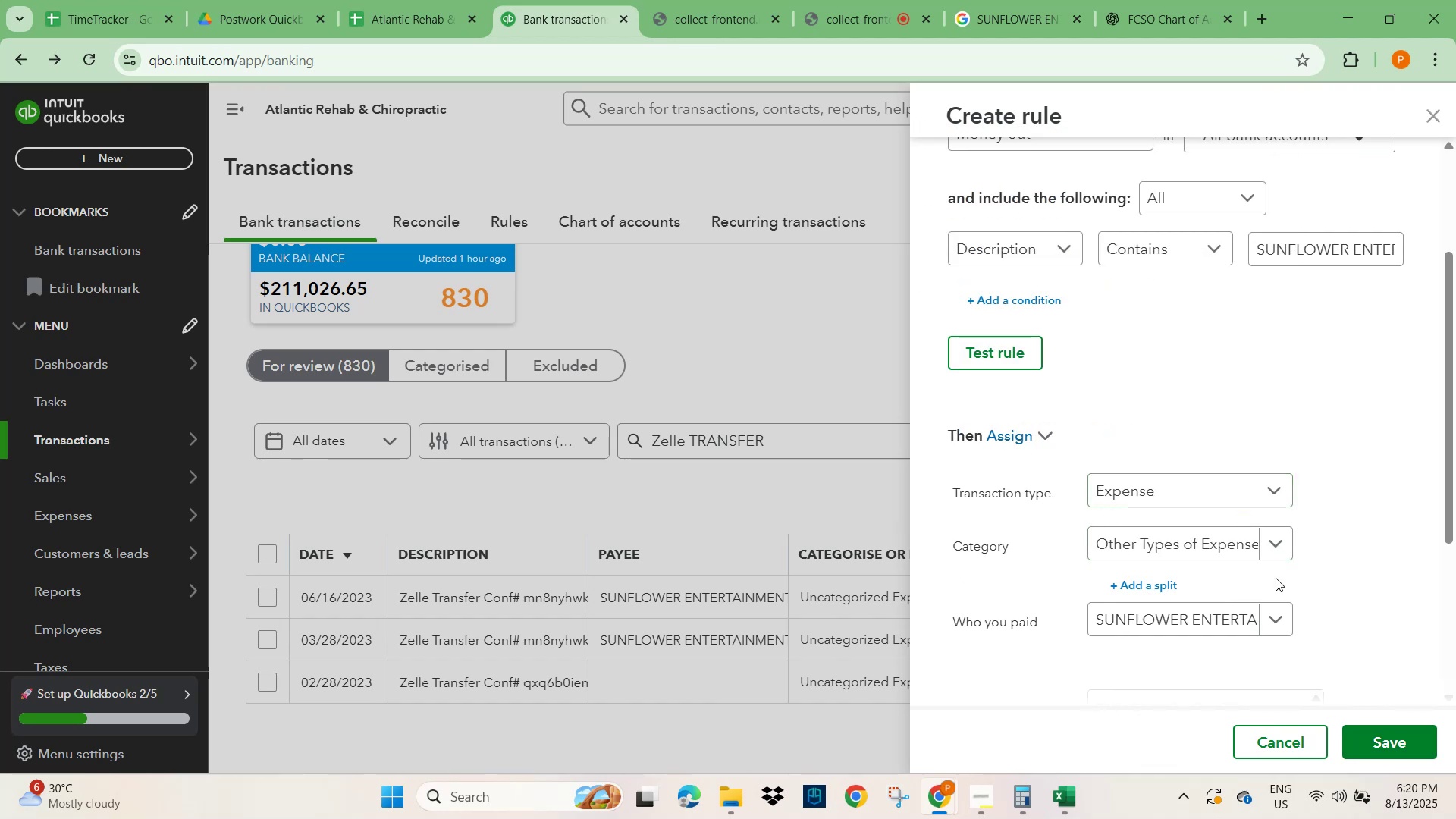 
left_click([1235, 545])
 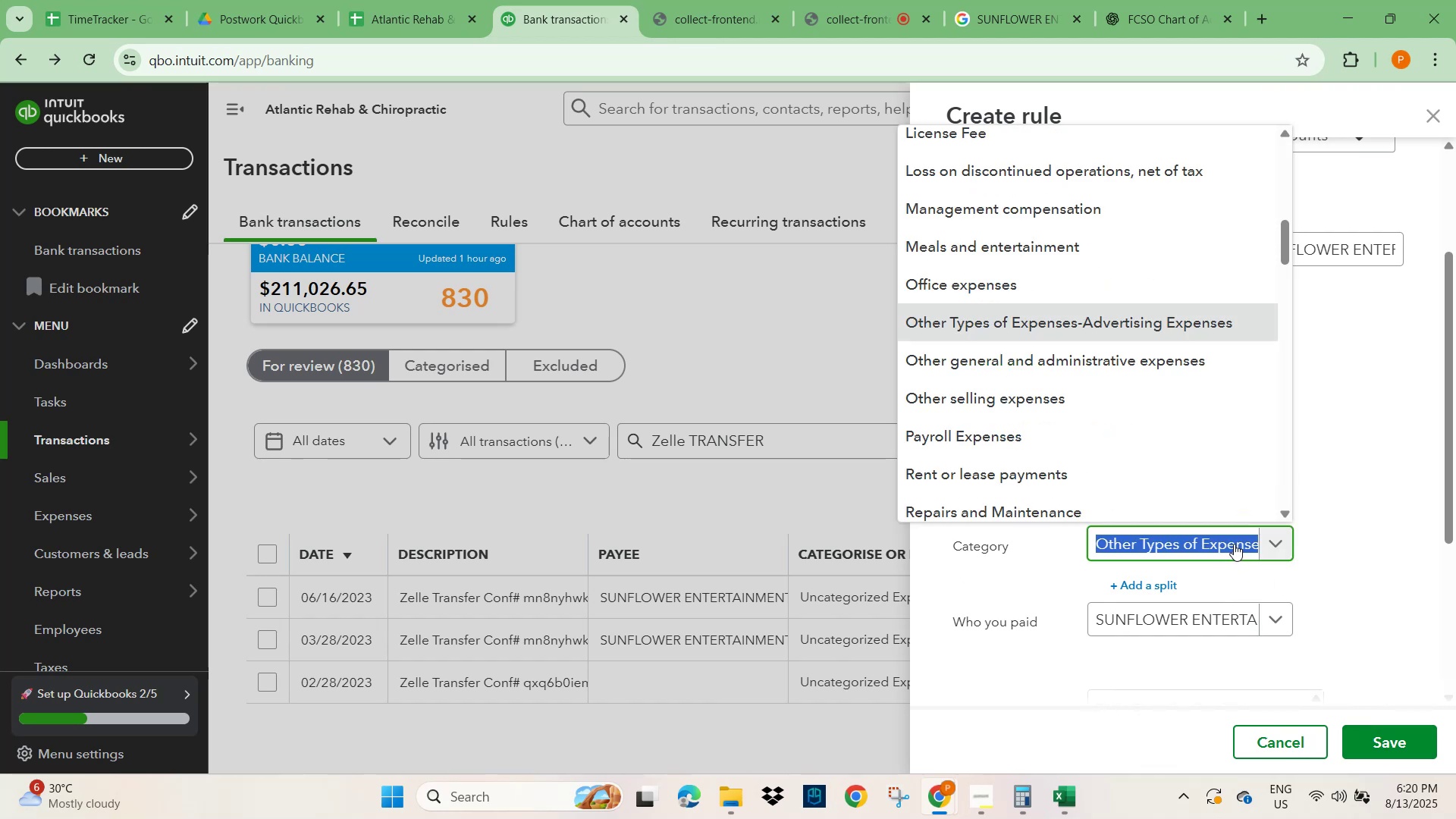 
type(enter)
 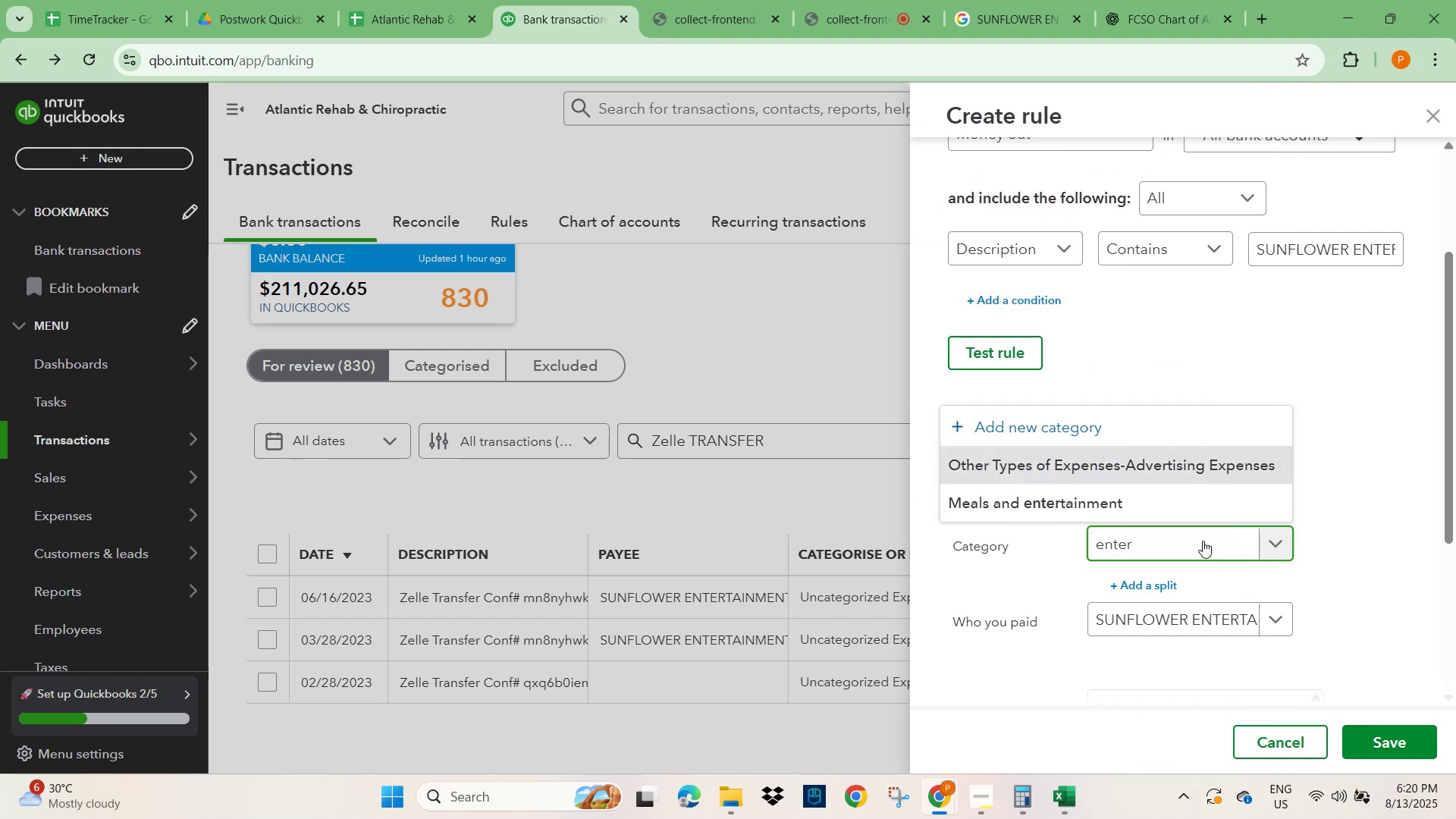 
left_click([1131, 506])
 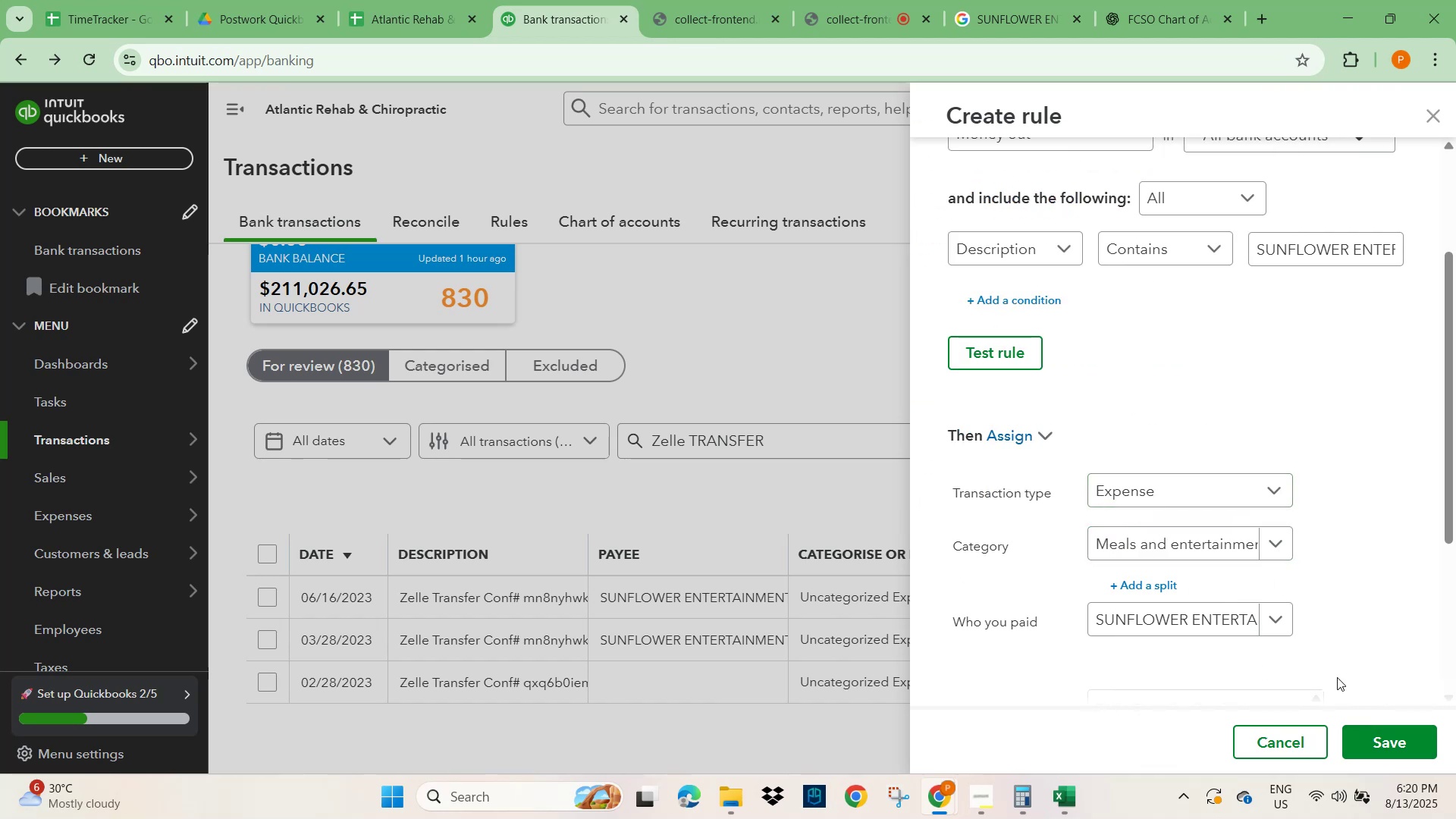 
left_click([1382, 651])
 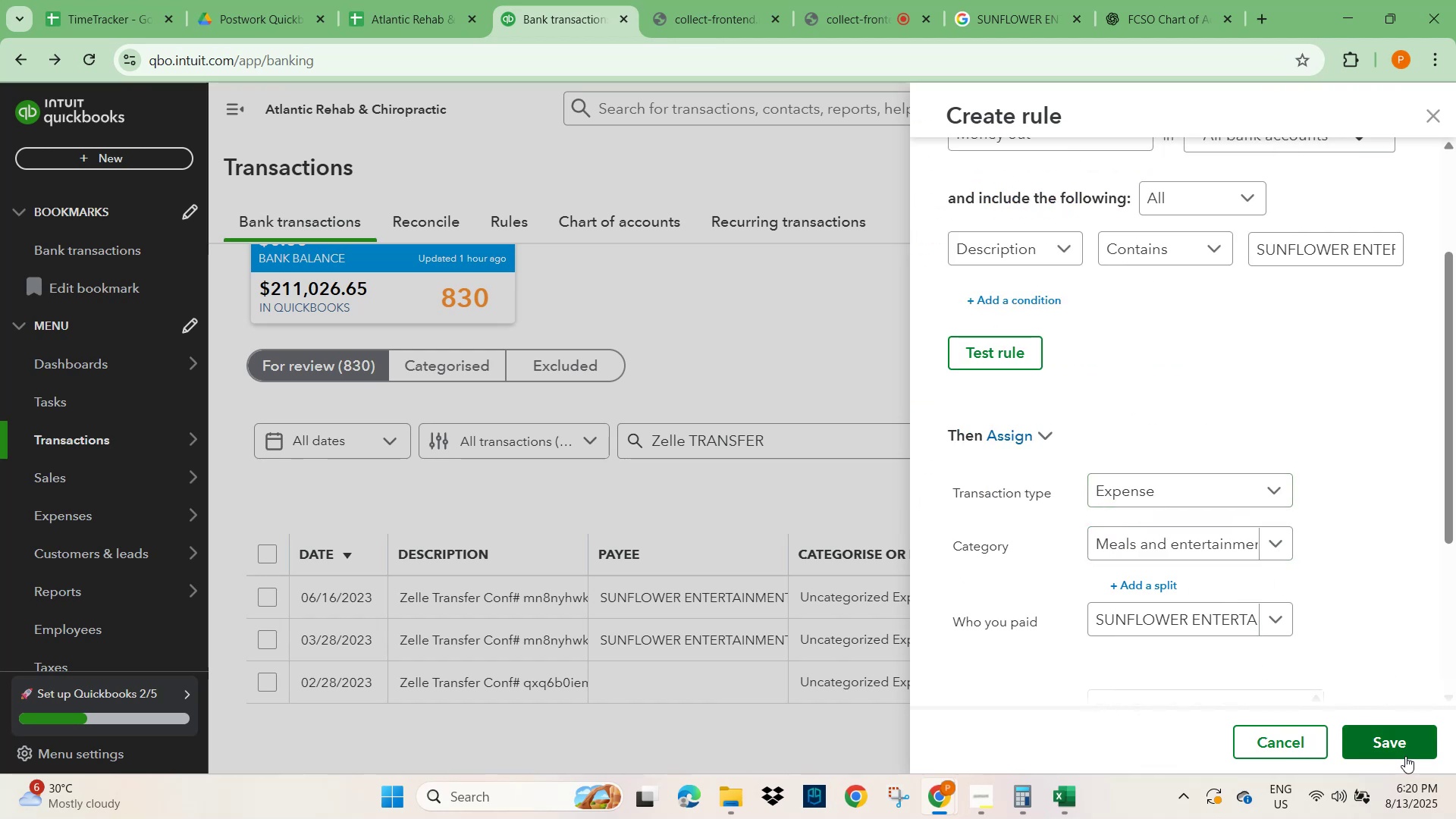 
left_click([1407, 741])
 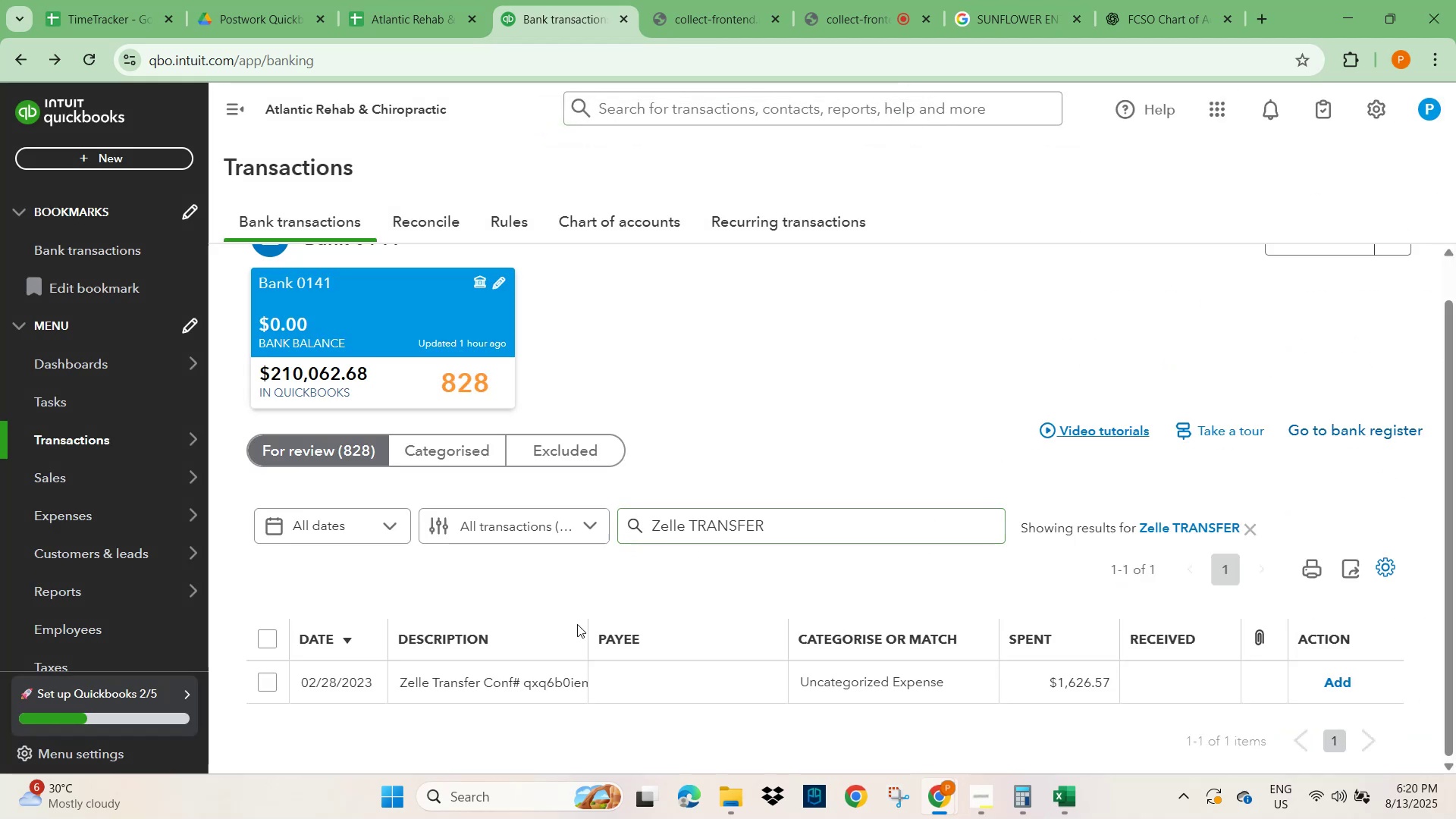 
left_click([482, 679])
 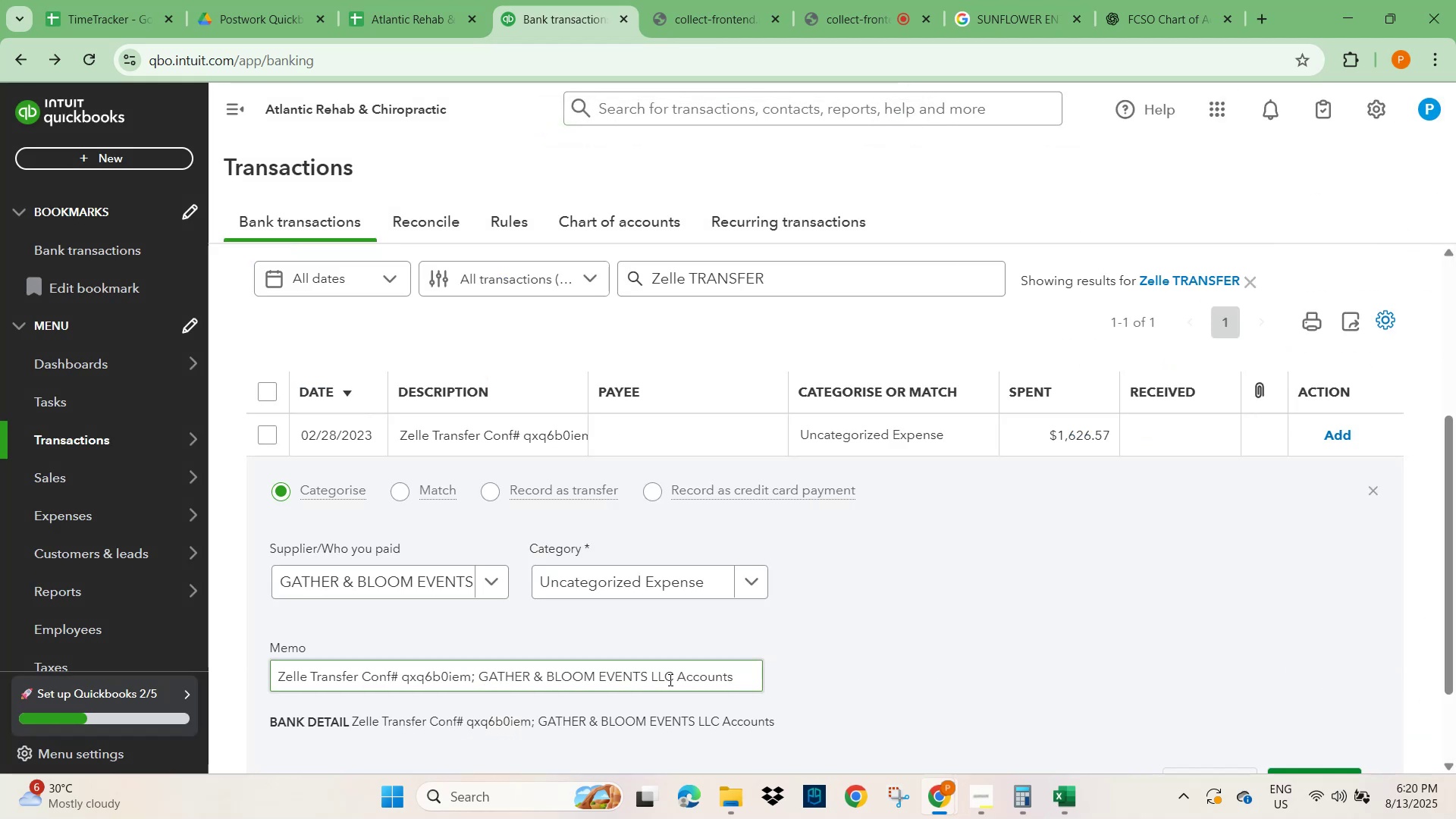 
left_click_drag(start_coordinate=[677, 676], to_coordinate=[493, 678])
 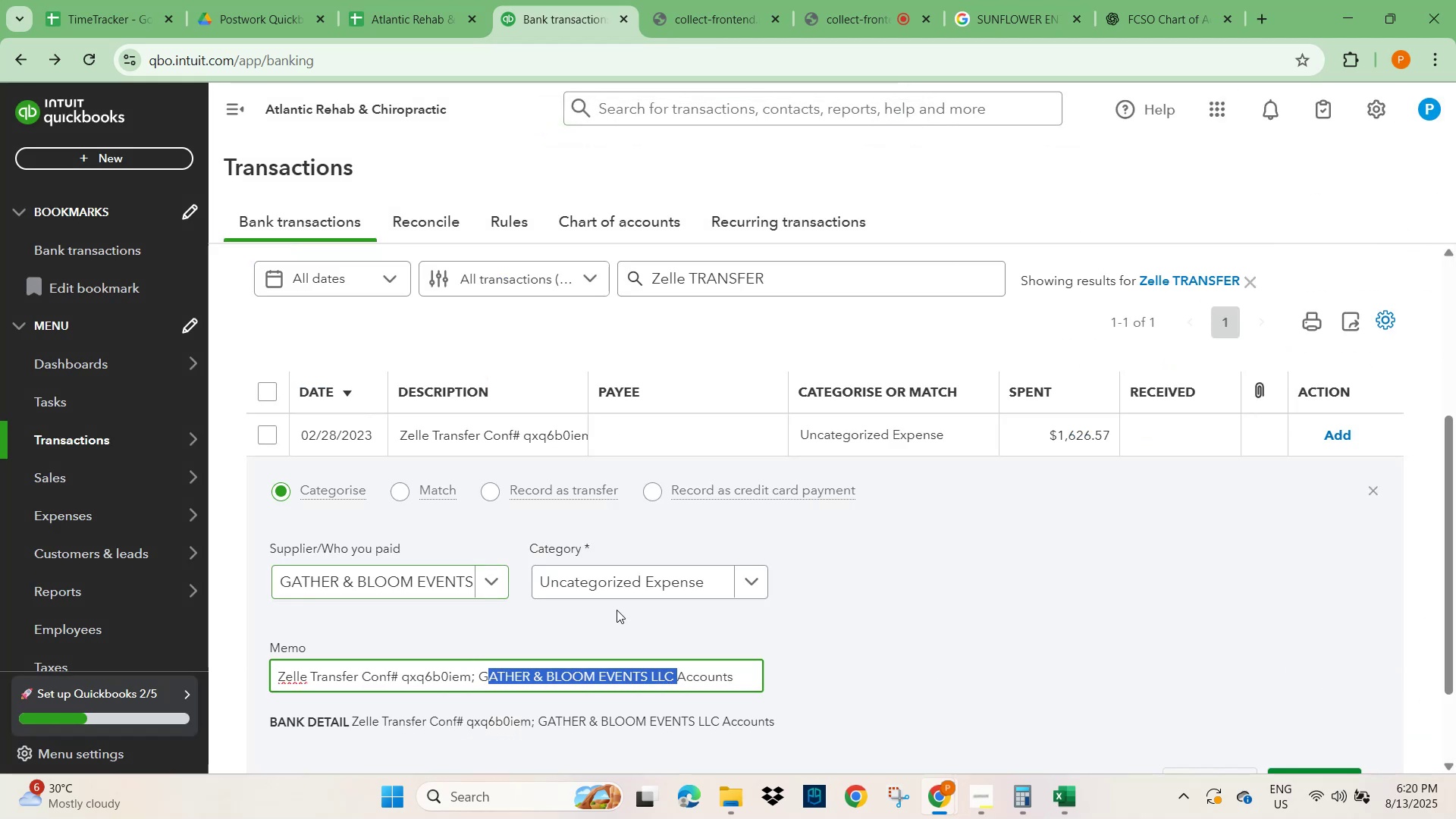 
left_click([661, 583])
 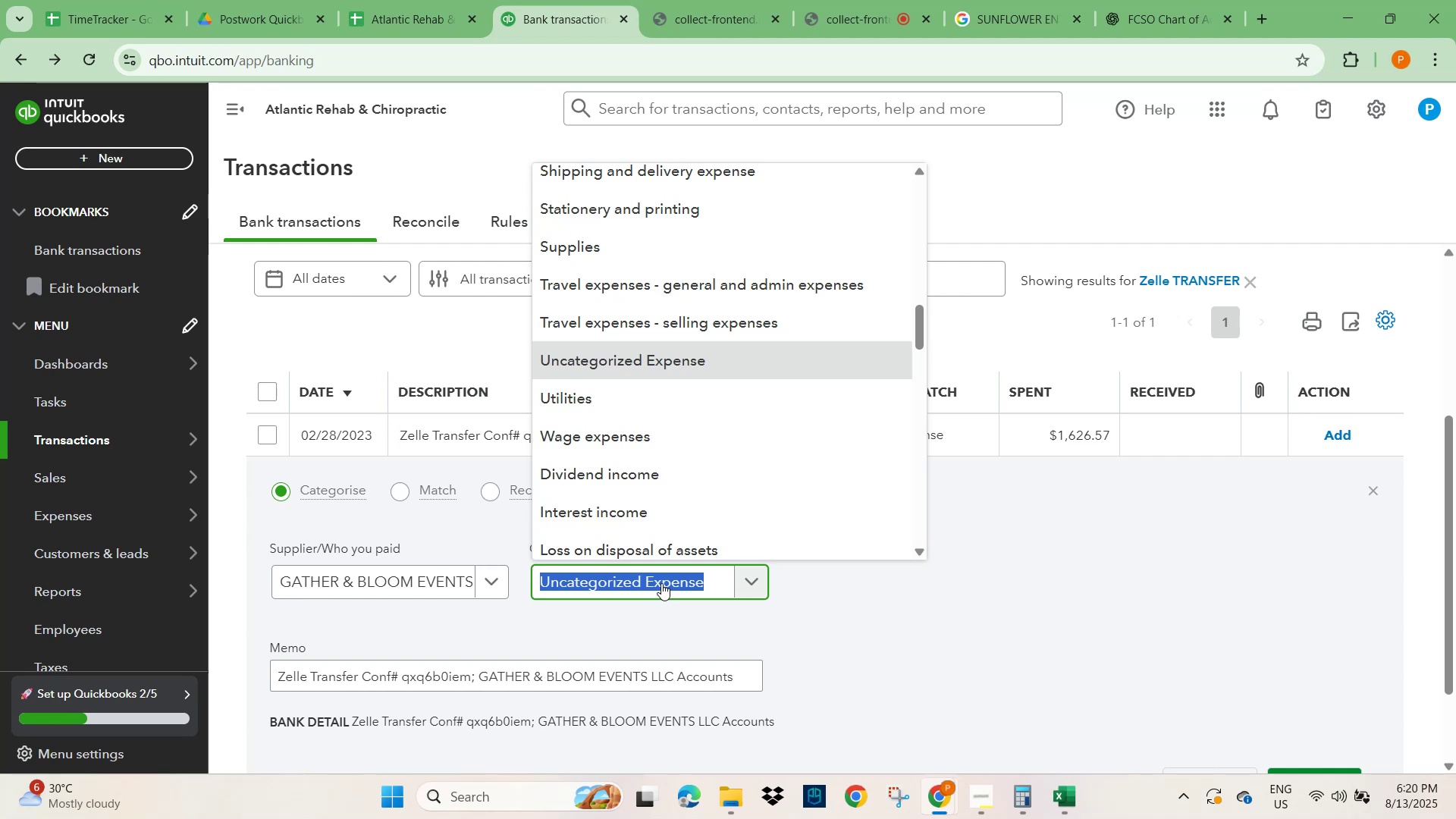 
type(adve)
 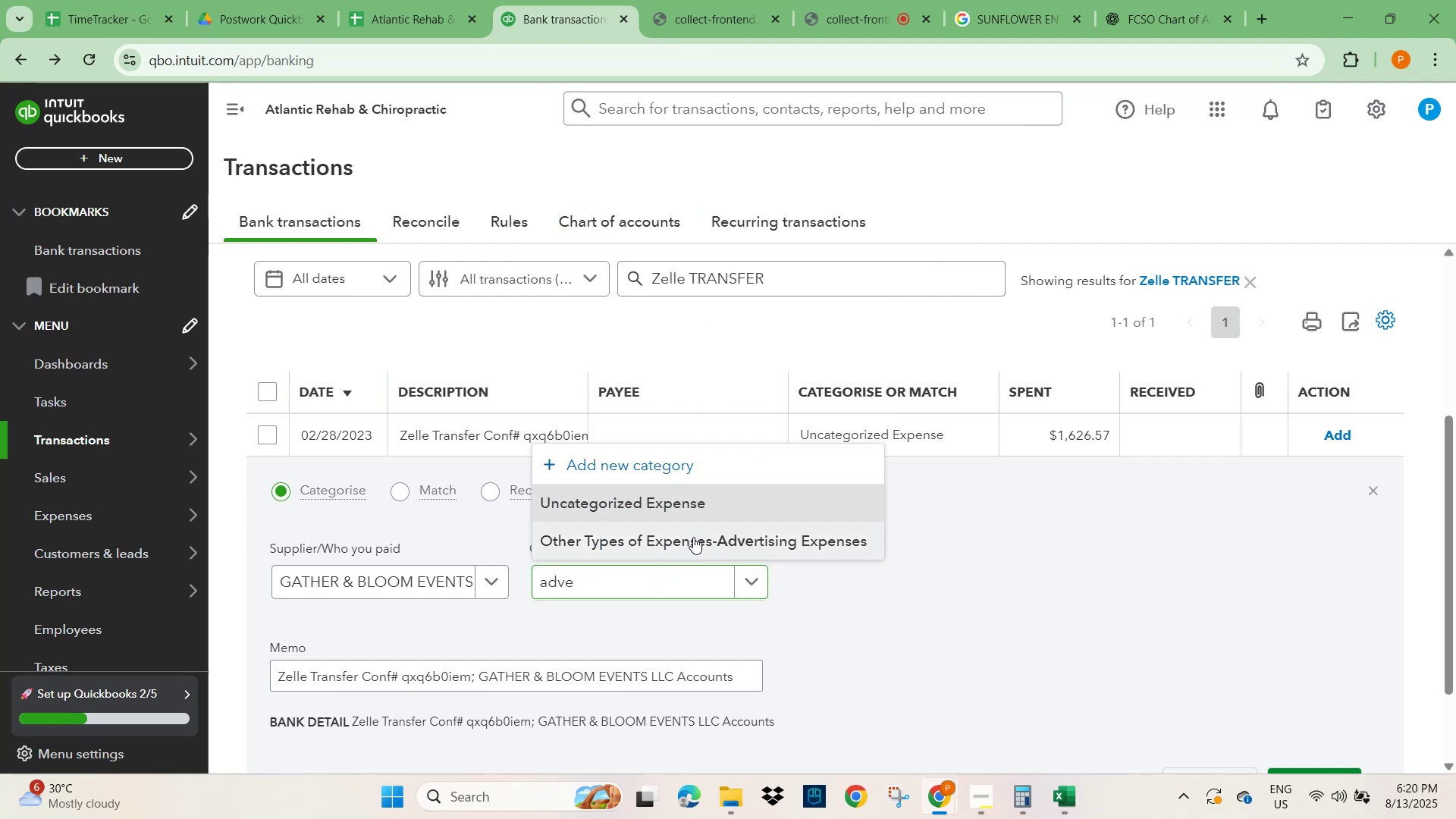 
double_click([1107, 582])
 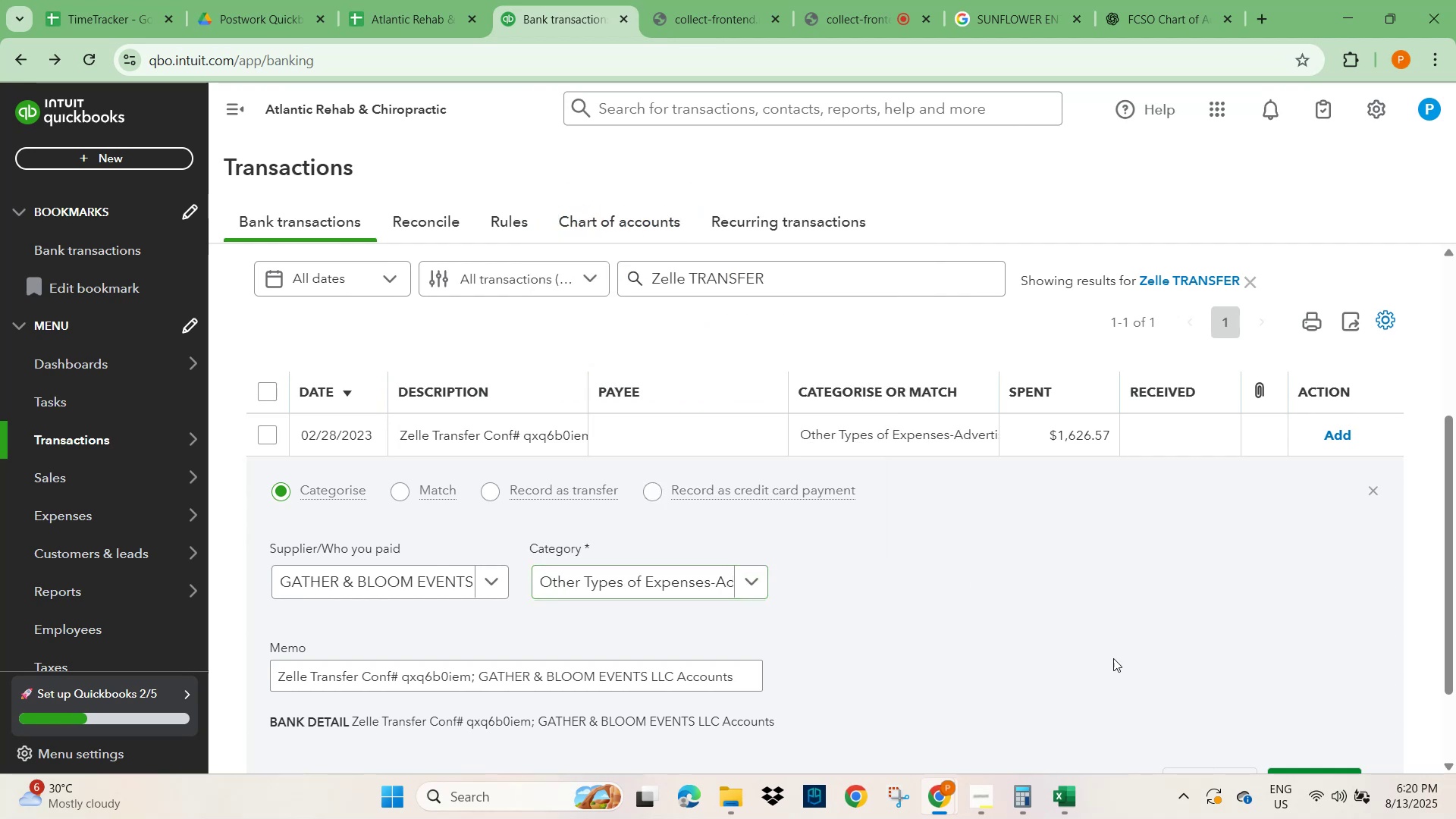 
scroll: coordinate [1144, 676], scroll_direction: down, amount: 3.0
 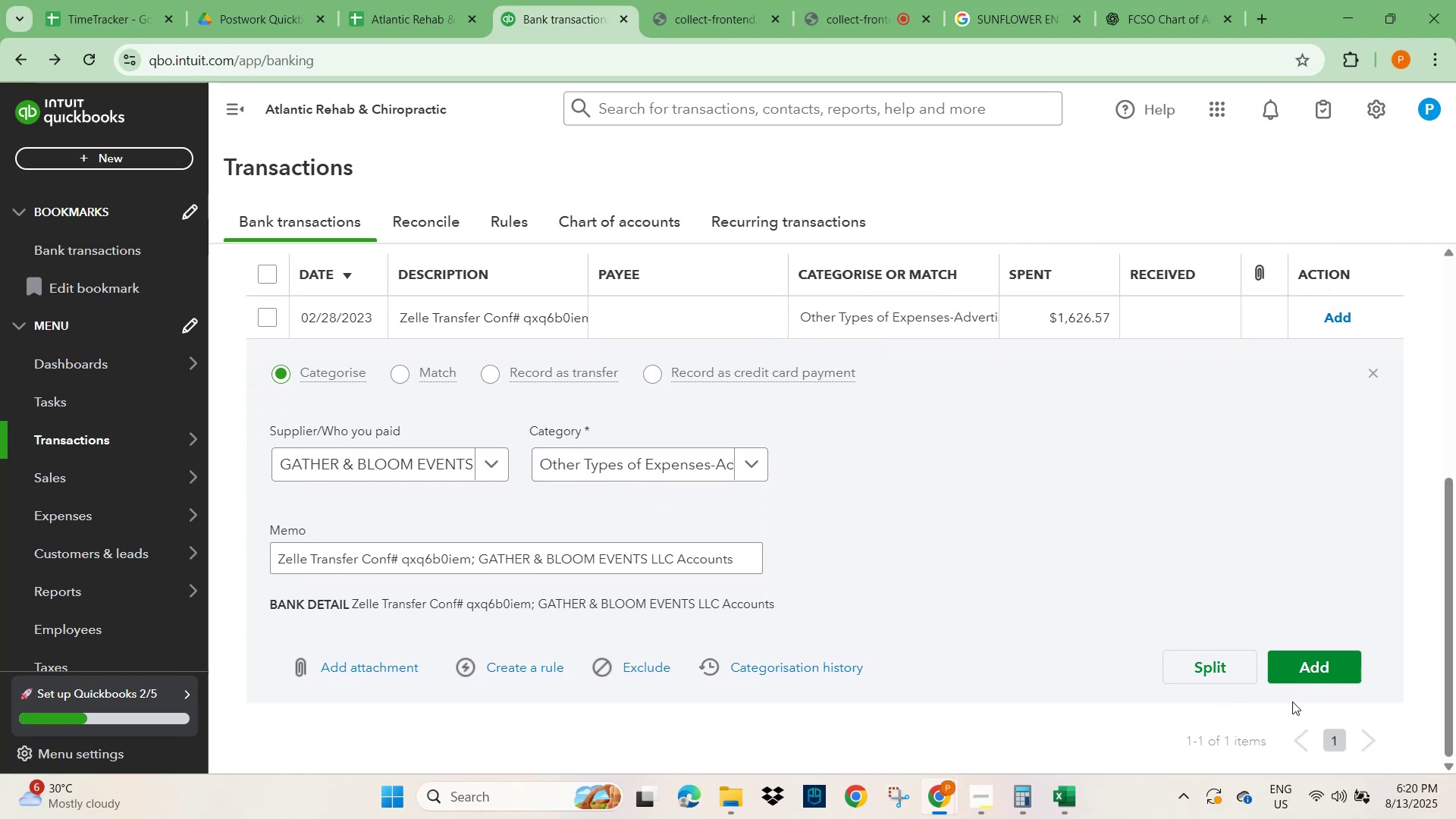 
left_click([1317, 665])
 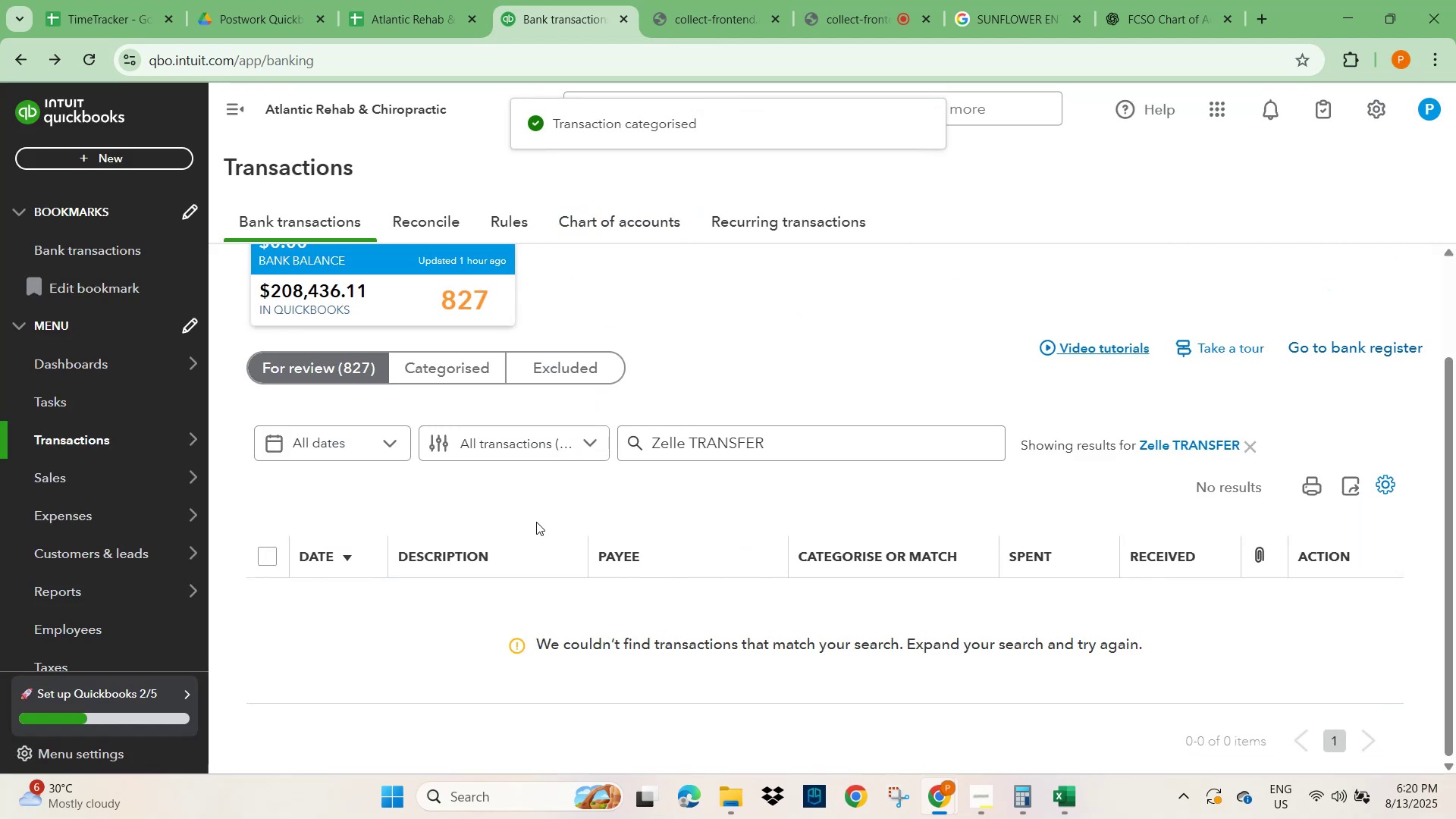 
left_click([309, 360])
 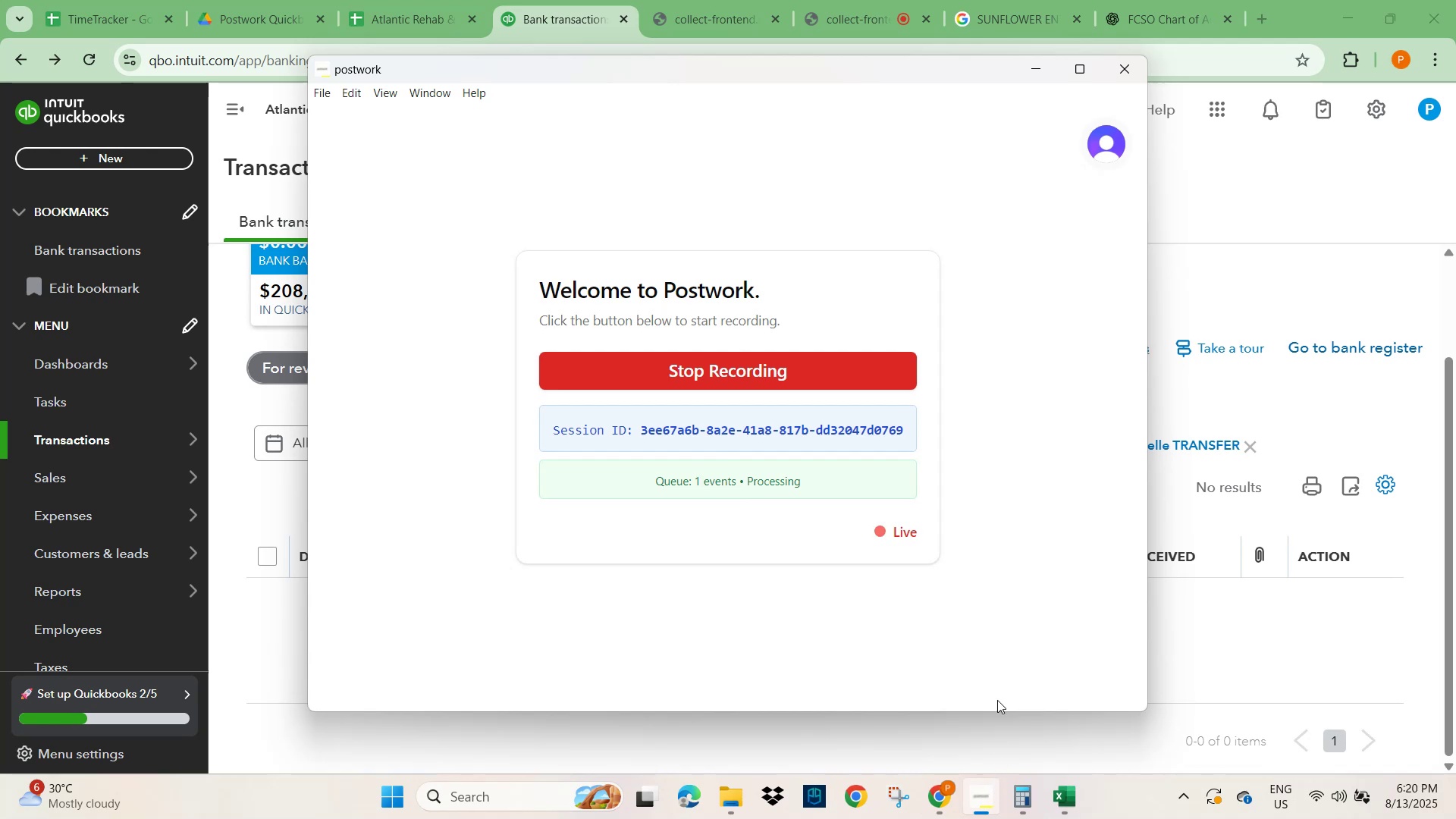 
wait(5.63)
 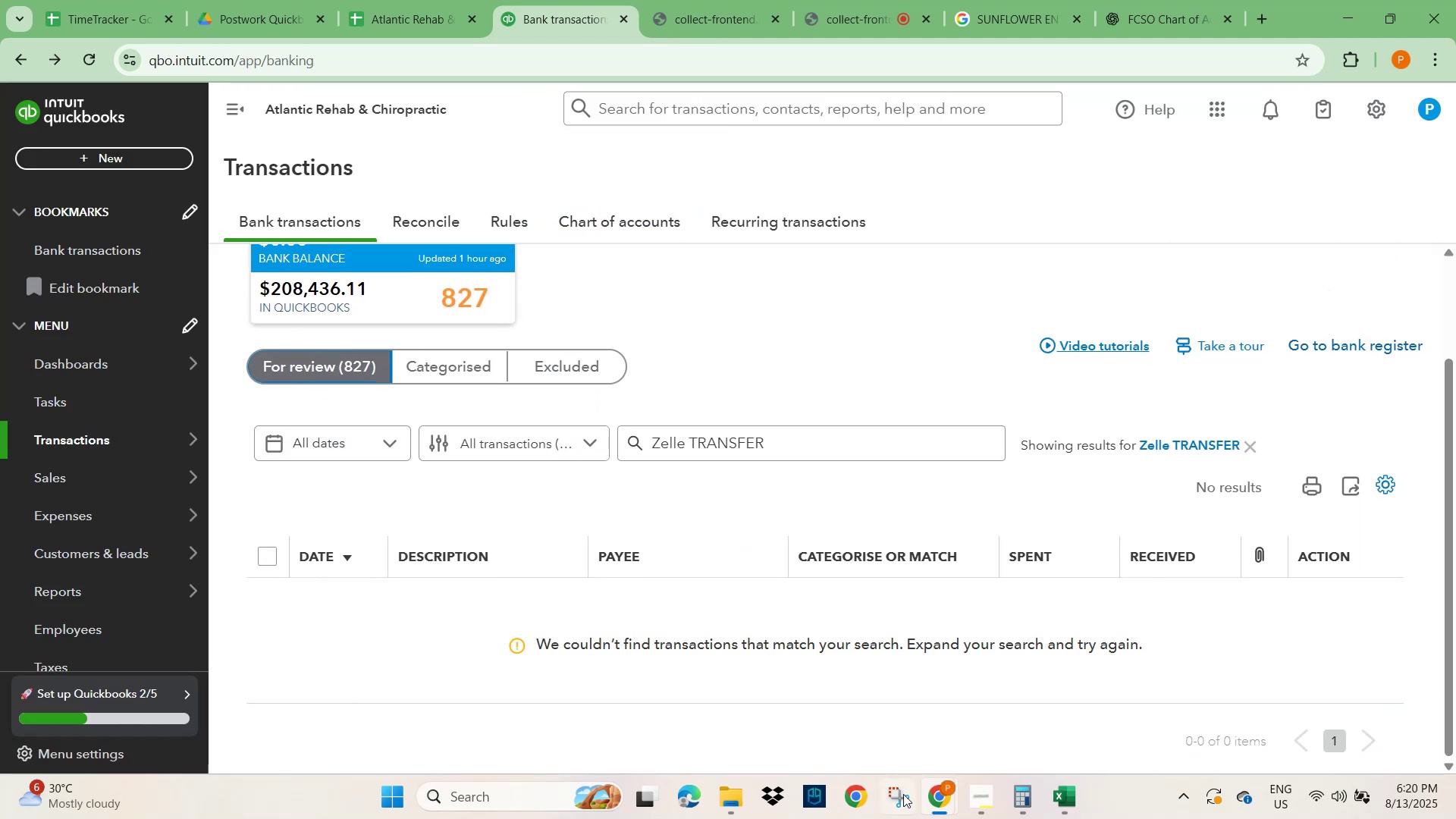 
left_click([1033, 71])
 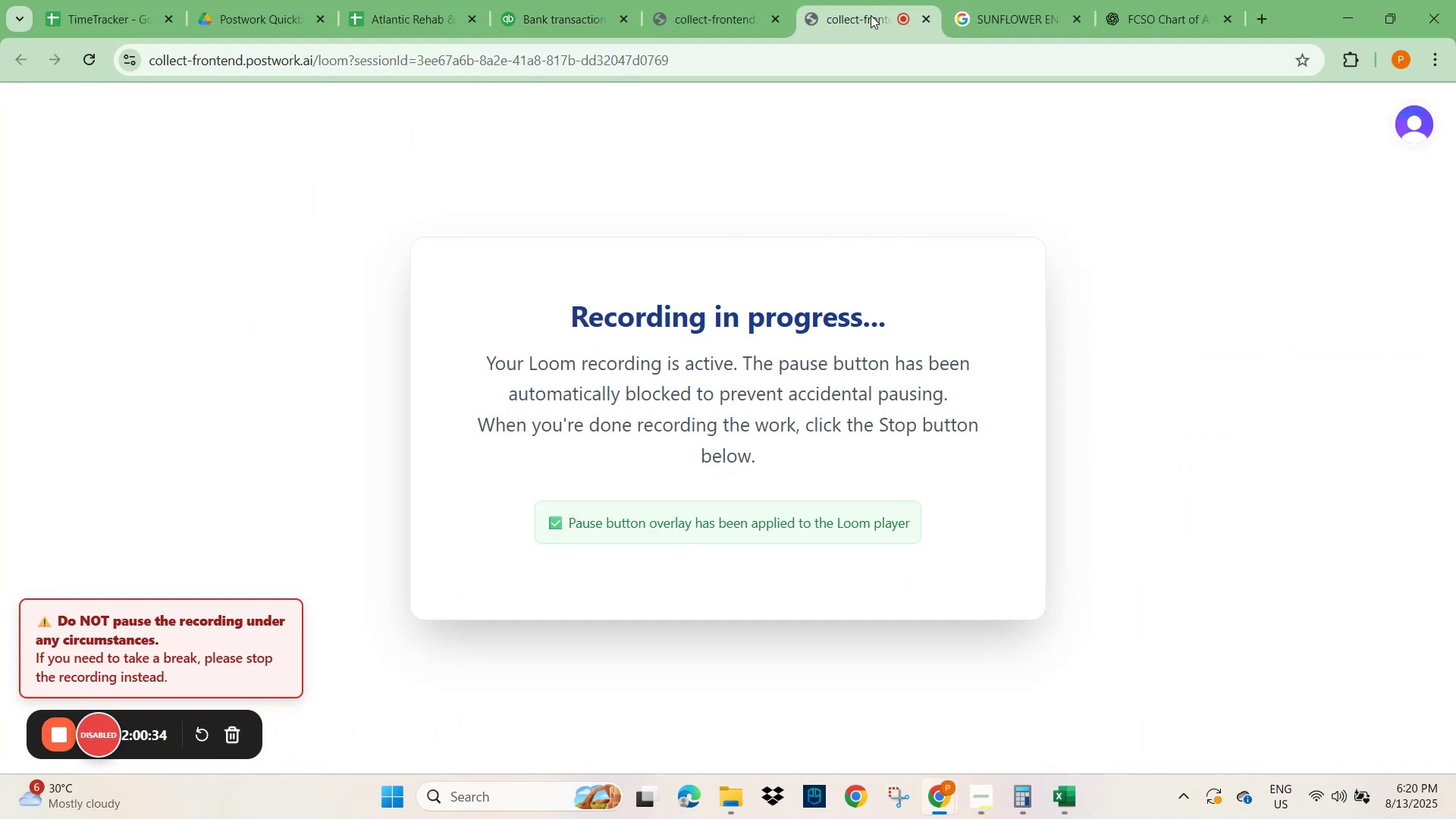 
wait(8.16)
 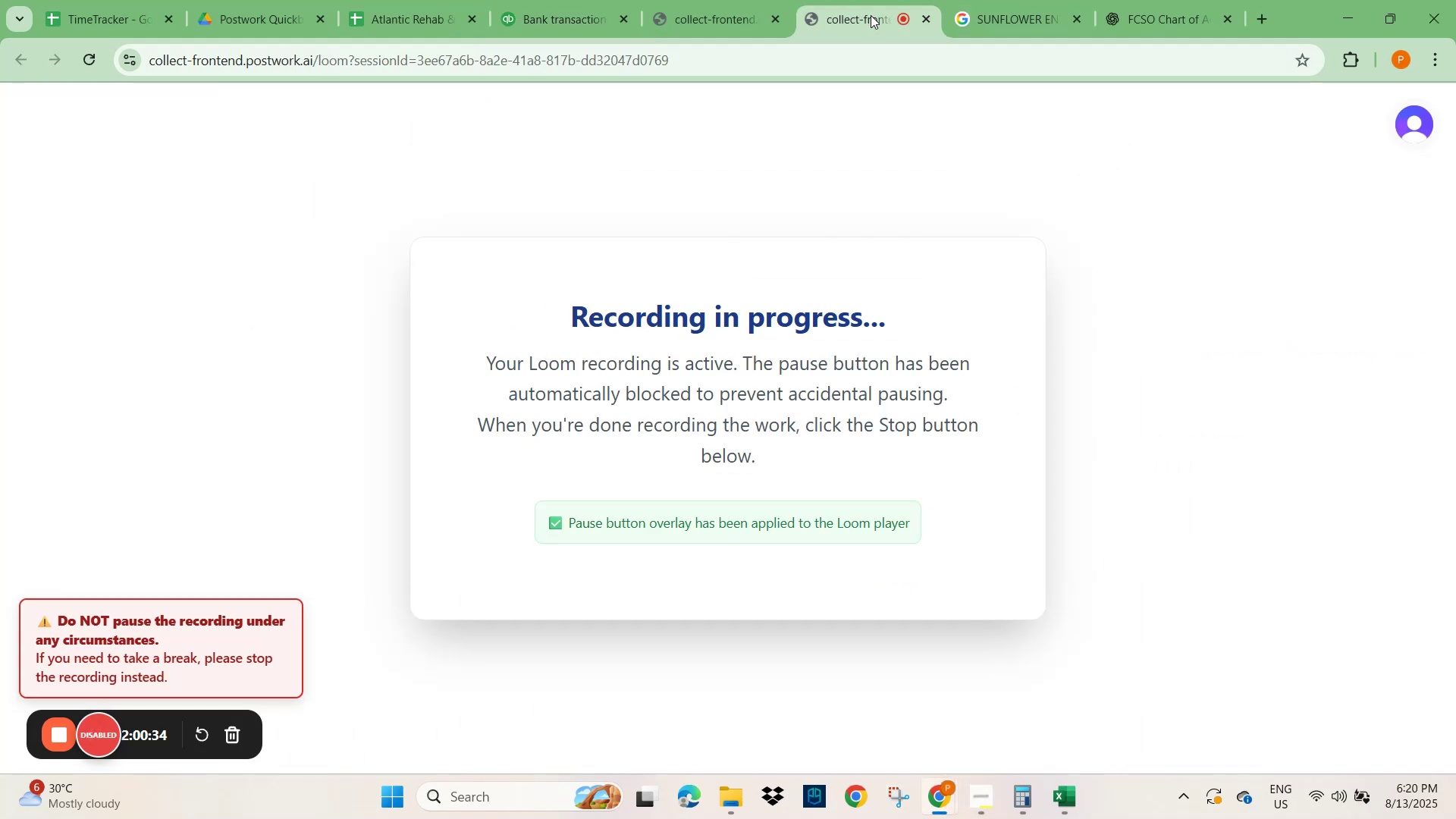 
mouse_move([355, 19])
 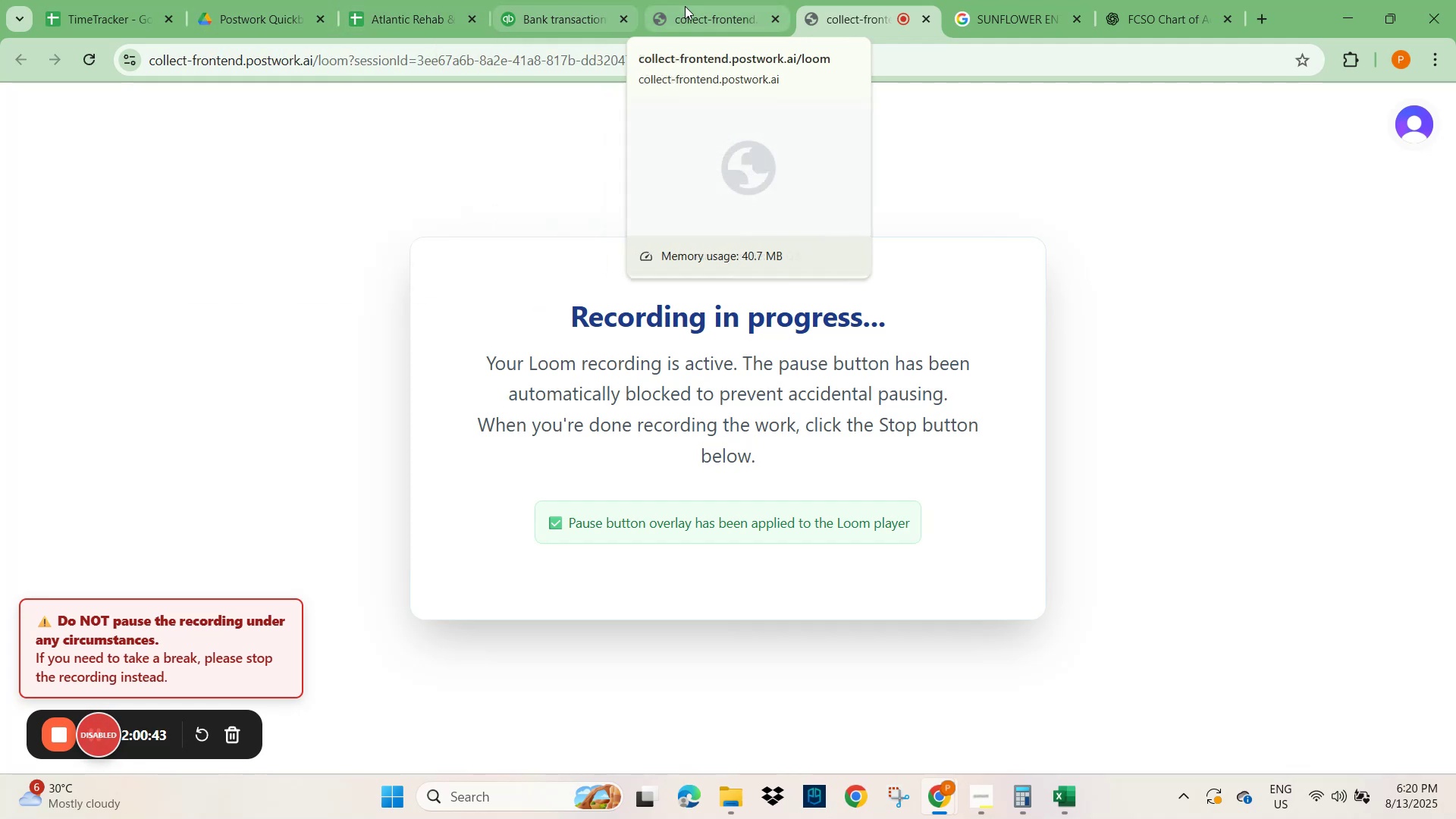 
left_click([537, 11])
 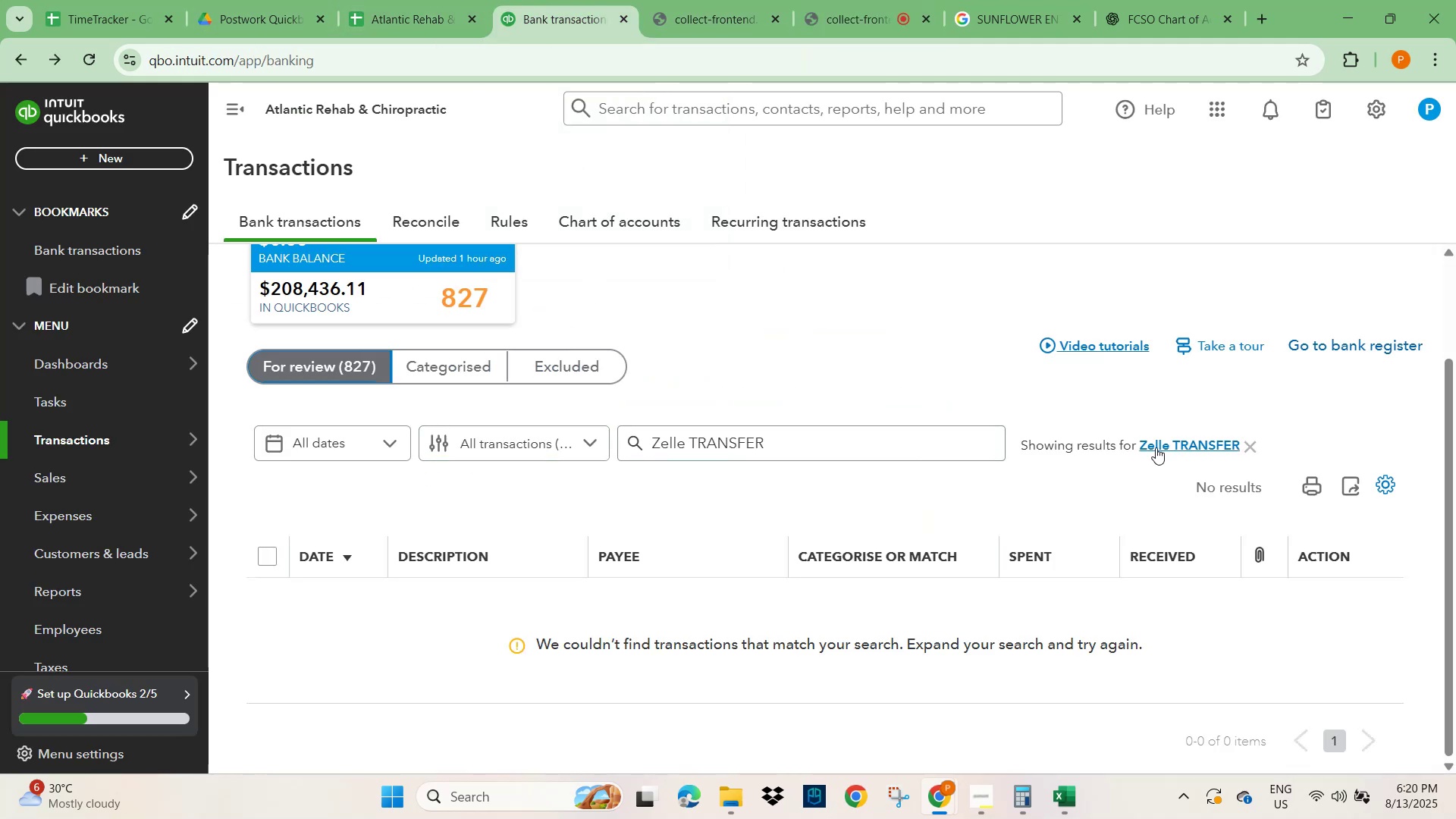 
left_click([1244, 445])
 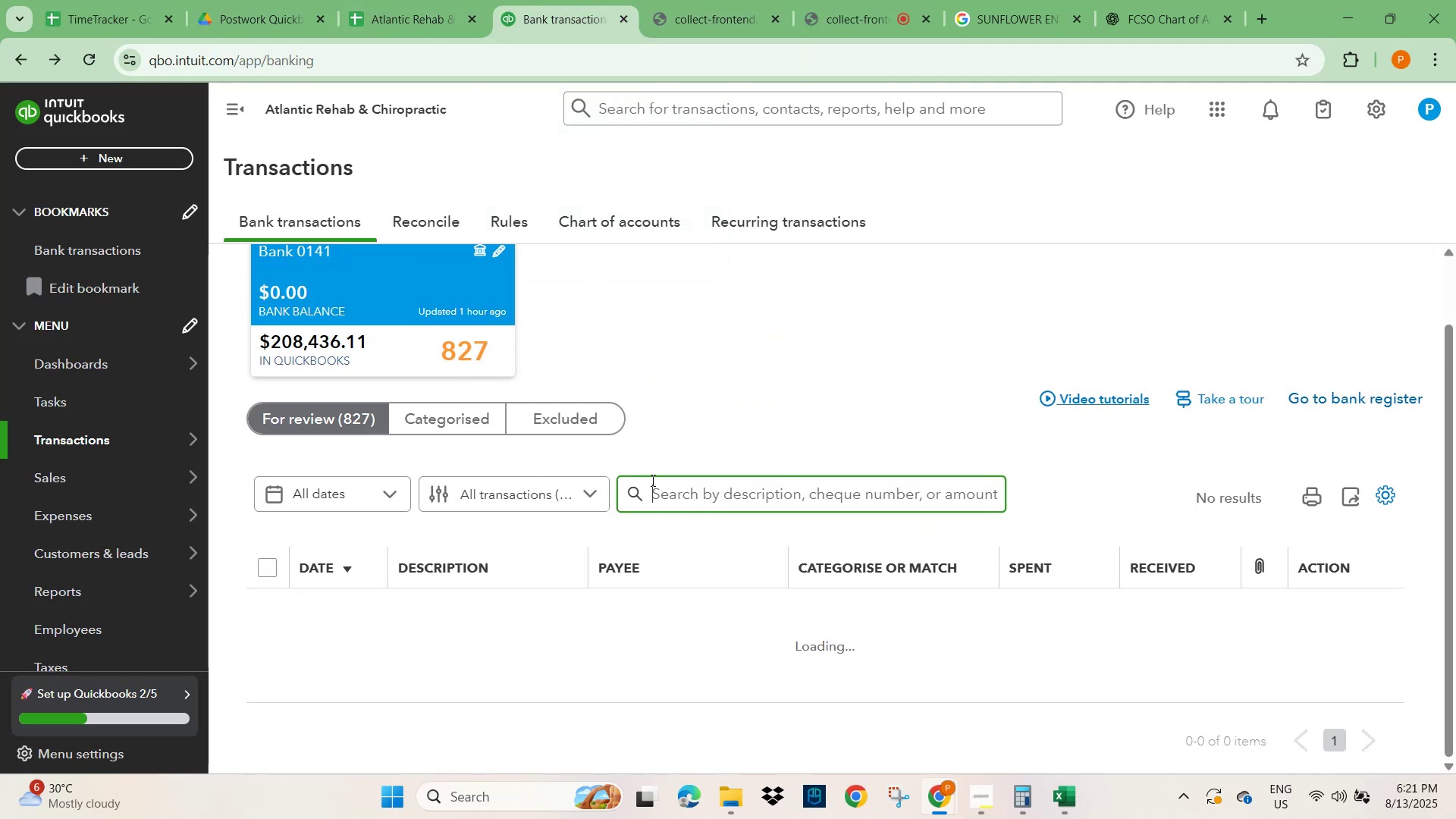 
scroll: coordinate [419, 505], scroll_direction: down, amount: 8.0
 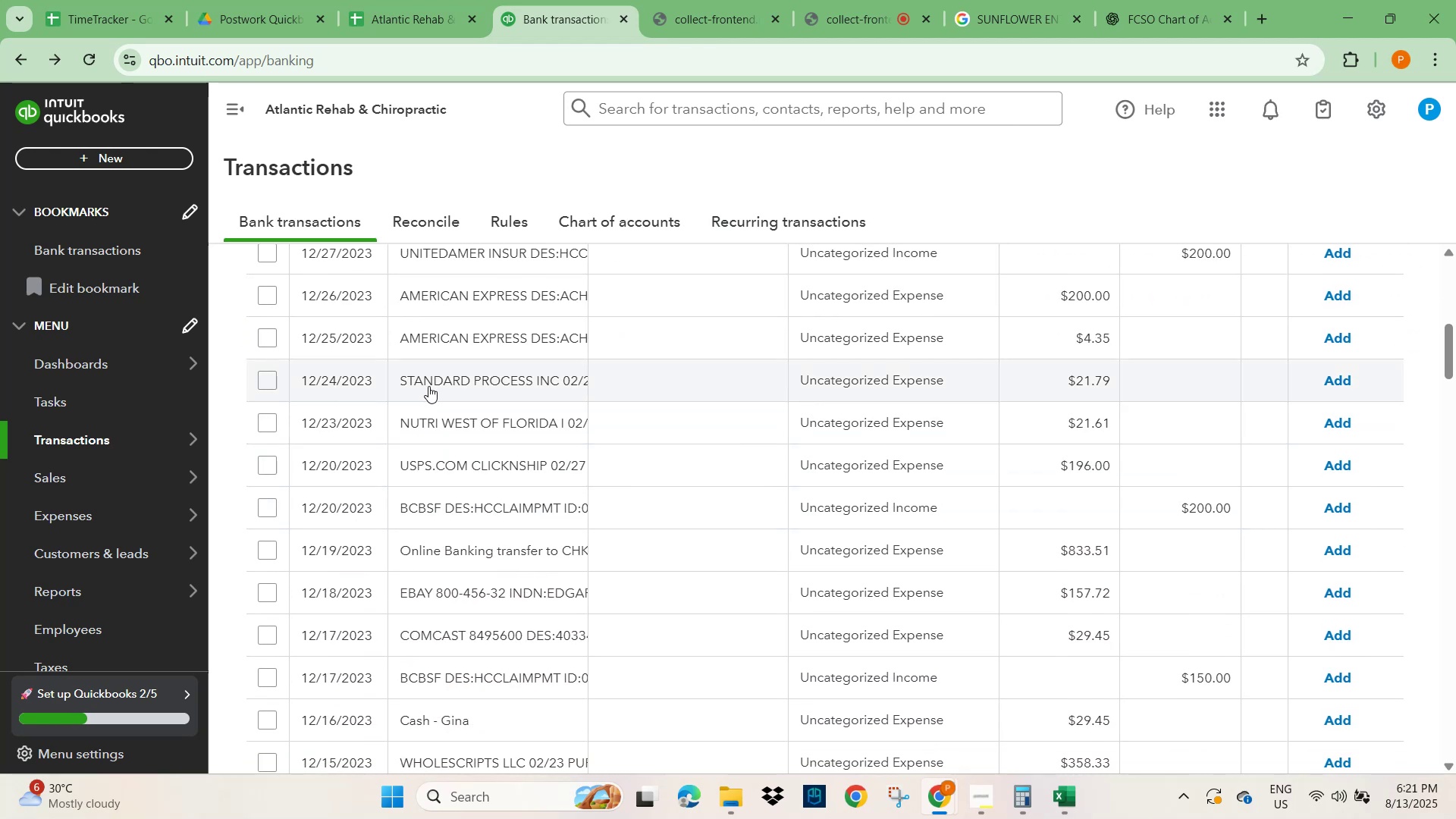 
left_click([428, 386])
 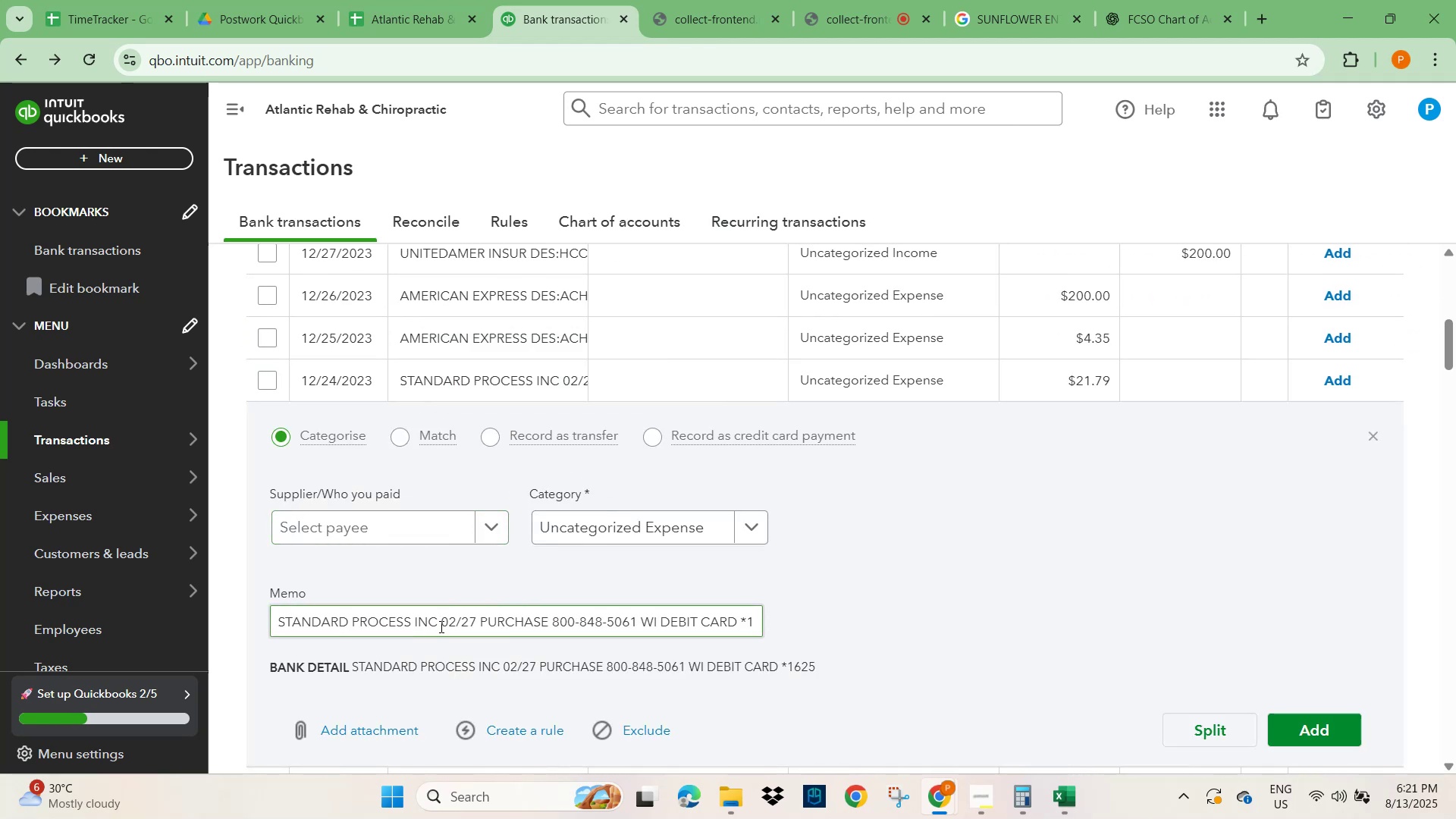 
left_click_drag(start_coordinate=[436, 626], to_coordinate=[269, 631])
 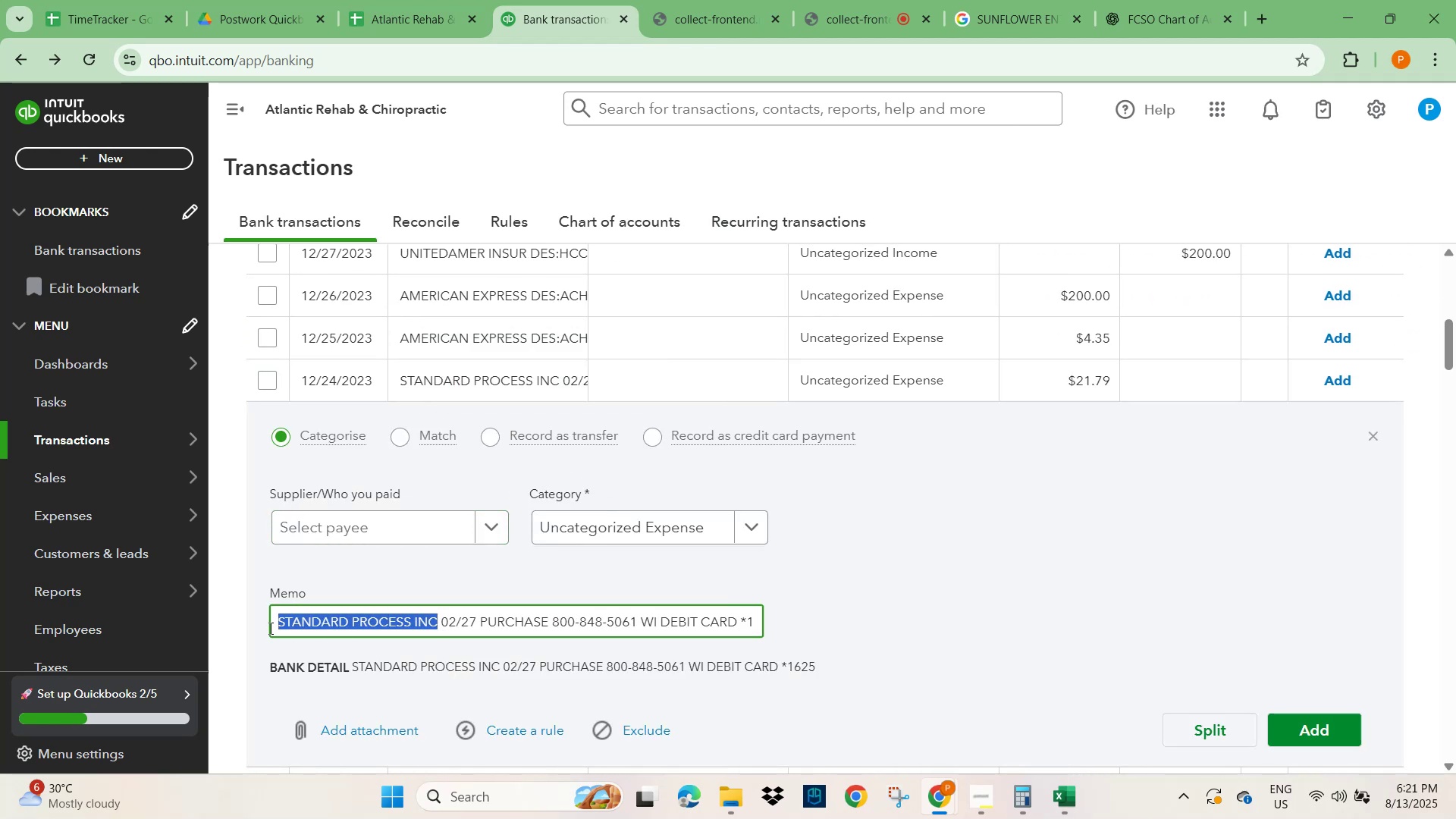 
key(Control+C)
 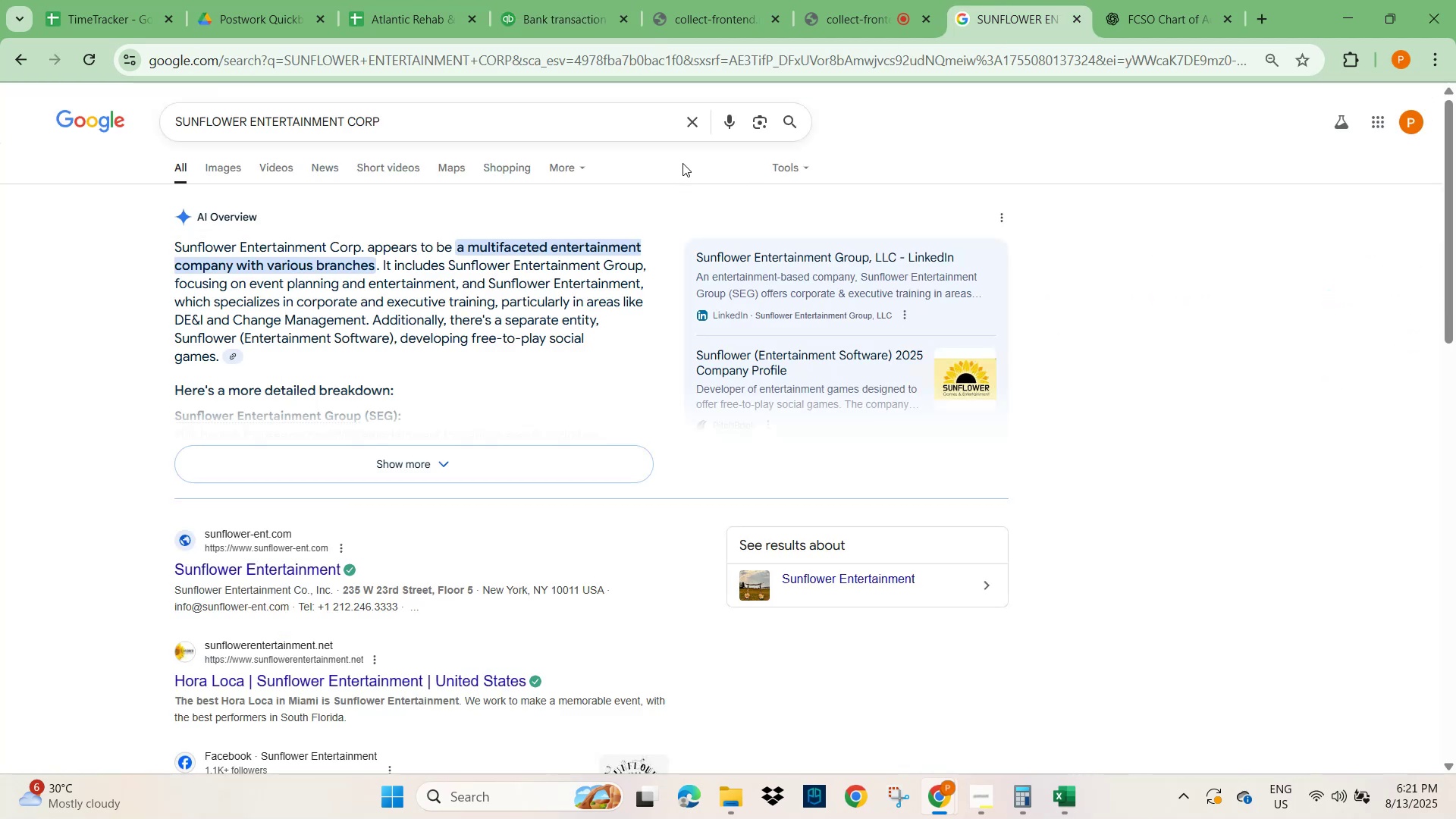 
key(Control+V)
 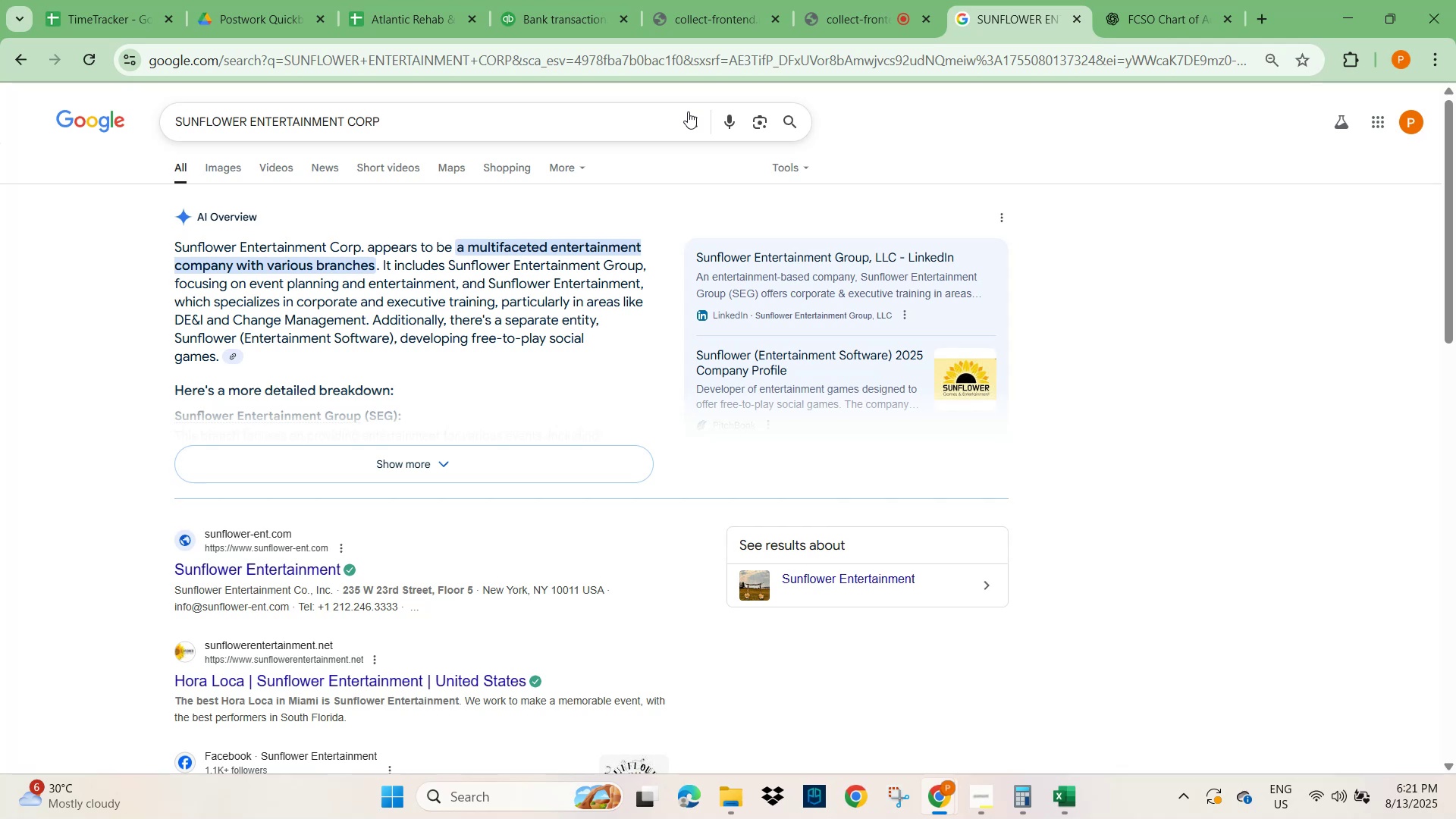 
key(Control+V)
 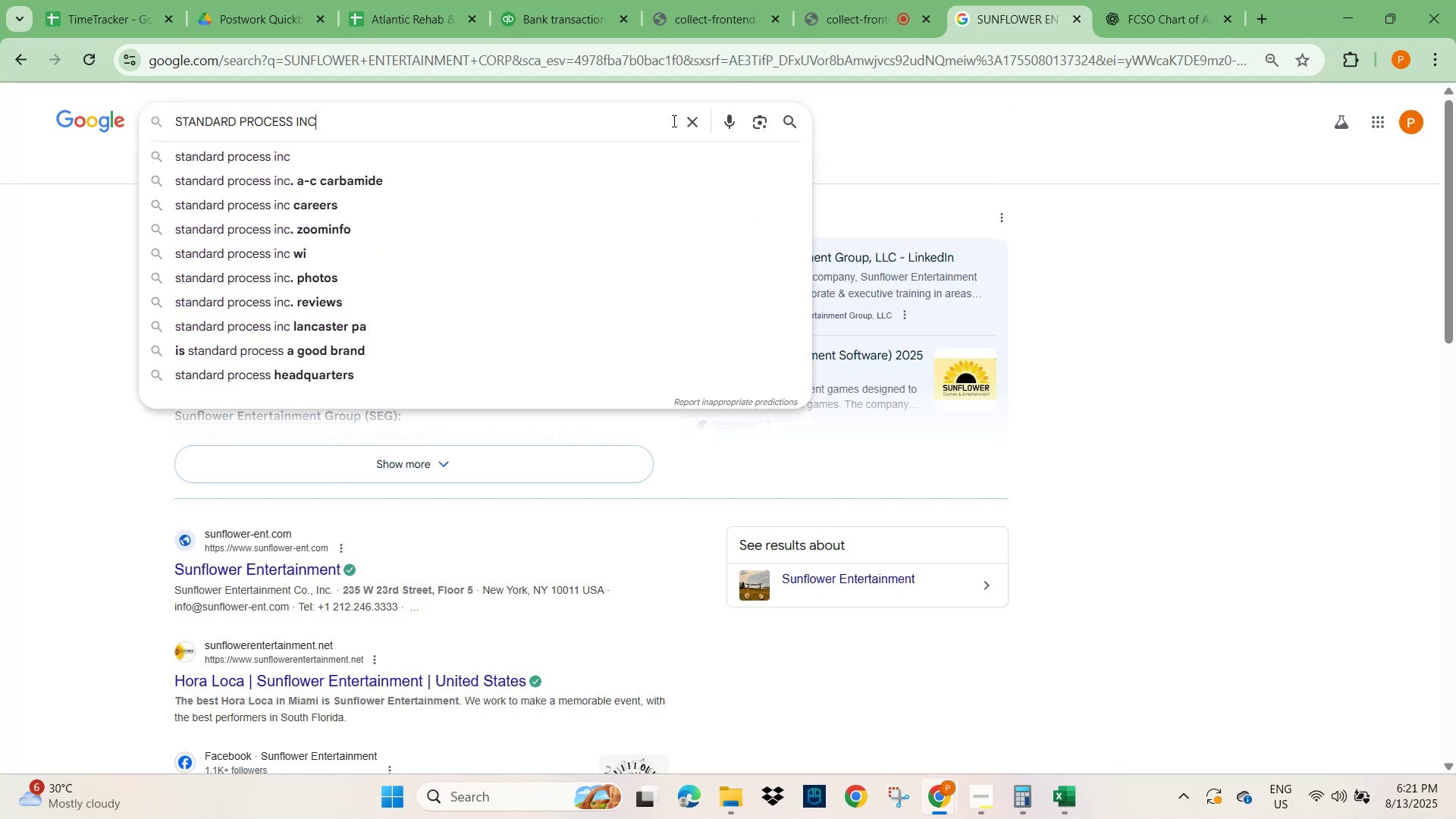 
key(NumpadEnter)
 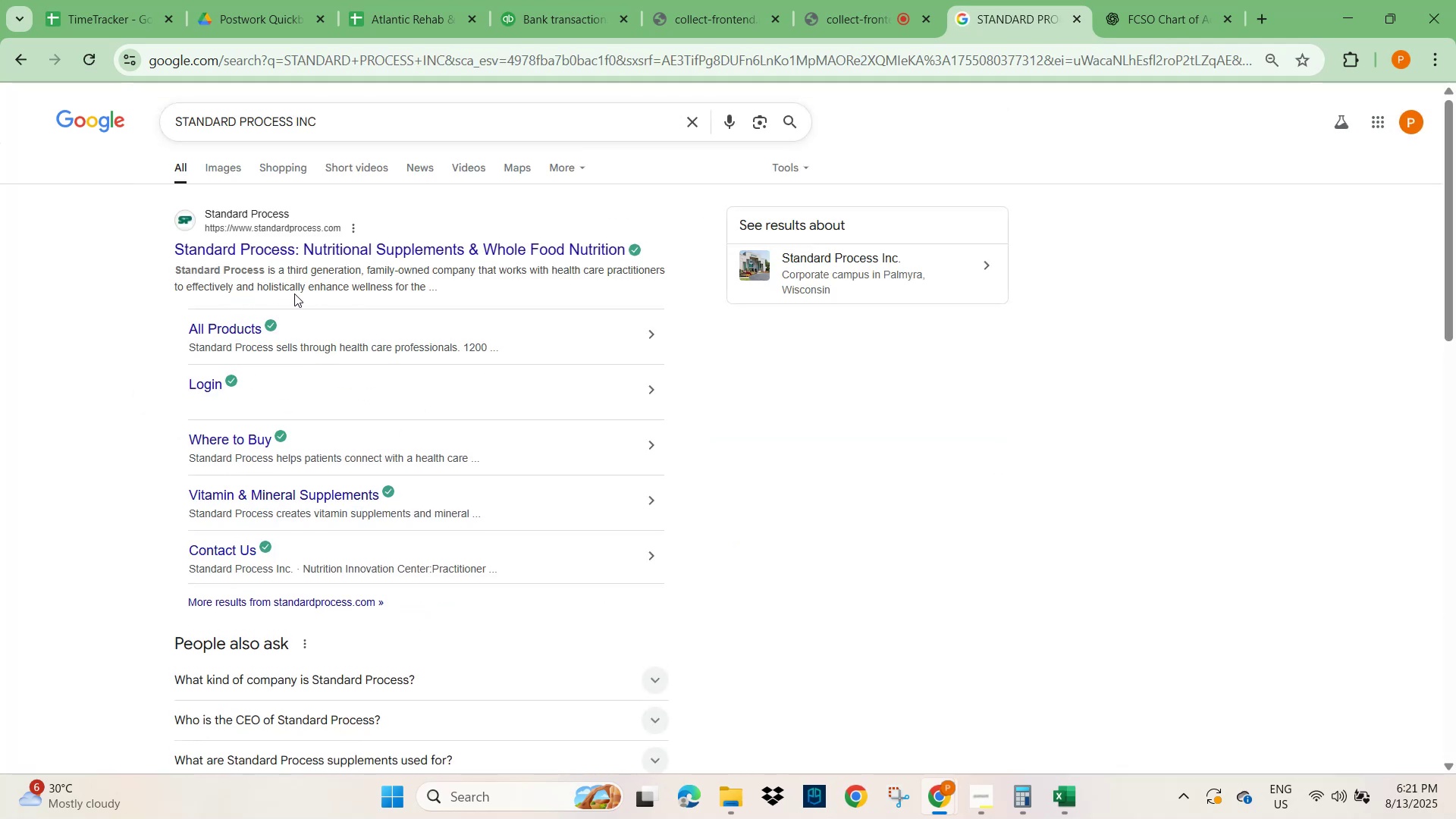 
wait(12.92)
 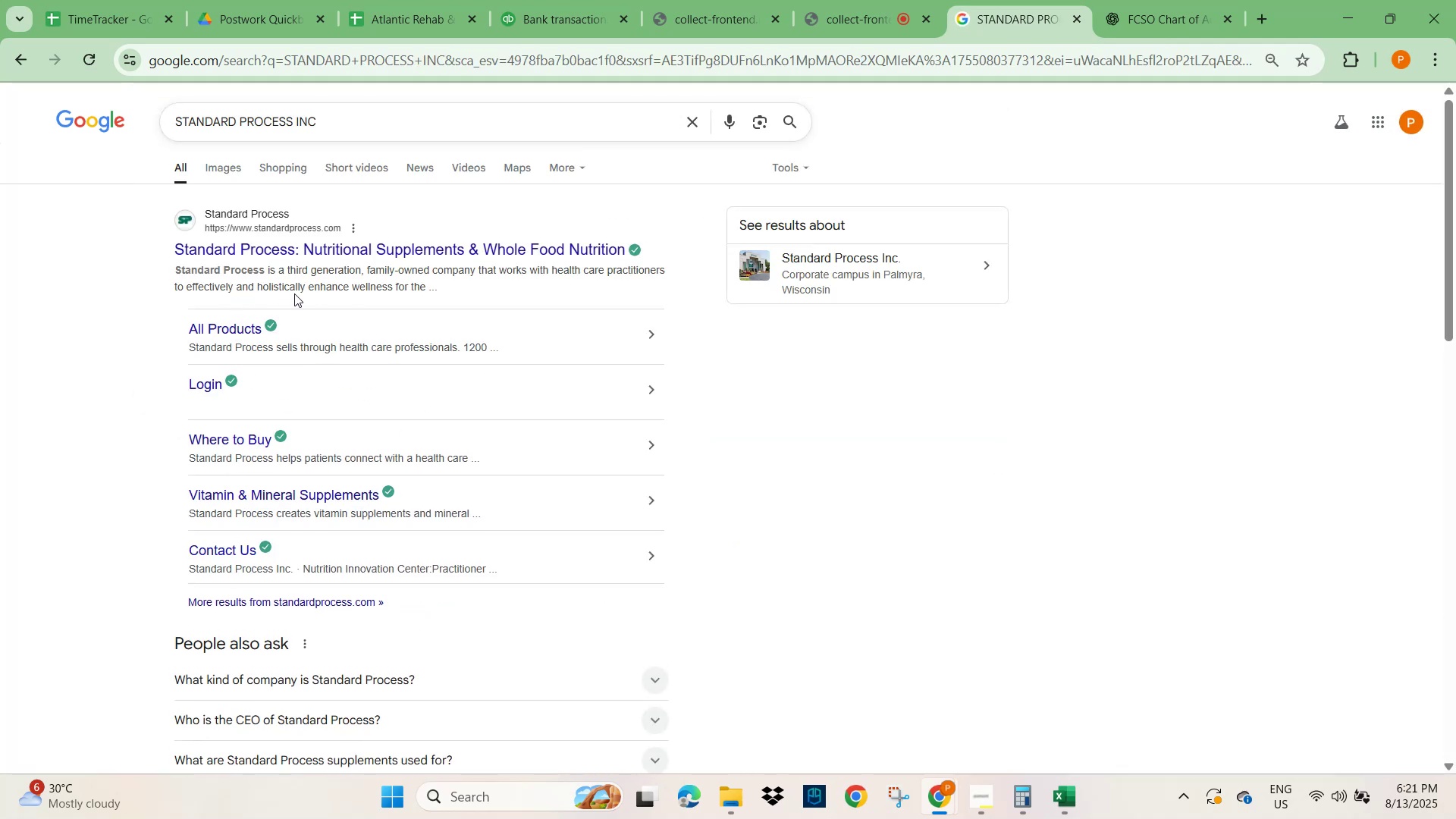 
scroll: coordinate [385, 468], scroll_direction: down, amount: 3.0
 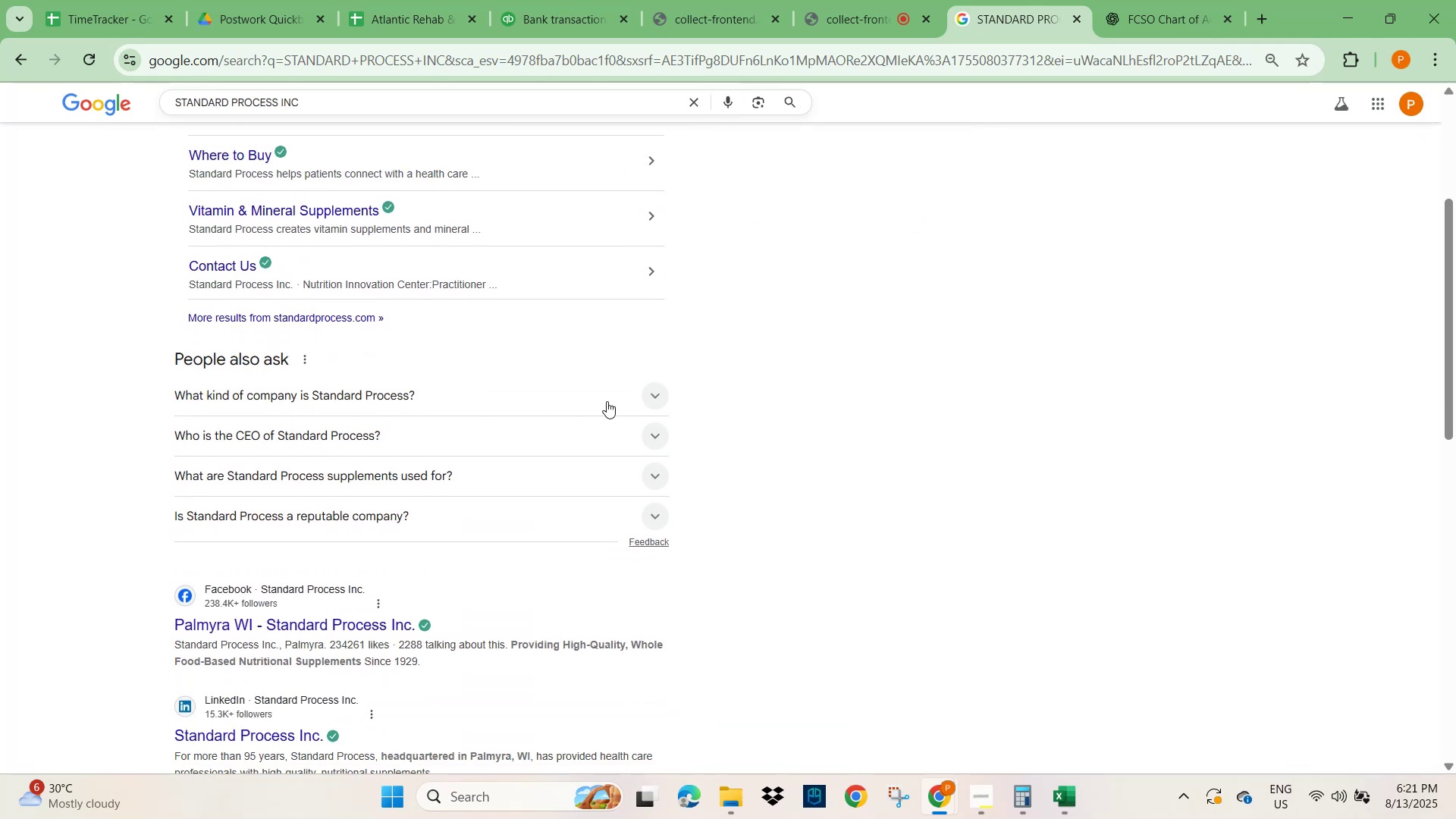 
left_click([658, 394])
 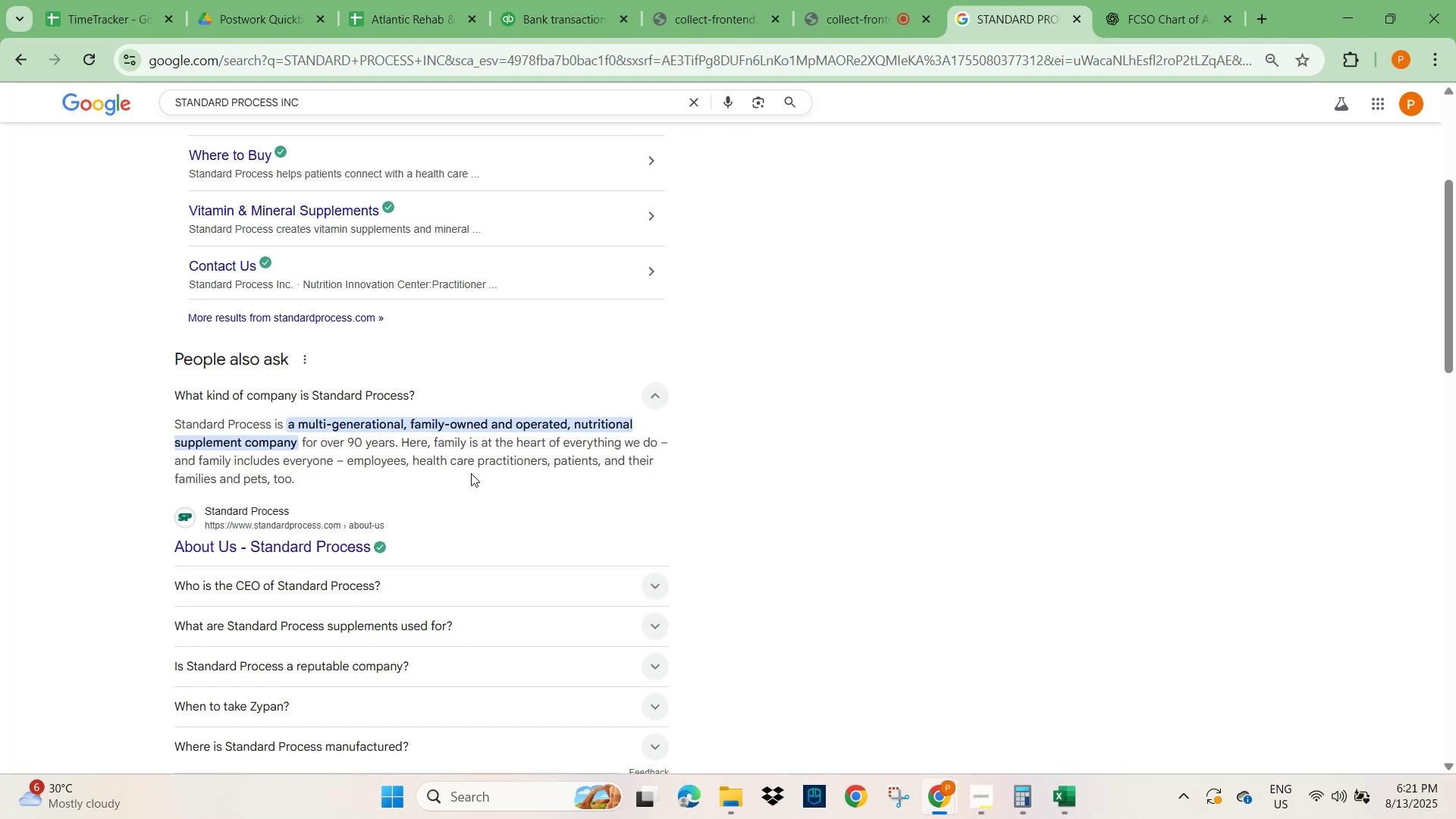 
wait(14.08)
 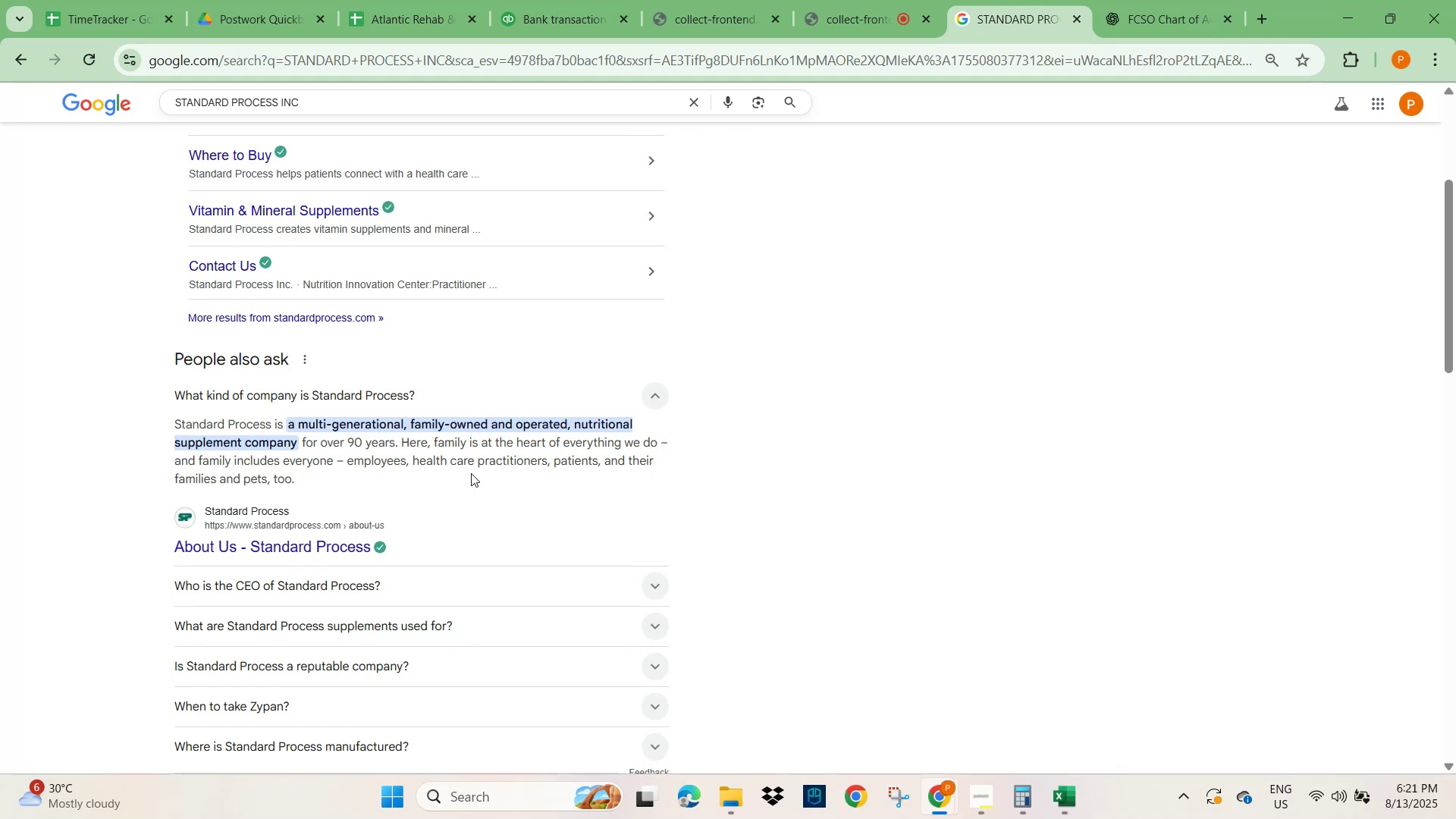 
left_click([654, 623])
 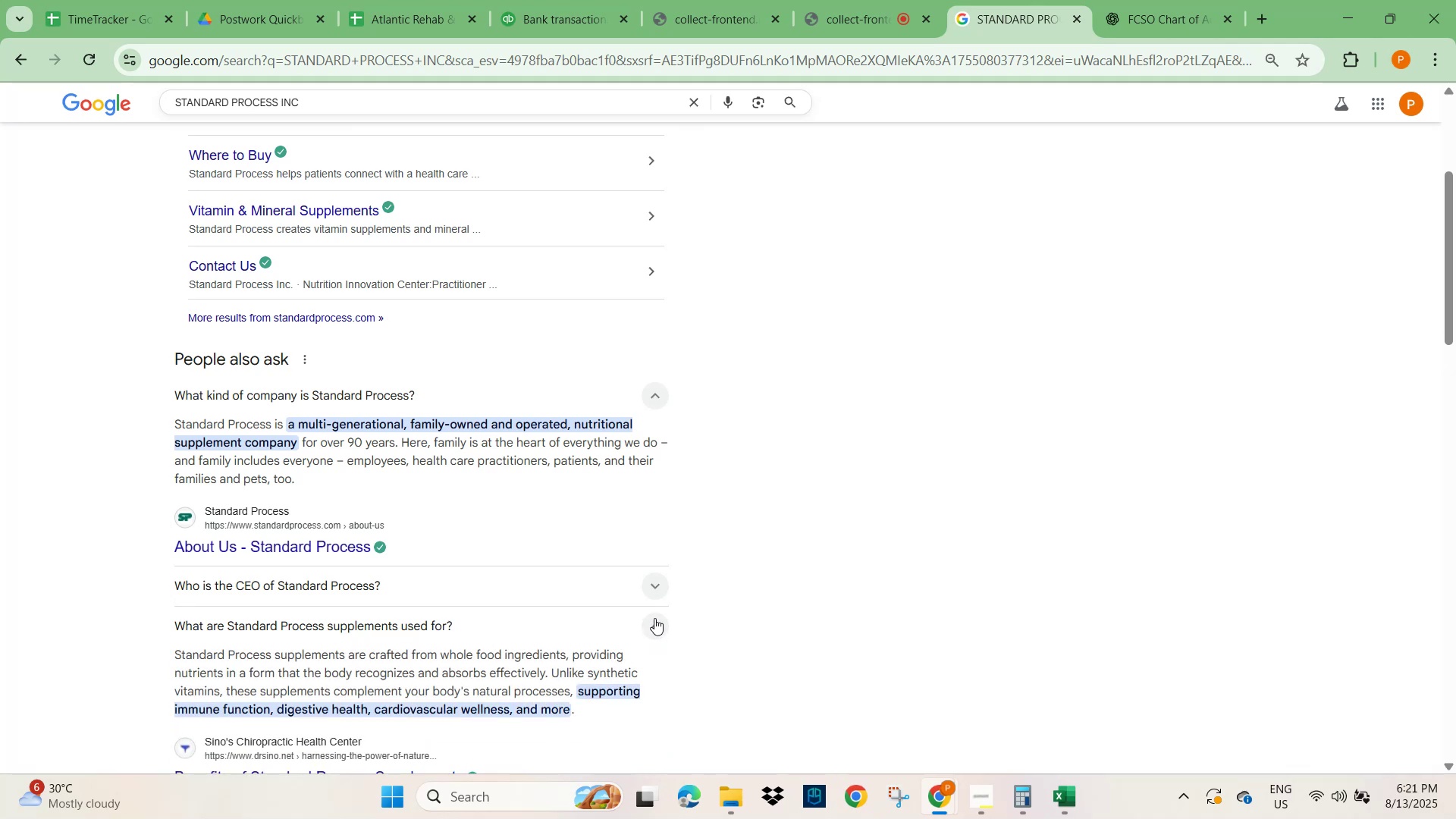 
wait(14.5)
 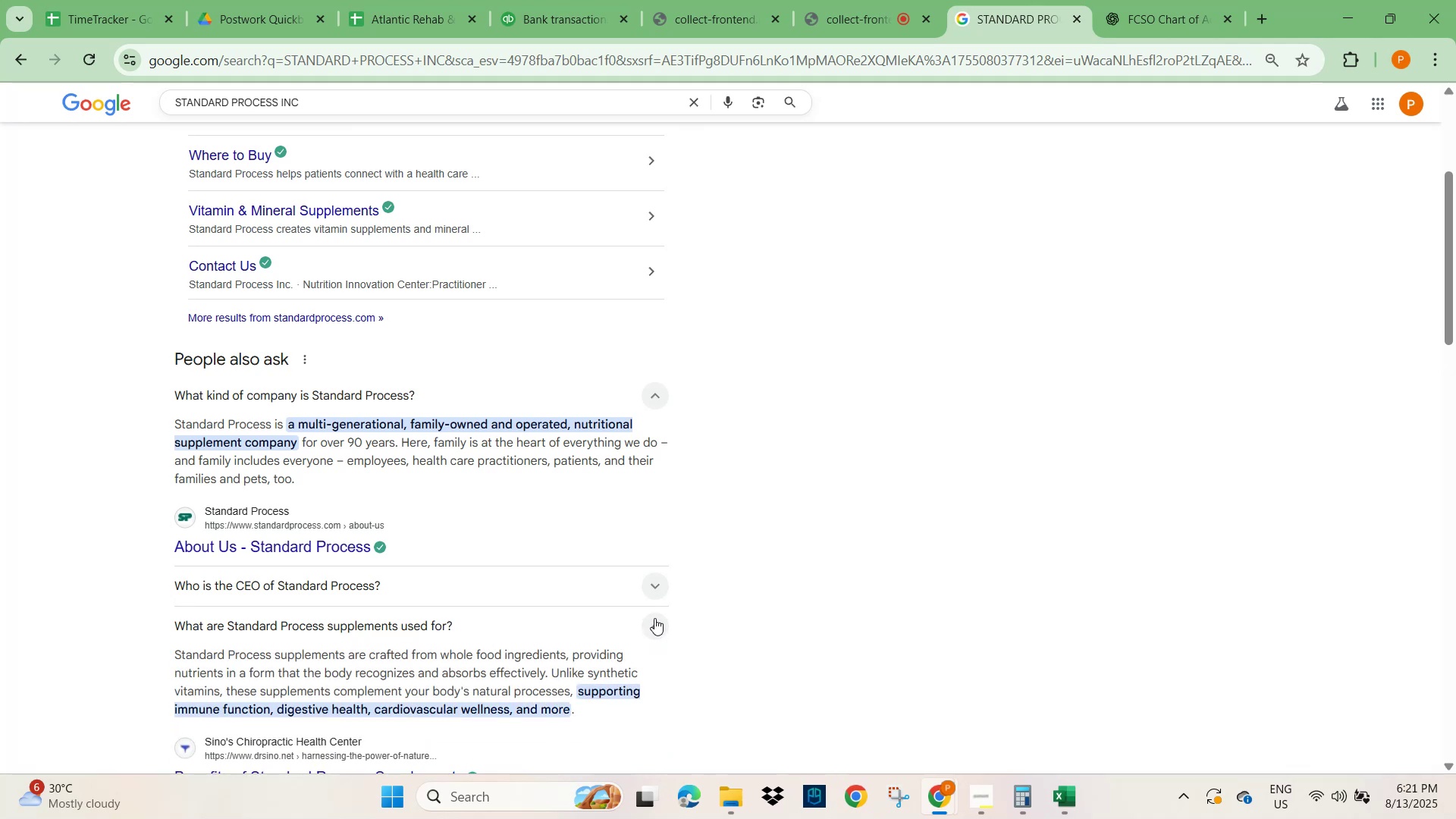 
left_click([696, 32])
 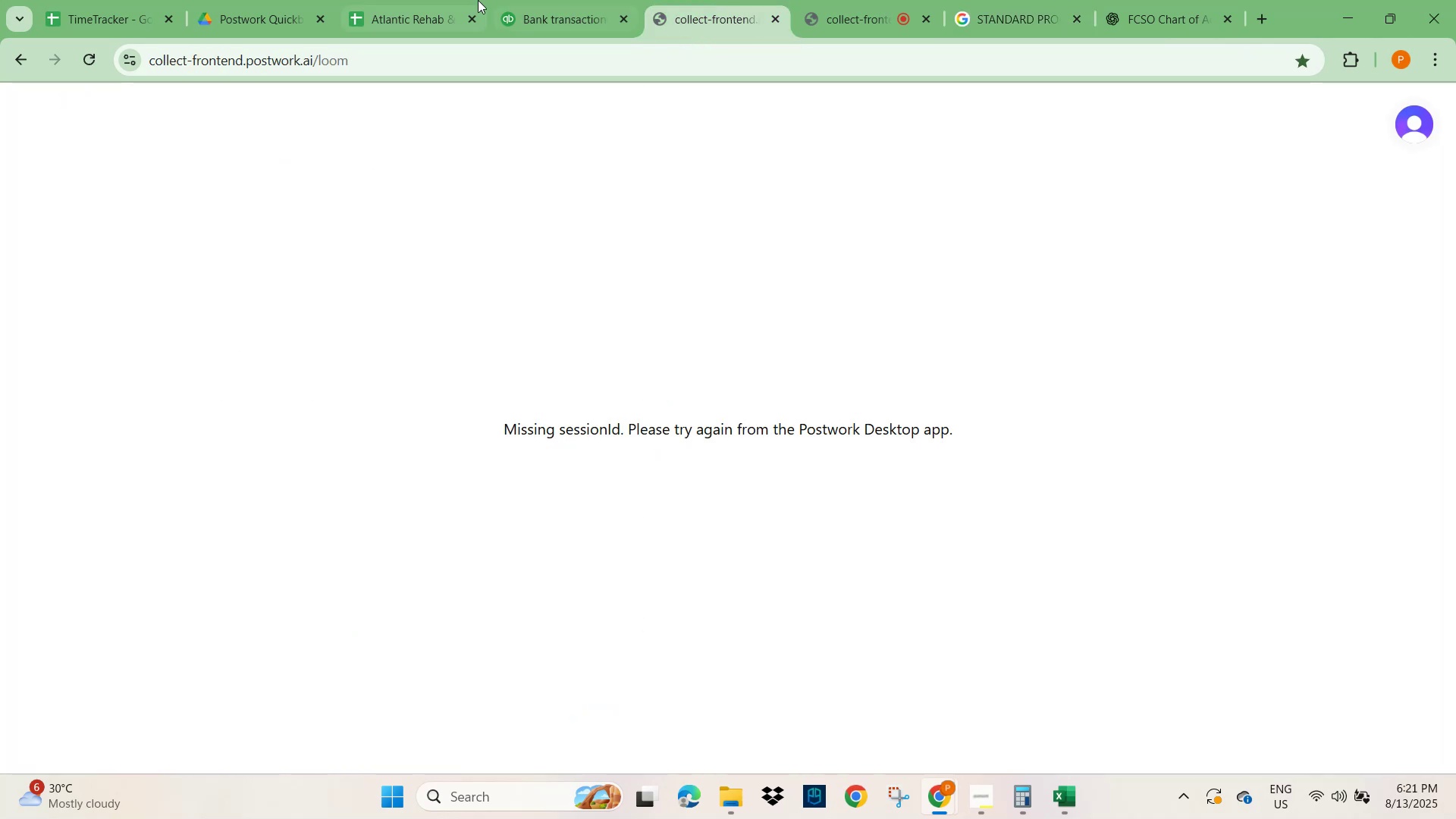 
left_click([544, 17])
 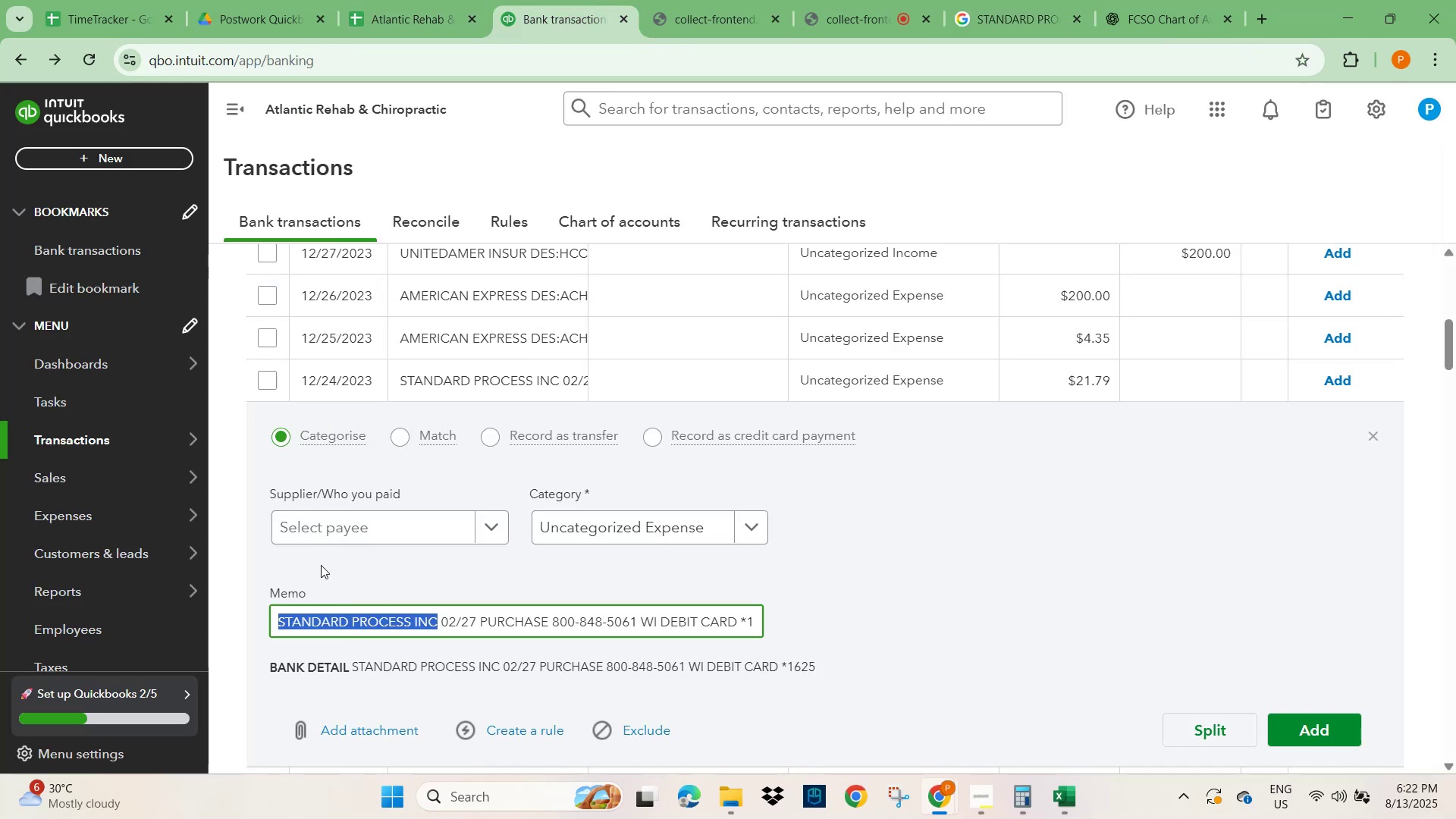 
left_click([326, 521])
 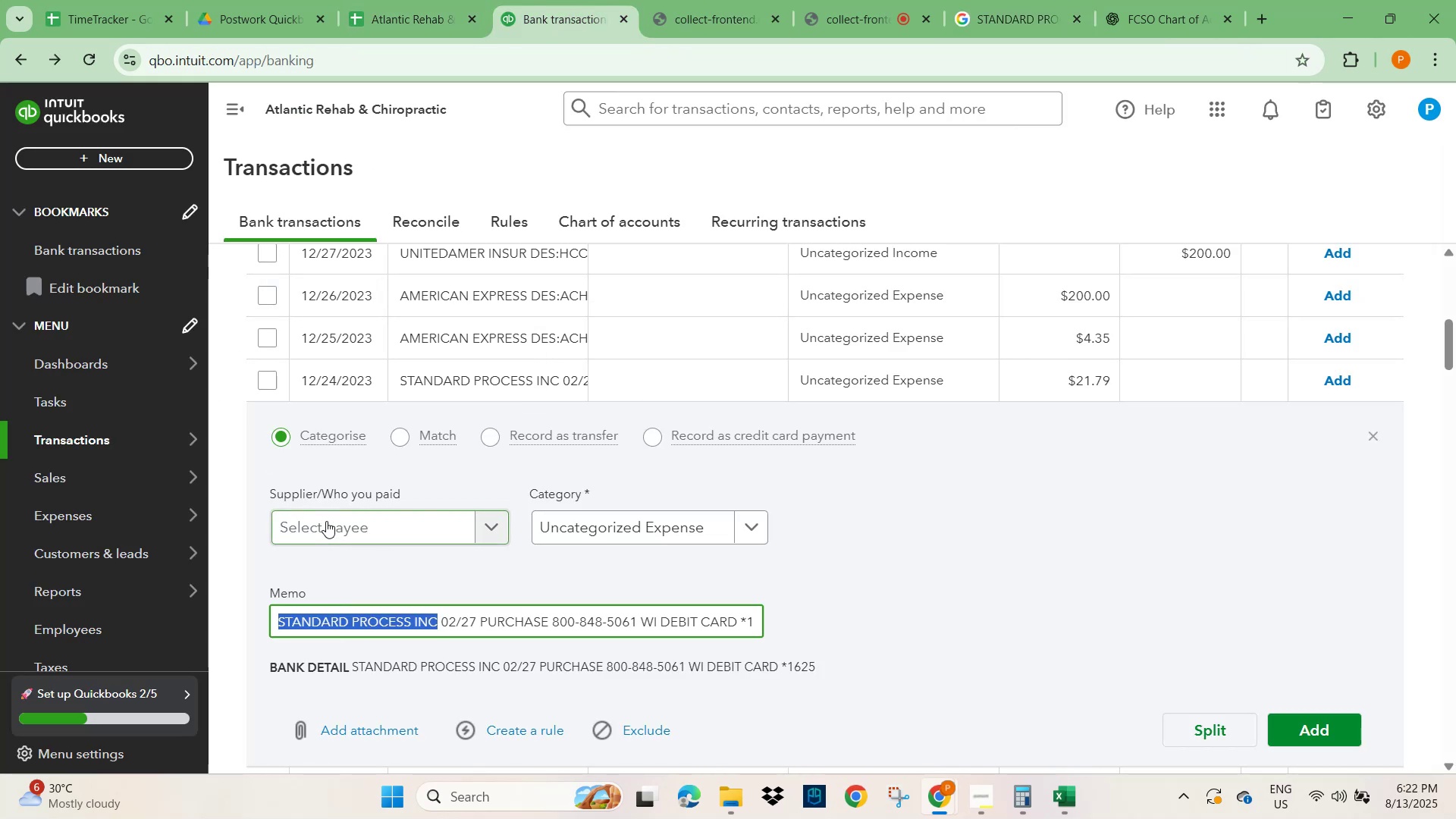 
key(Control+V)
 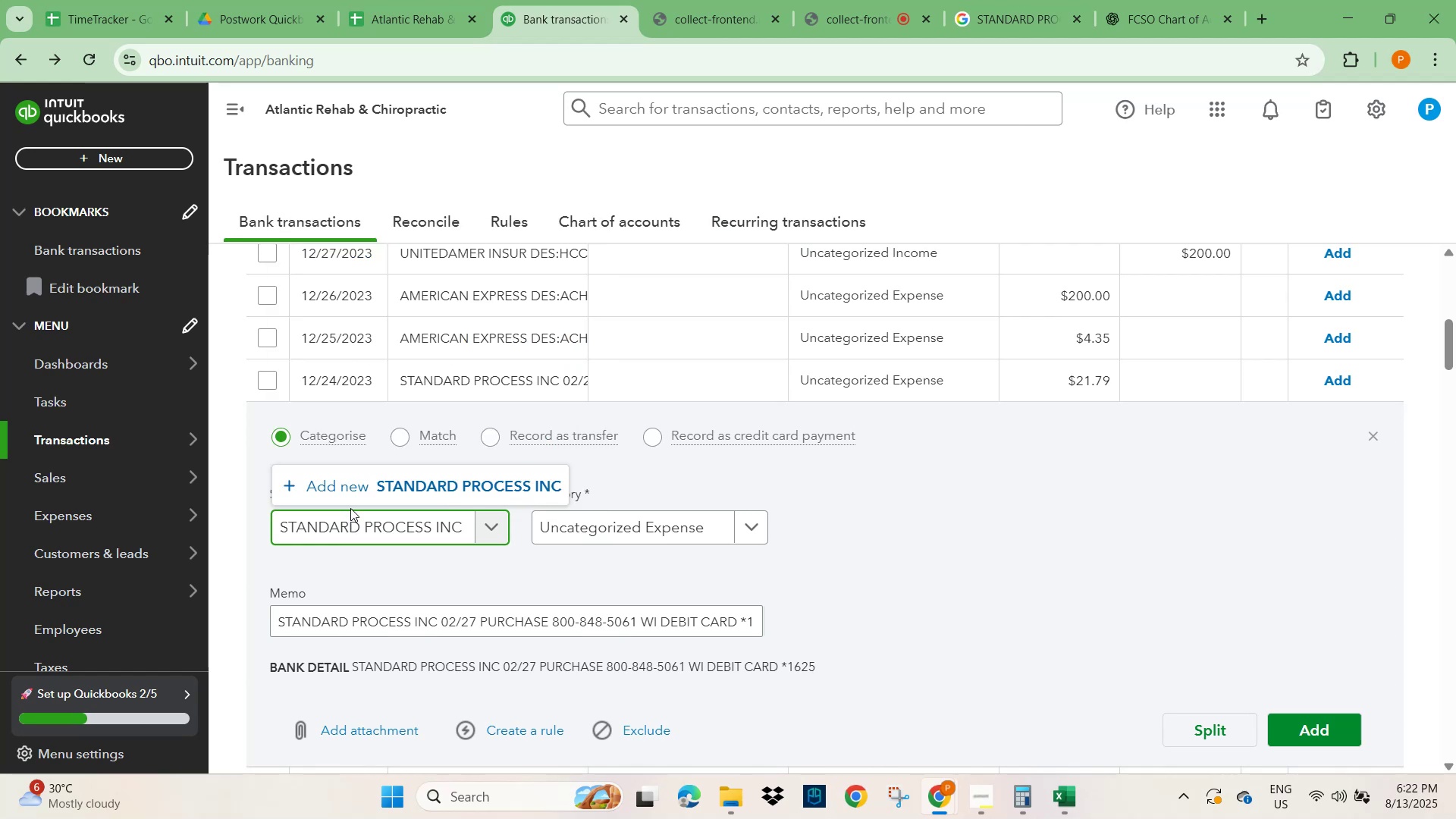 
wait(5.15)
 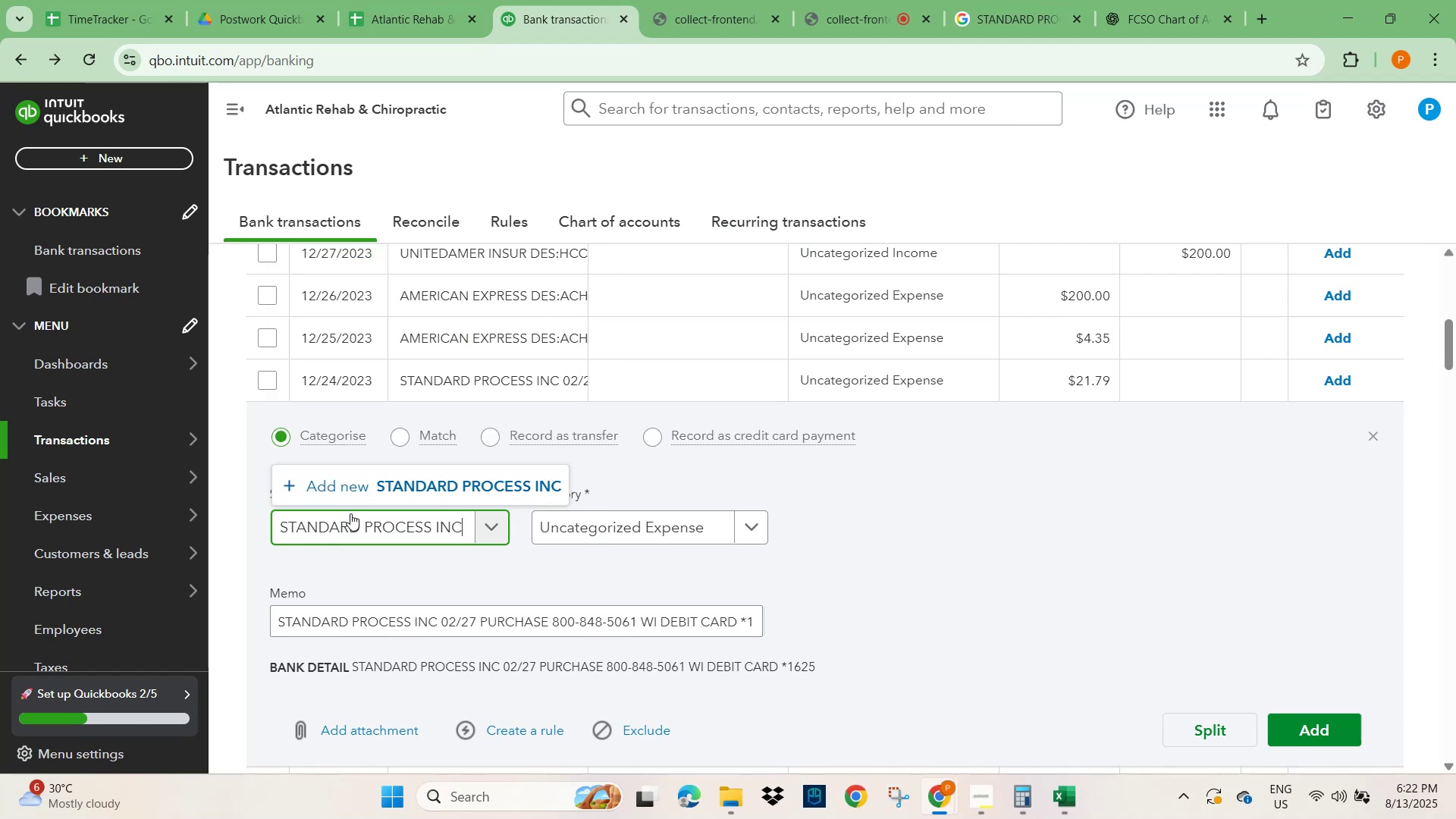 
left_click([430, 489])
 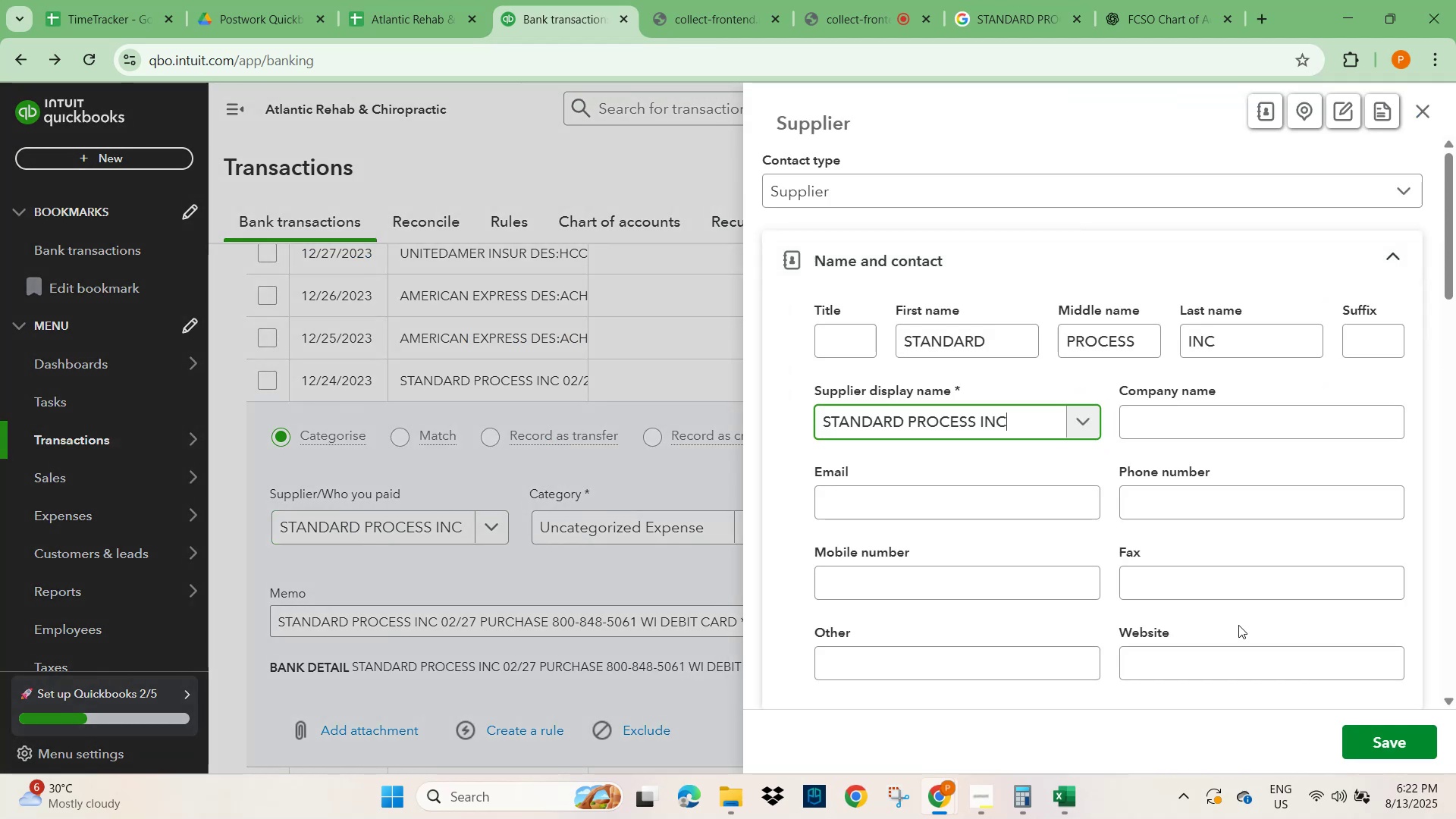 
left_click([1391, 740])
 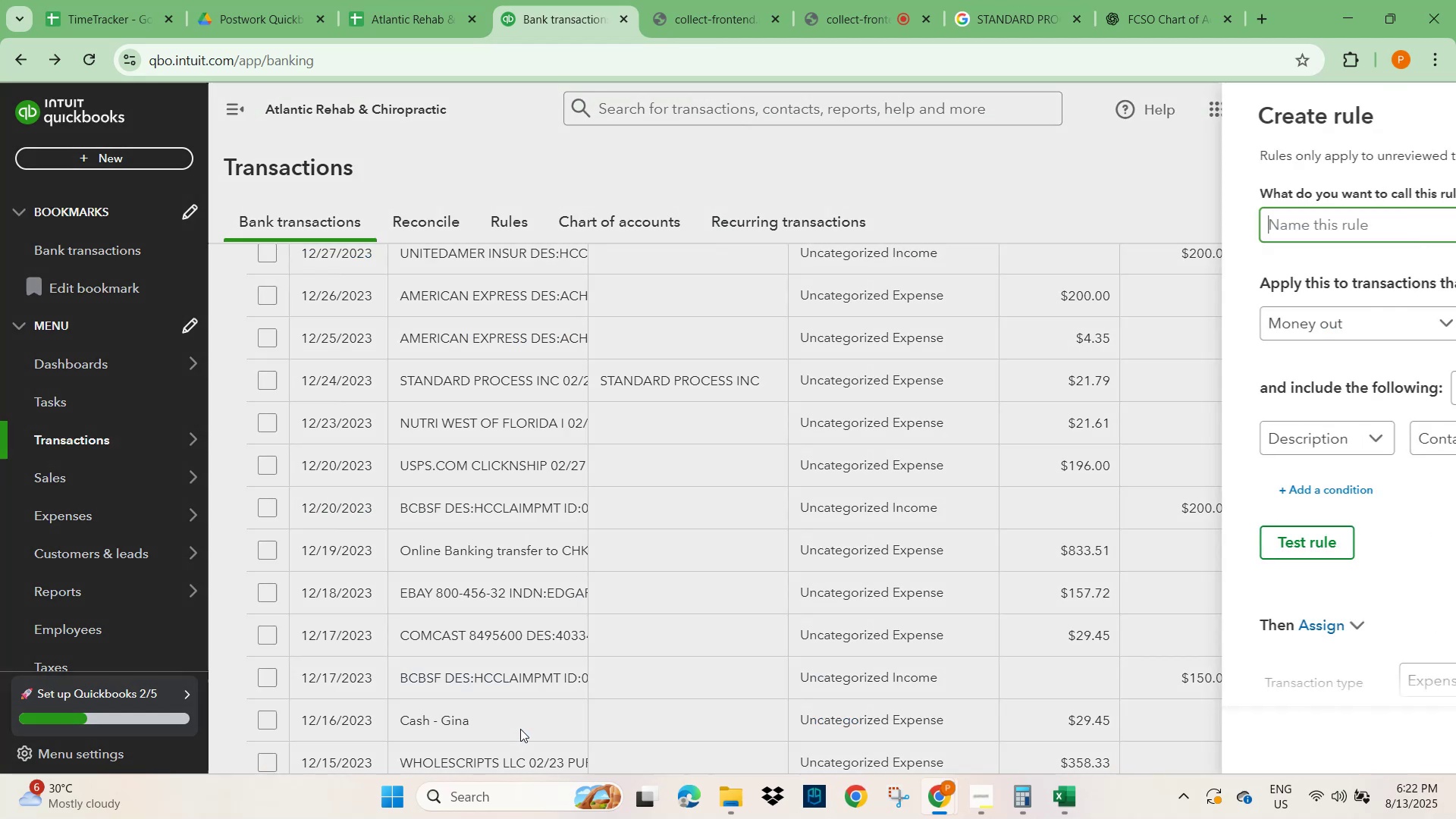 
left_click([1021, 224])
 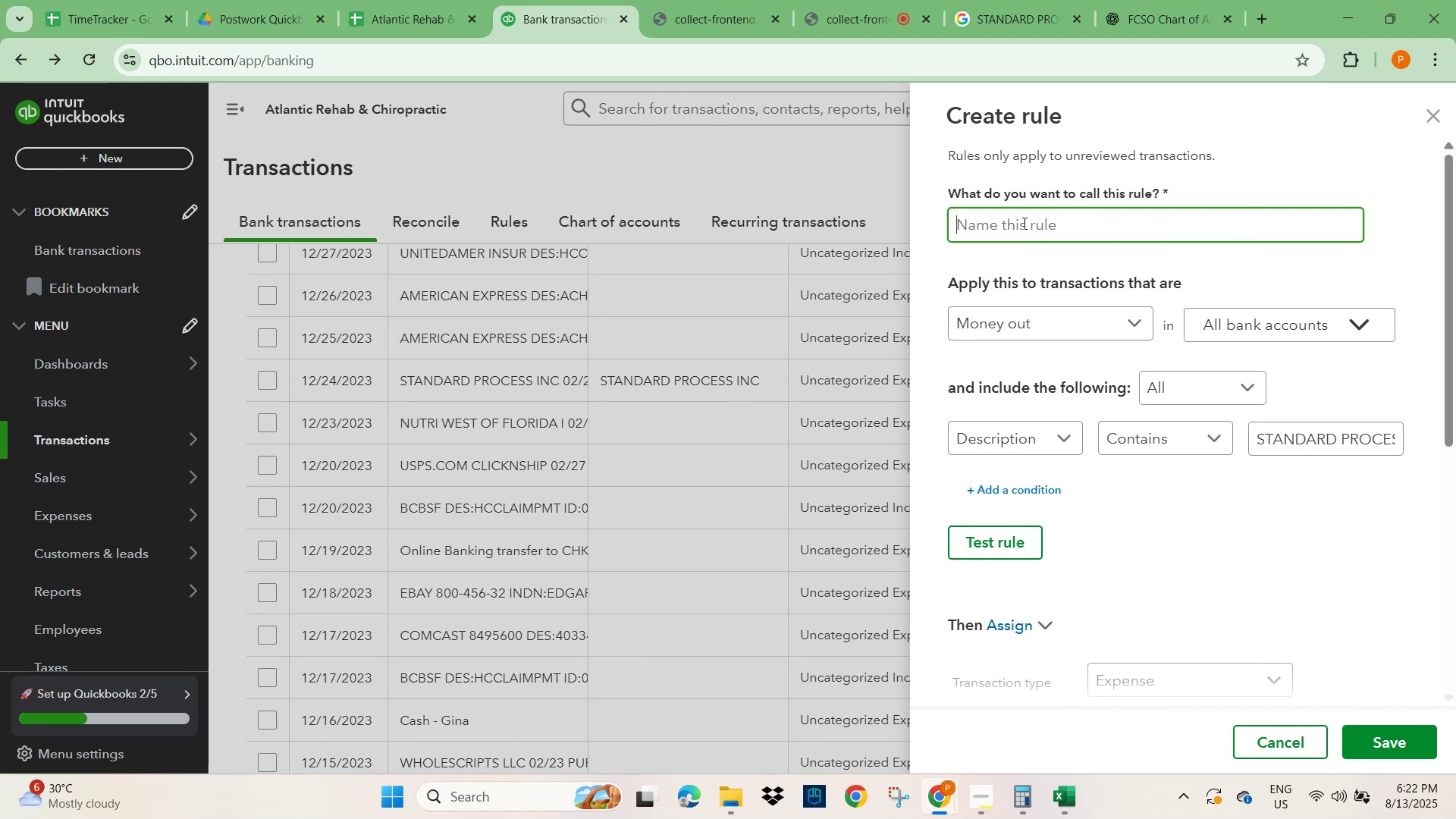 
key(Control+V)
 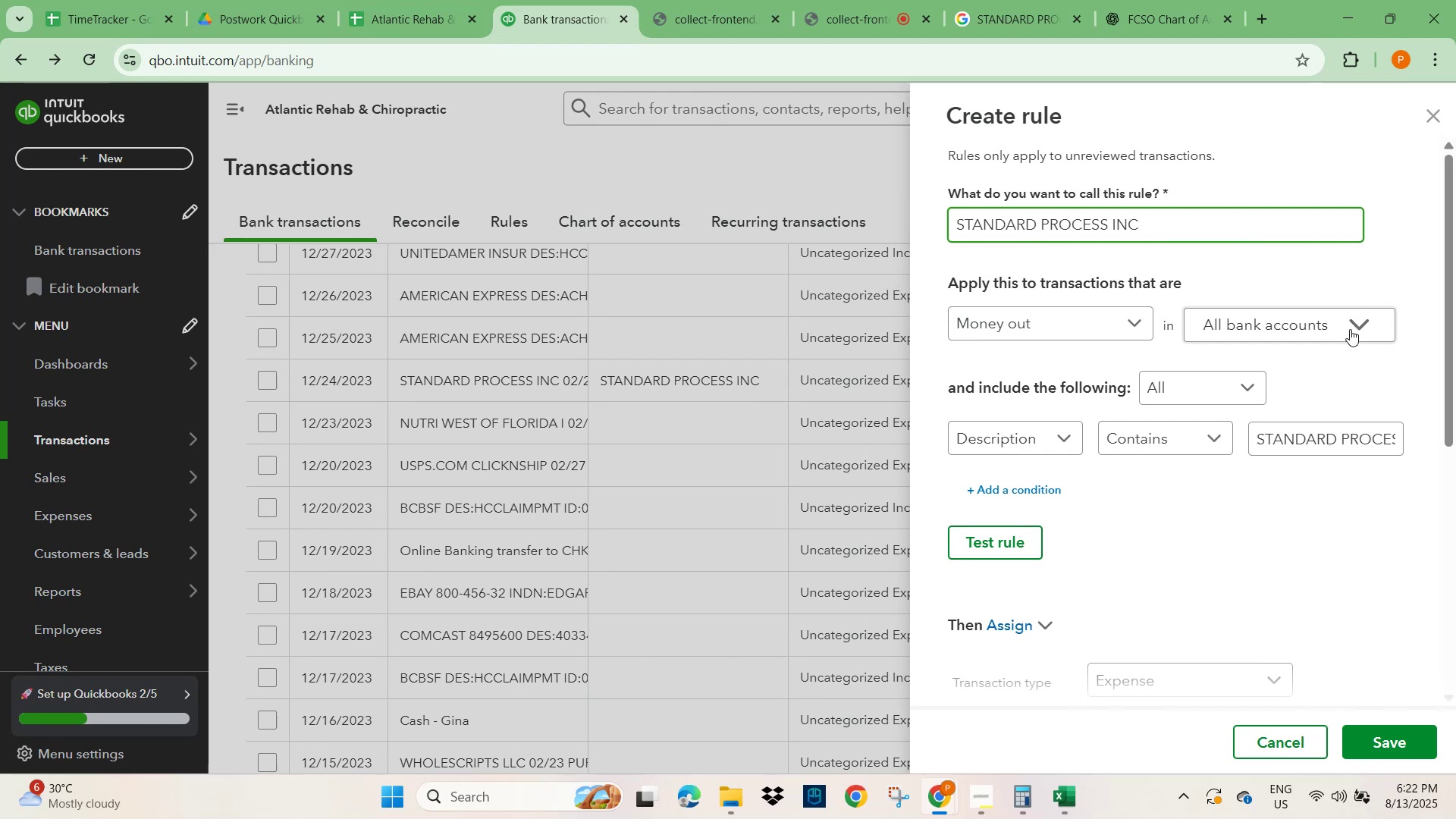 
left_click([1373, 447])
 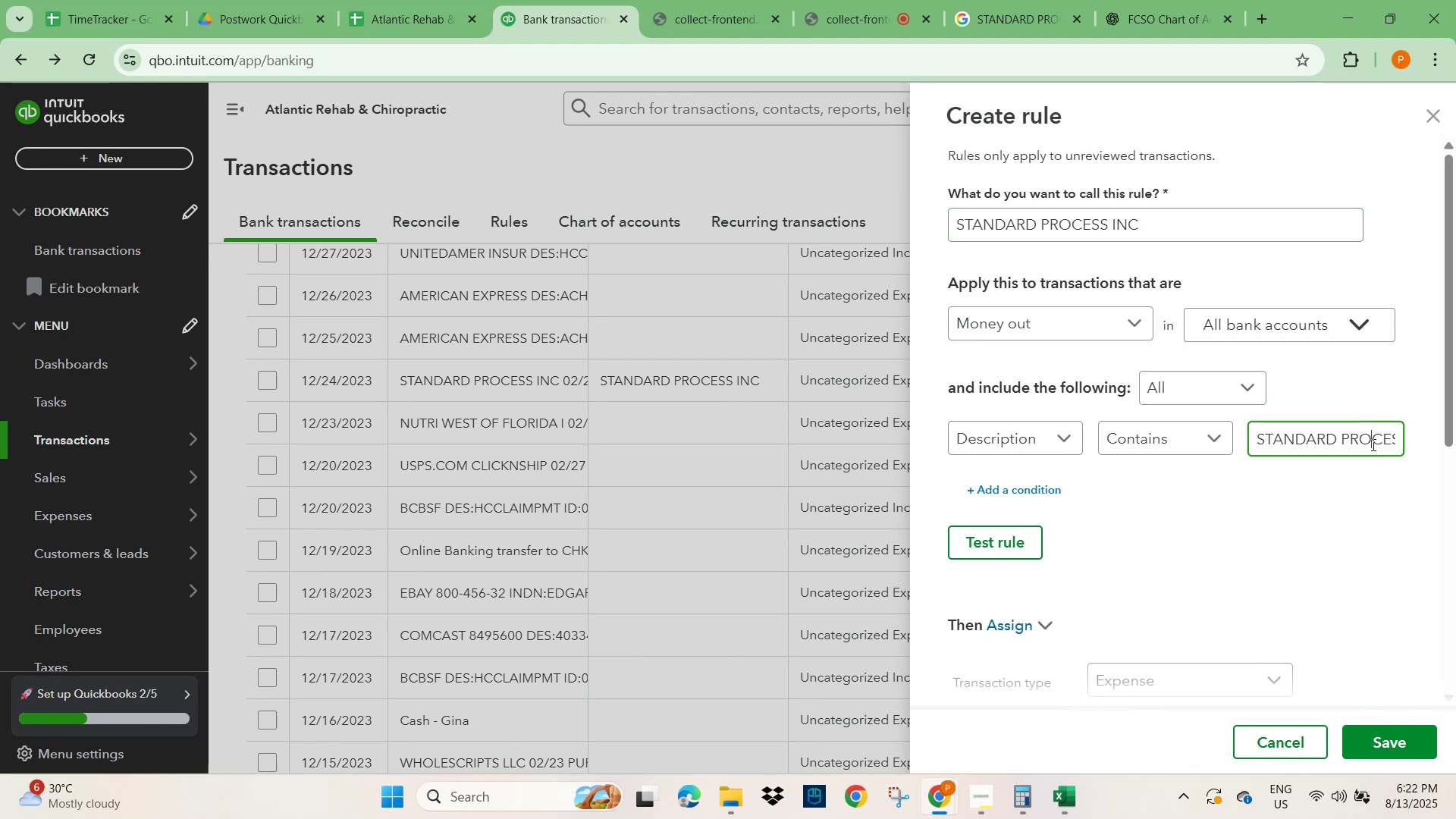 
key(ArrowRight)
 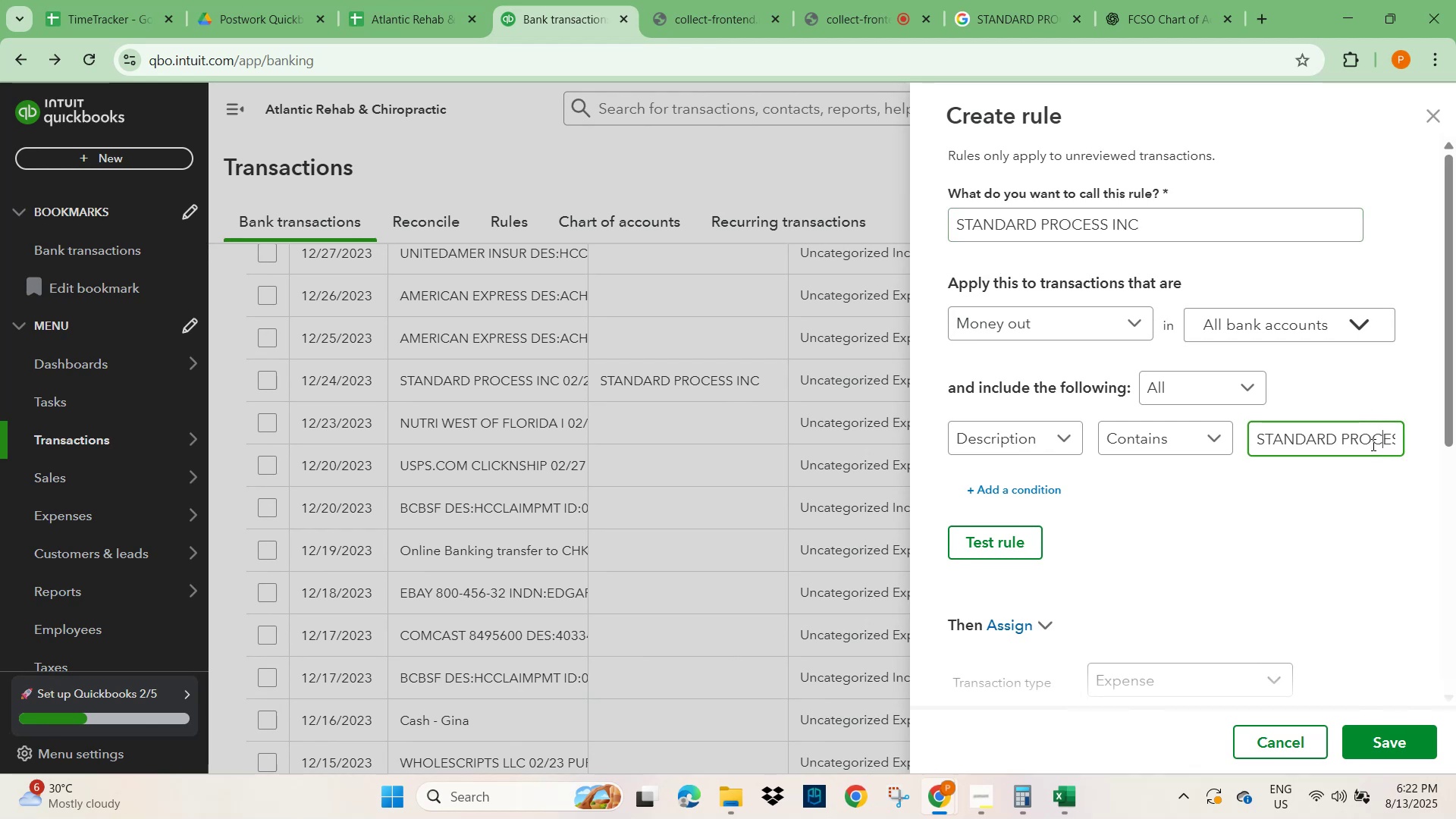 
key(ArrowRight)
 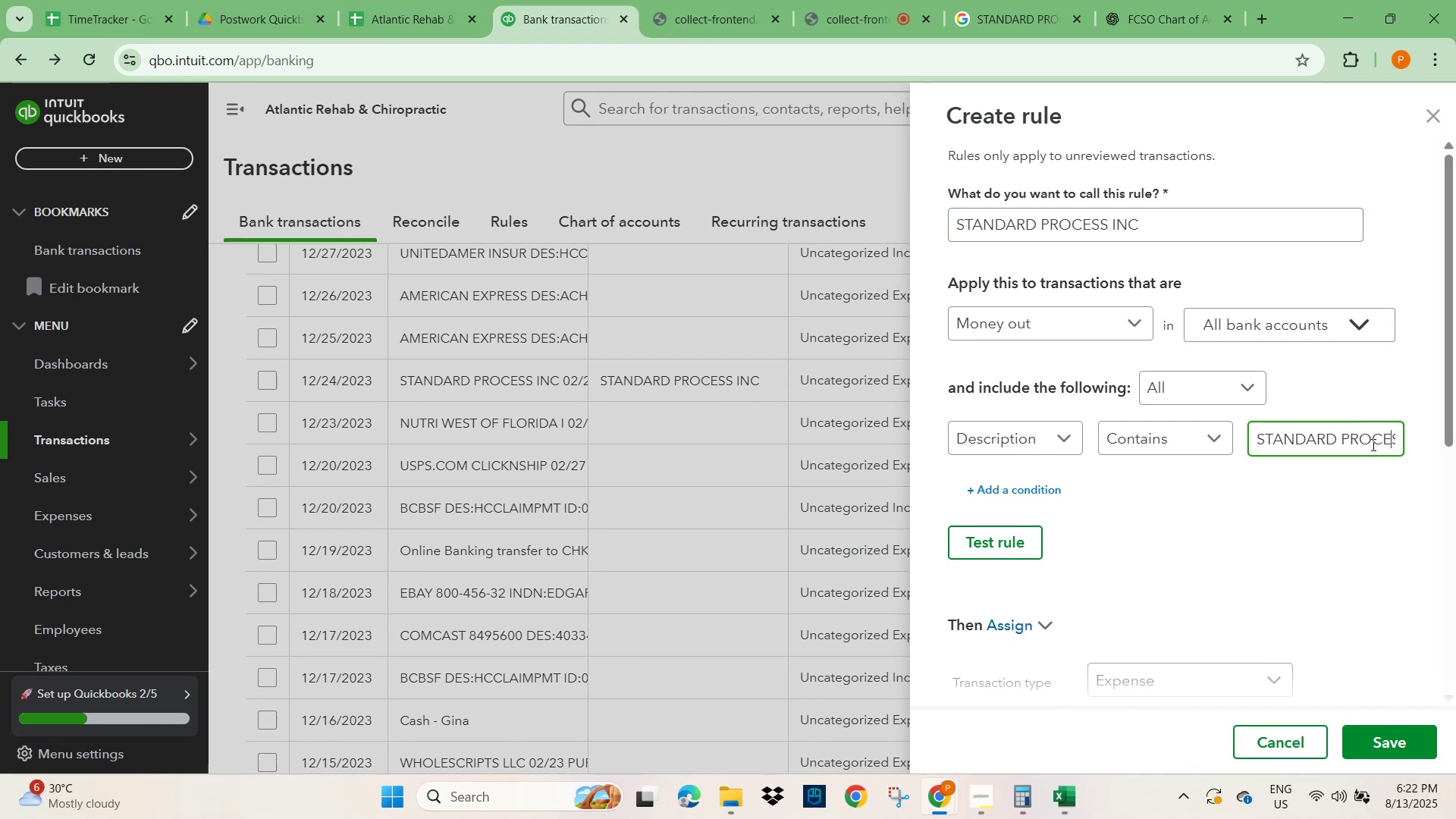 
key(ArrowRight)
 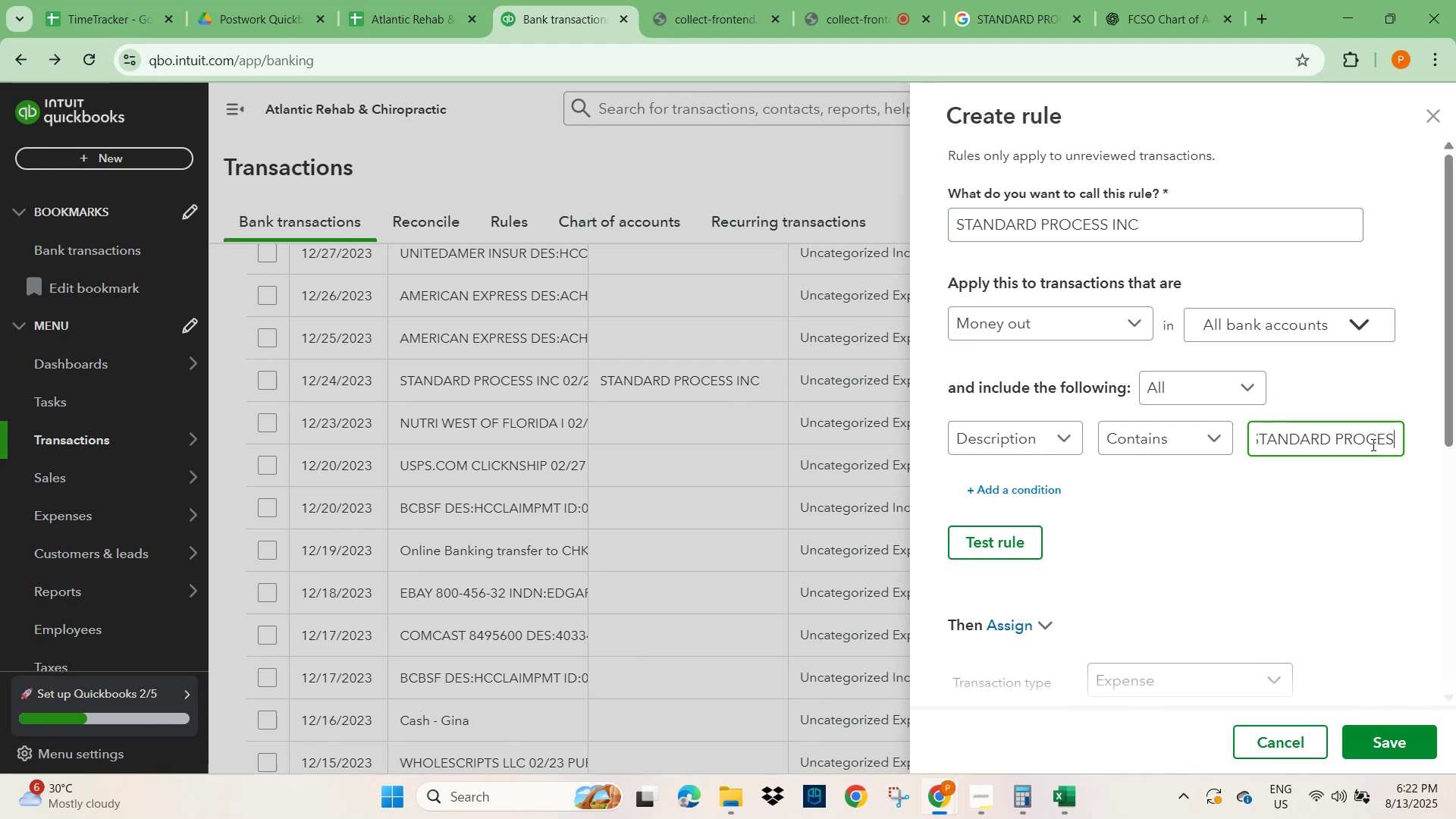 
key(ArrowRight)
 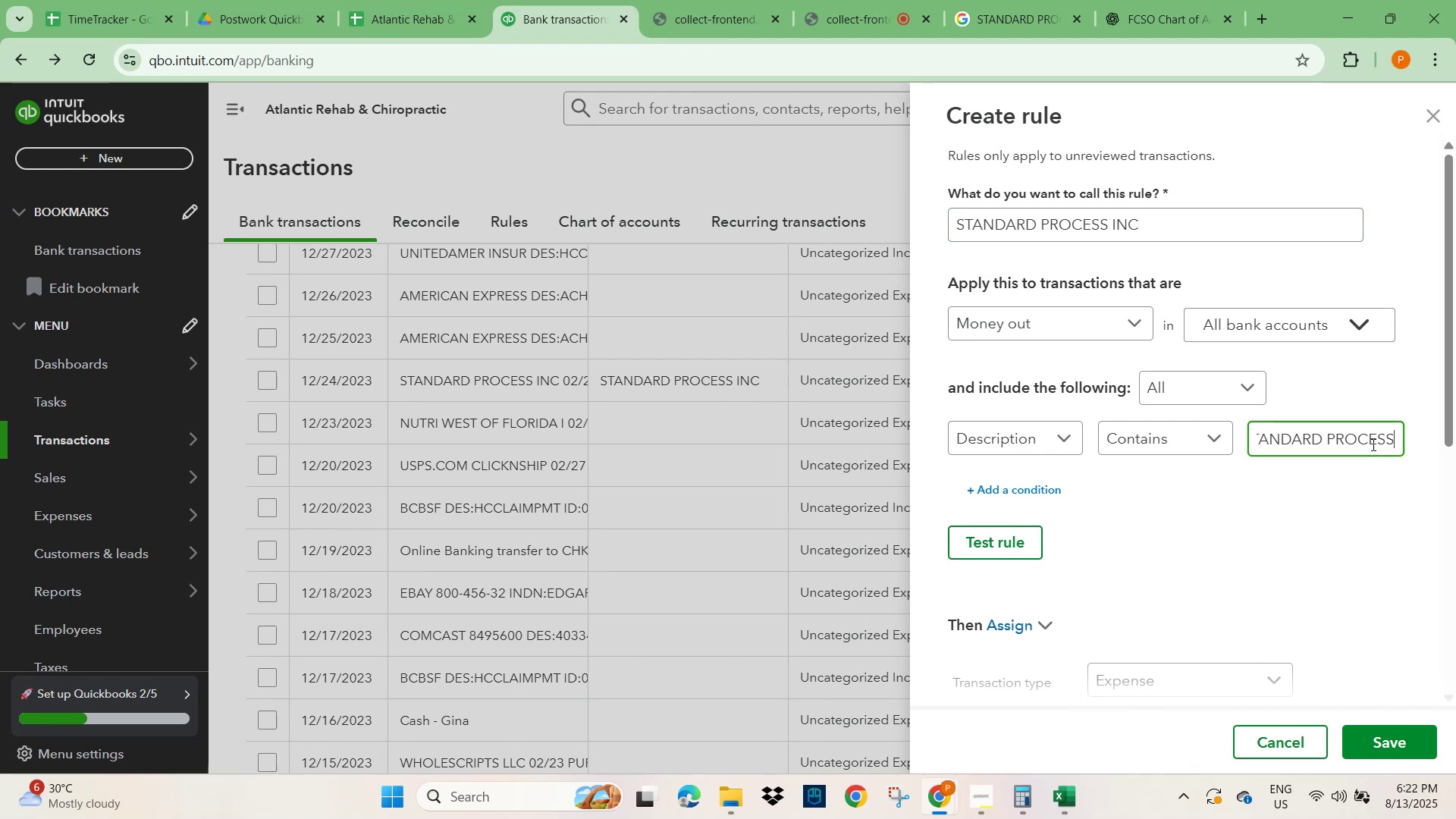 
key(ArrowRight)
 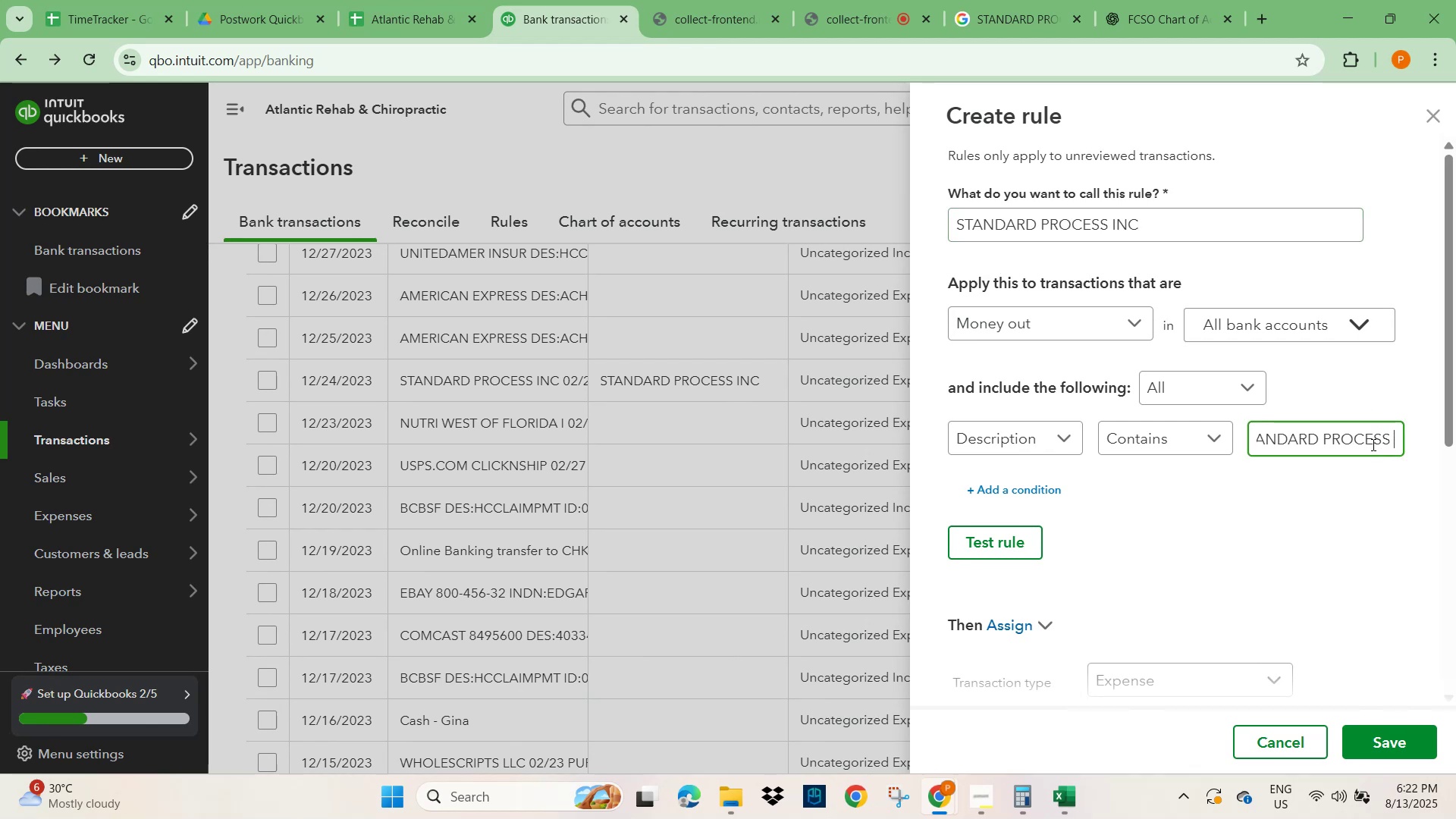 
key(ArrowRight)
 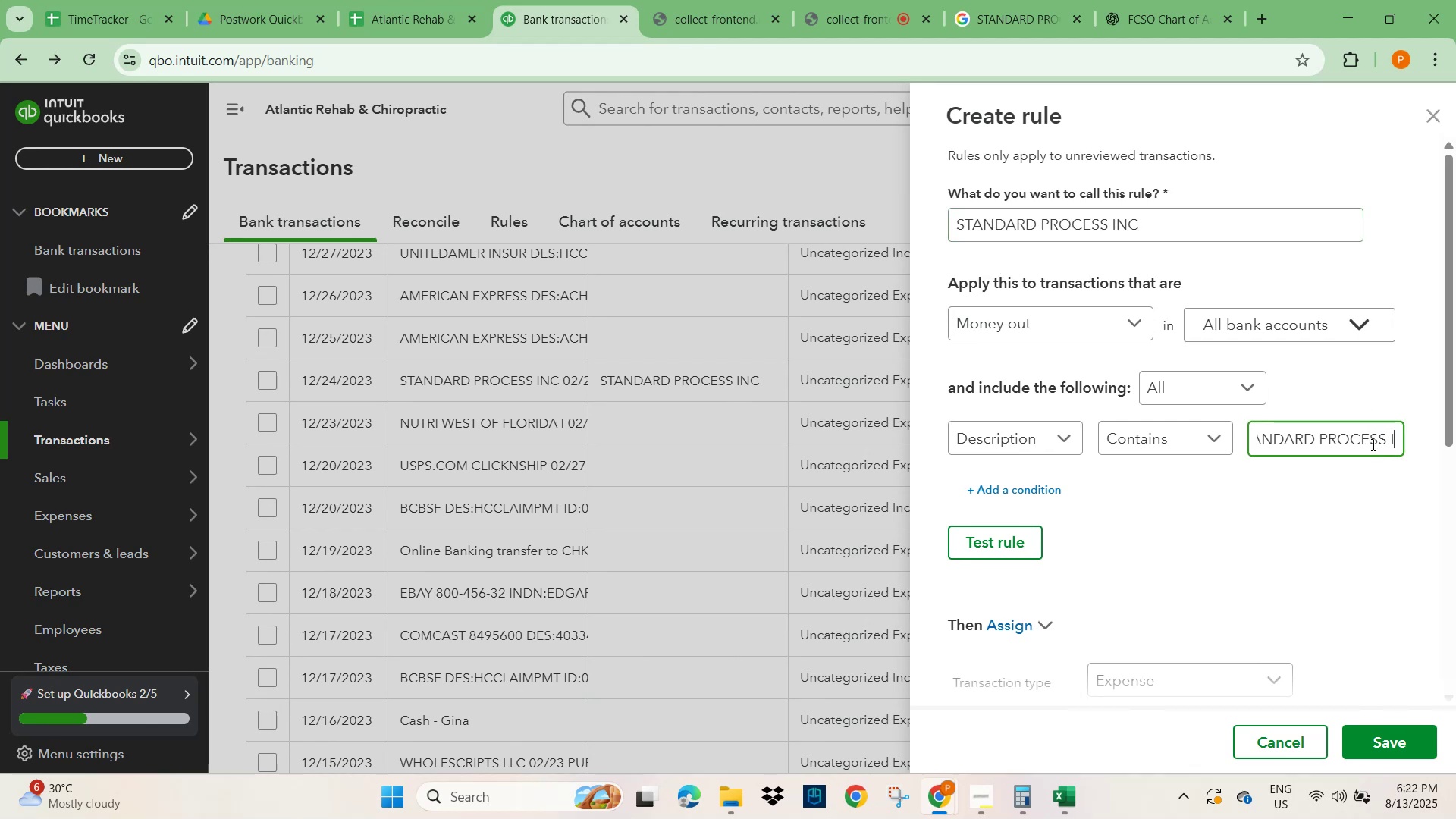 
key(ArrowLeft)
 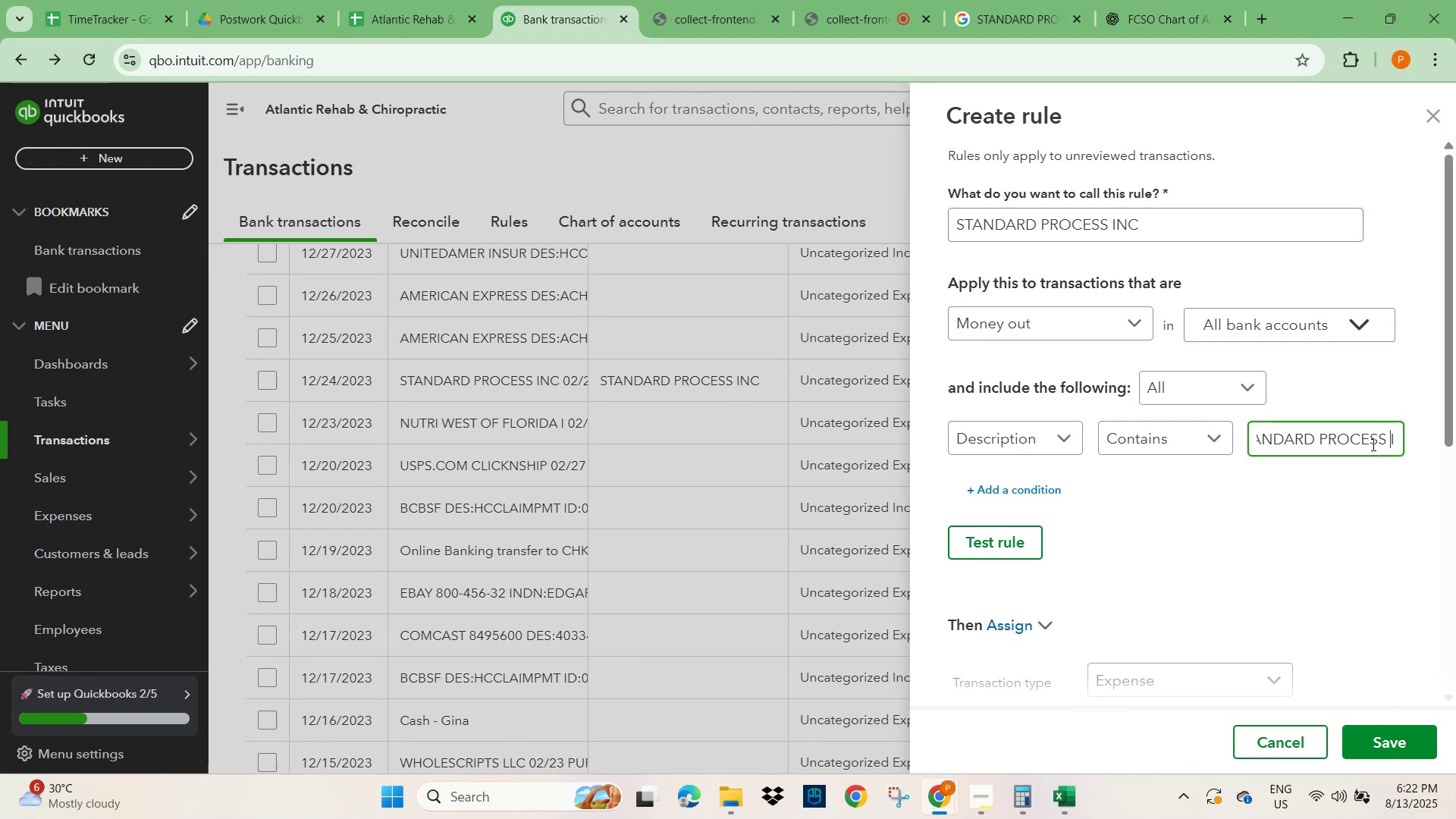 
key(ArrowLeft)
 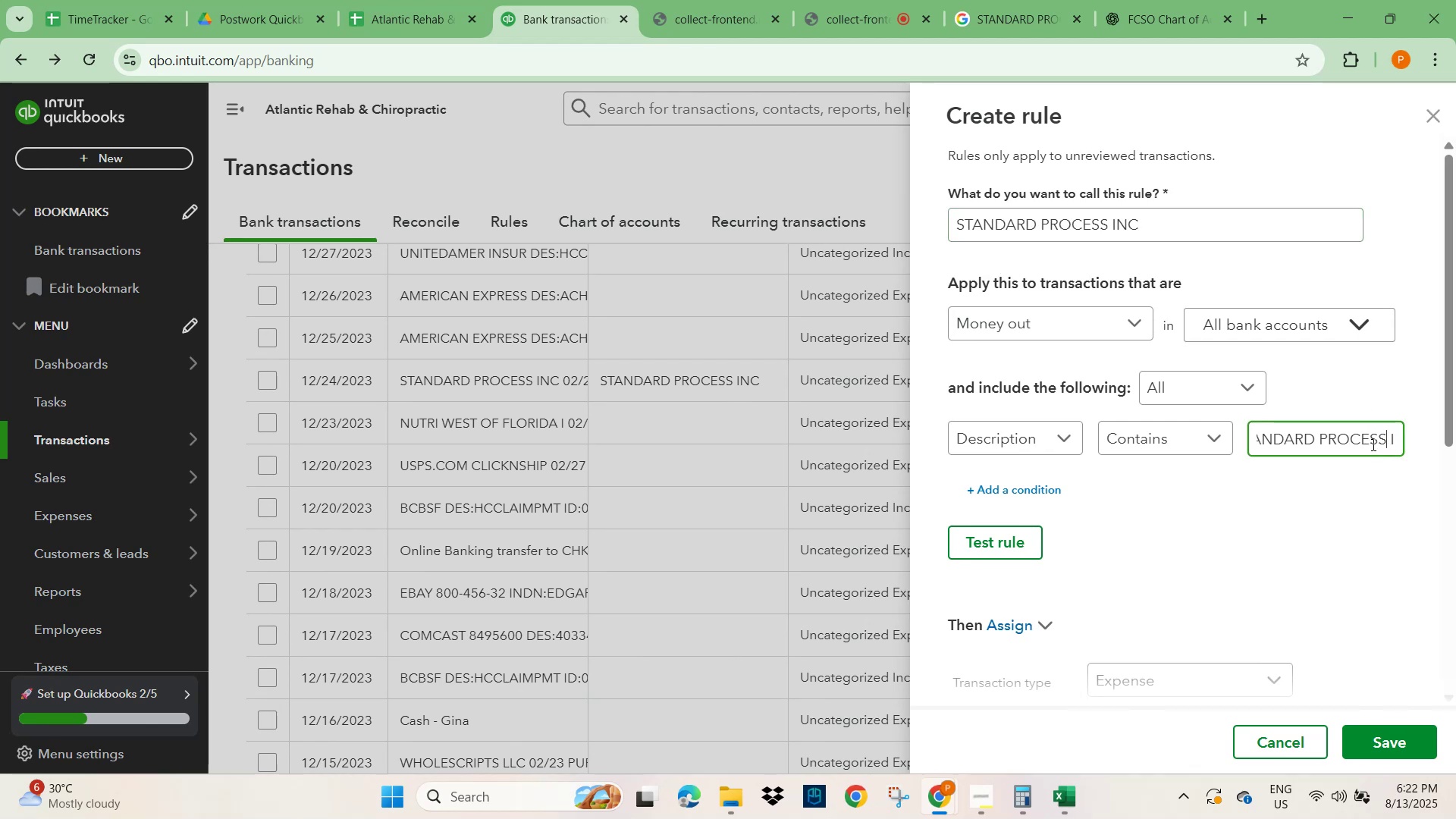 
hold_key(key=ShiftLeft, duration=2.16)
 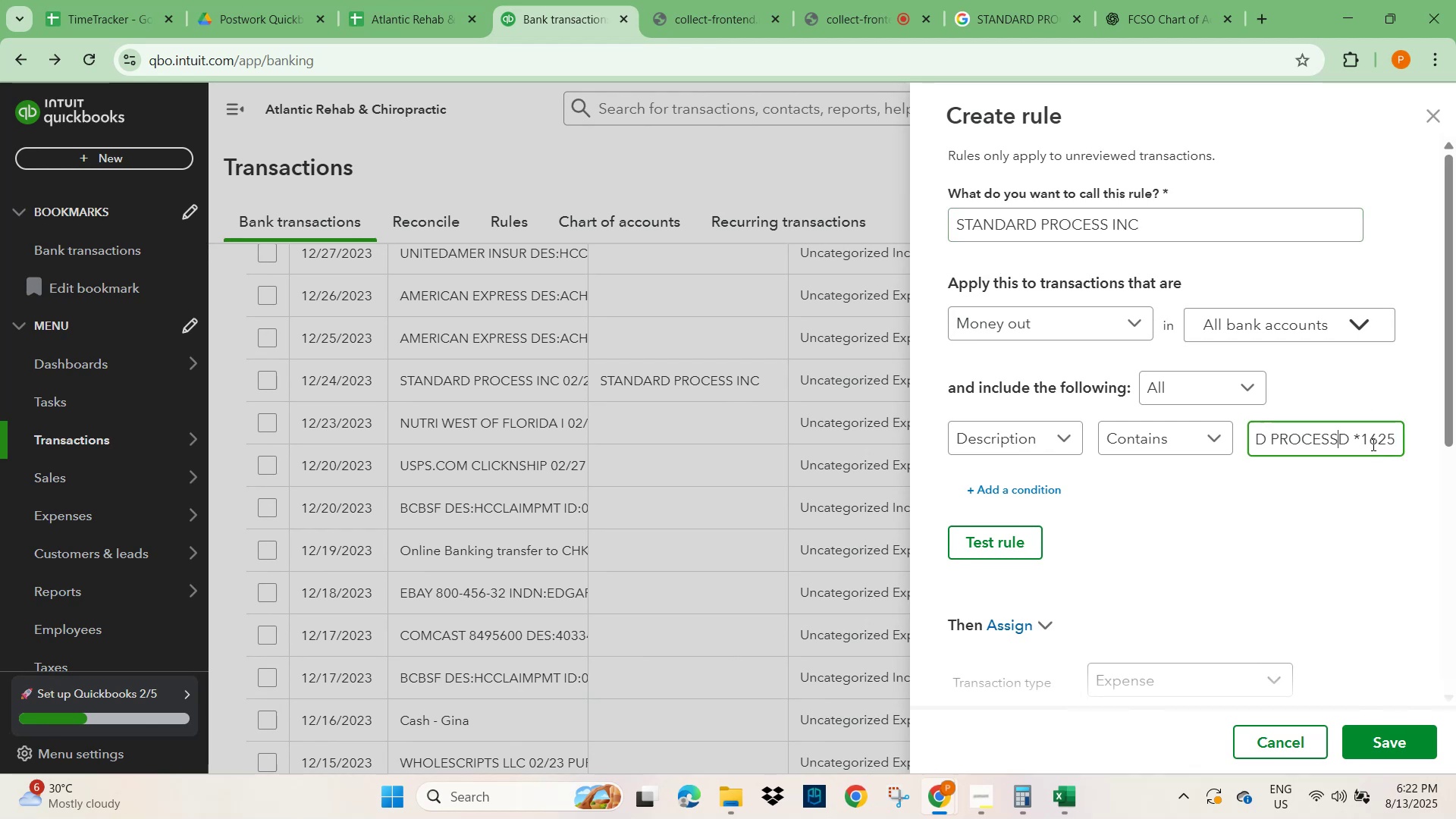 
hold_key(key=ArrowRight, duration=1.5)
 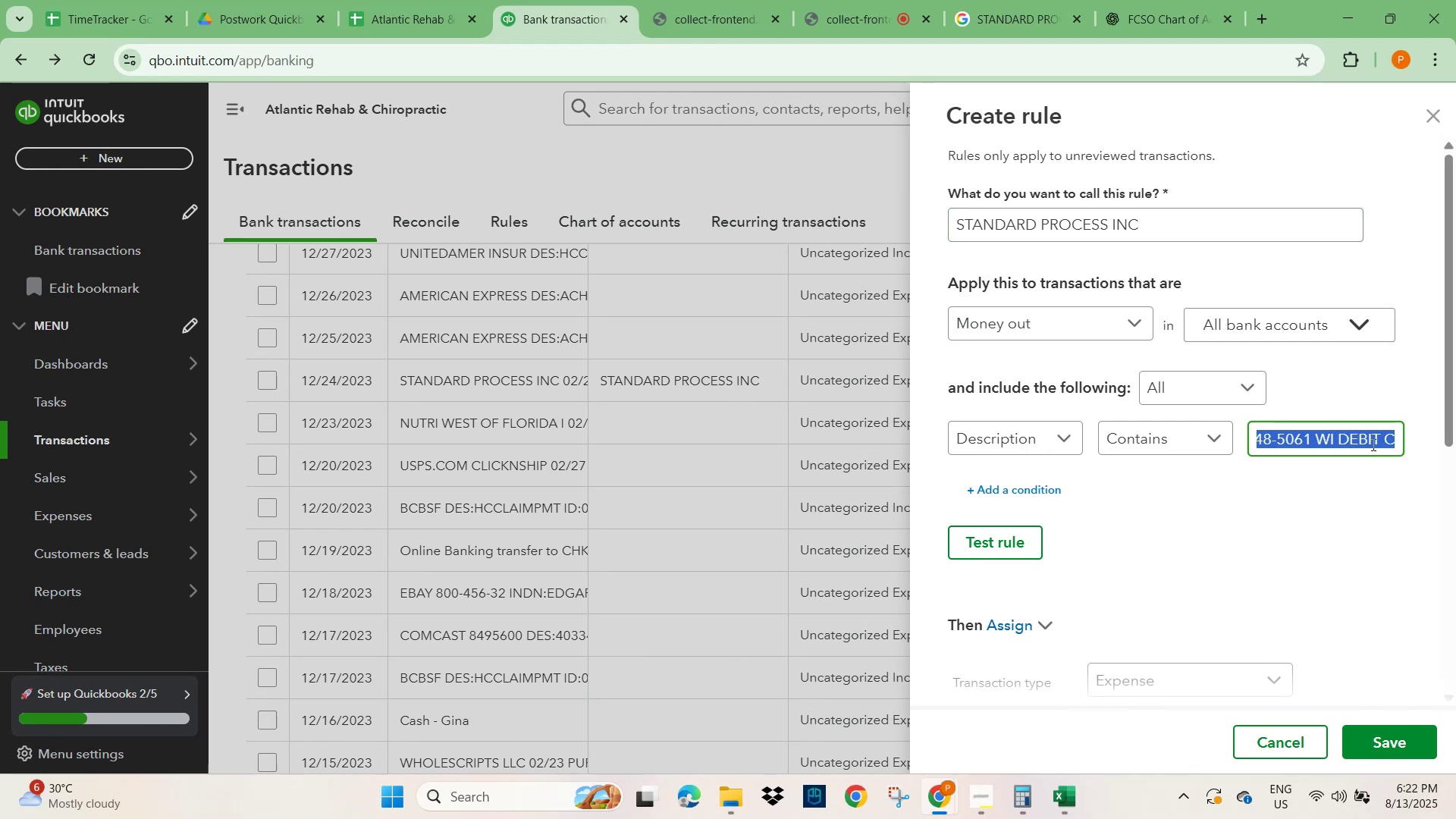 
hold_key(key=ArrowRight, duration=0.44)
 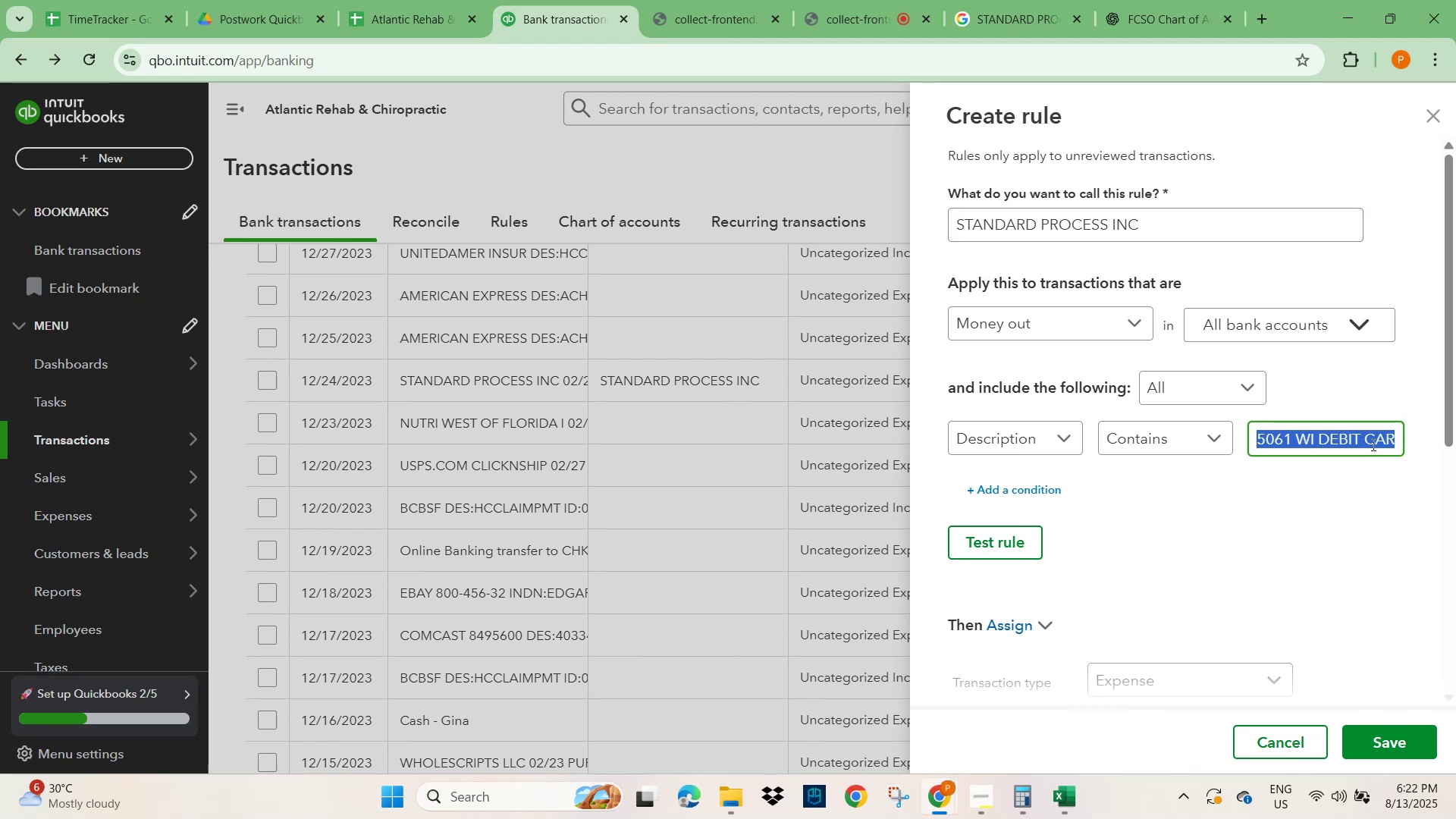 
key(Backspace)
 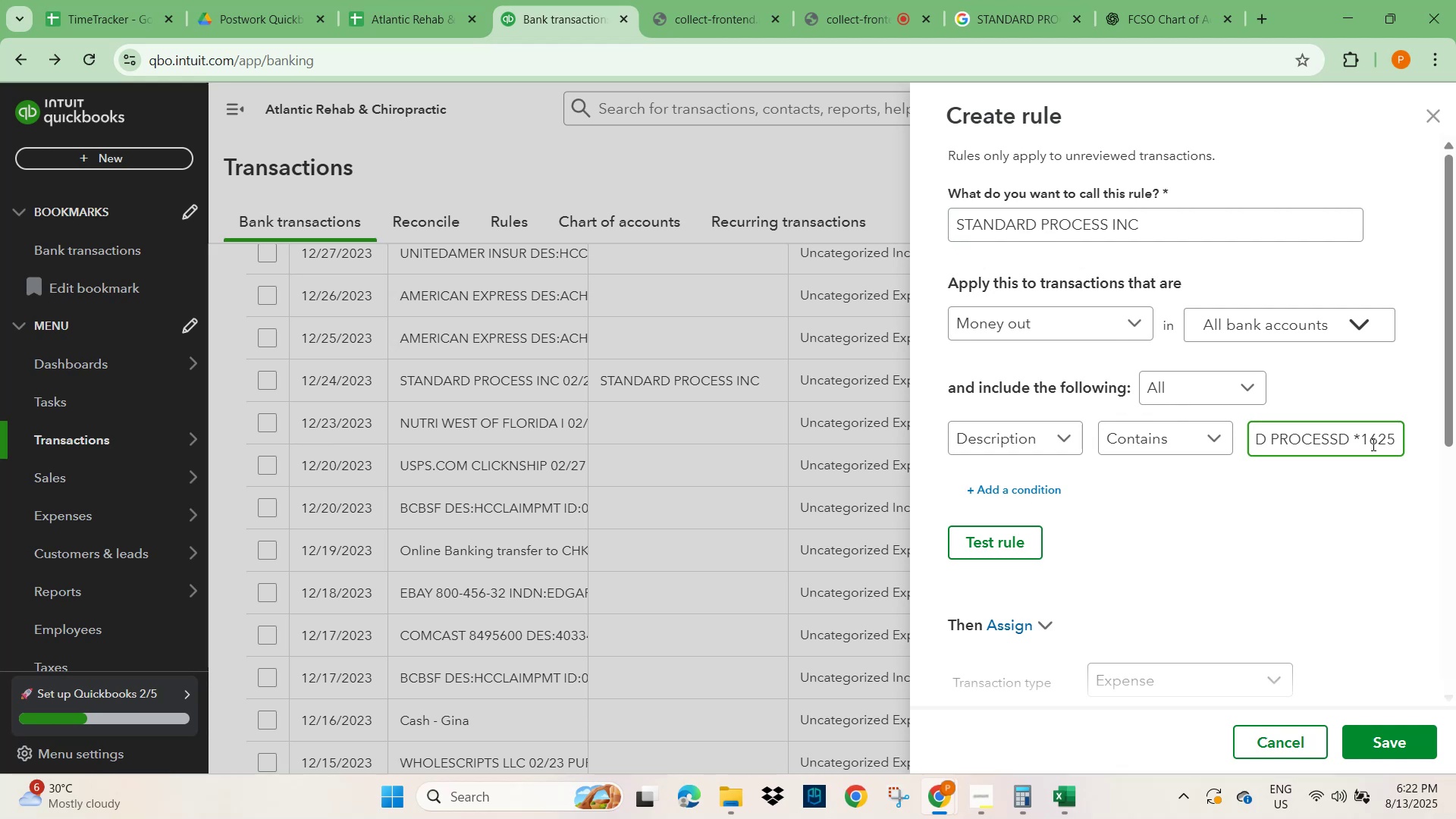 
hold_key(key=ShiftLeft, duration=1.75)
 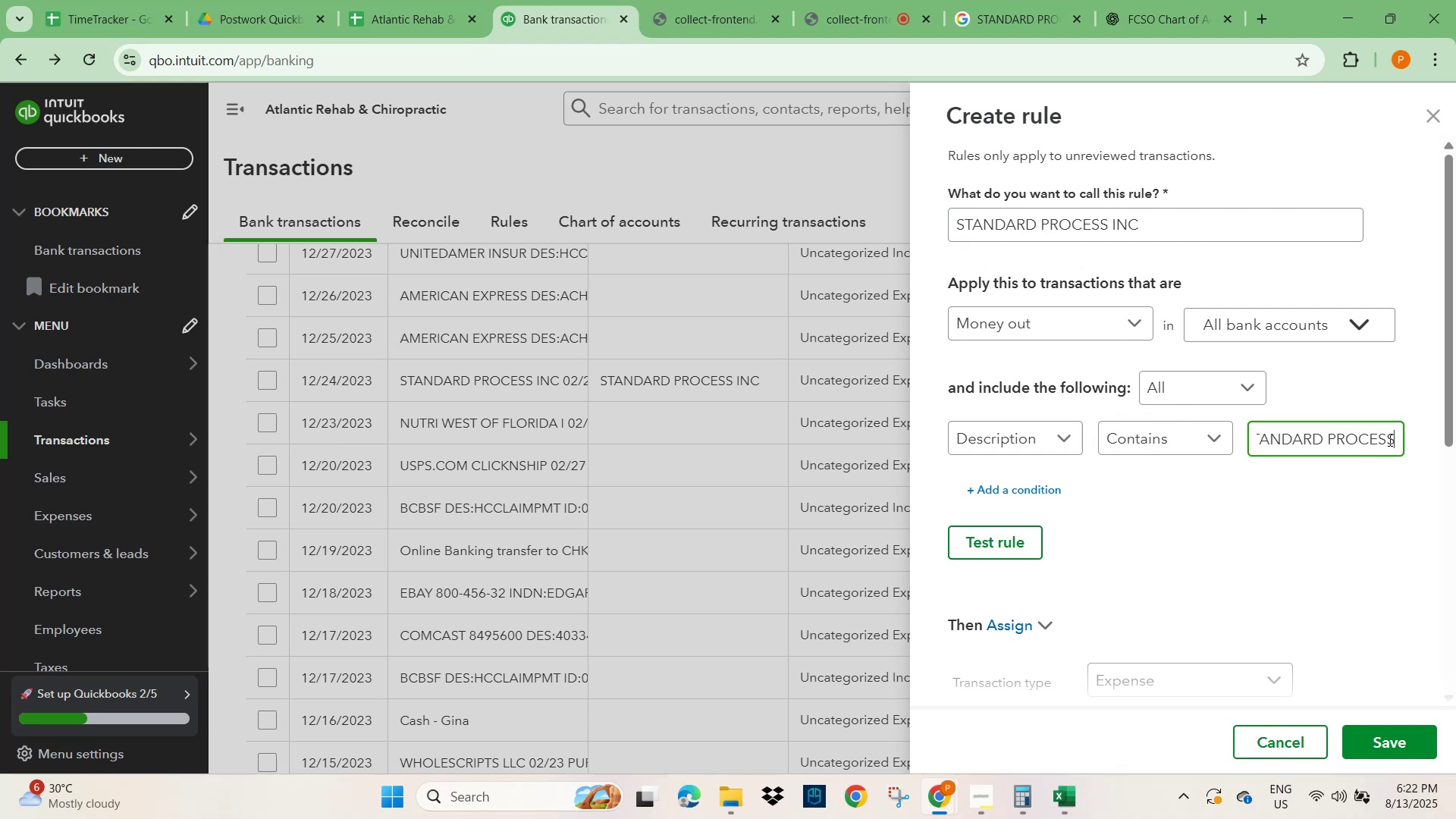 
hold_key(key=ArrowRight, duration=1.32)
 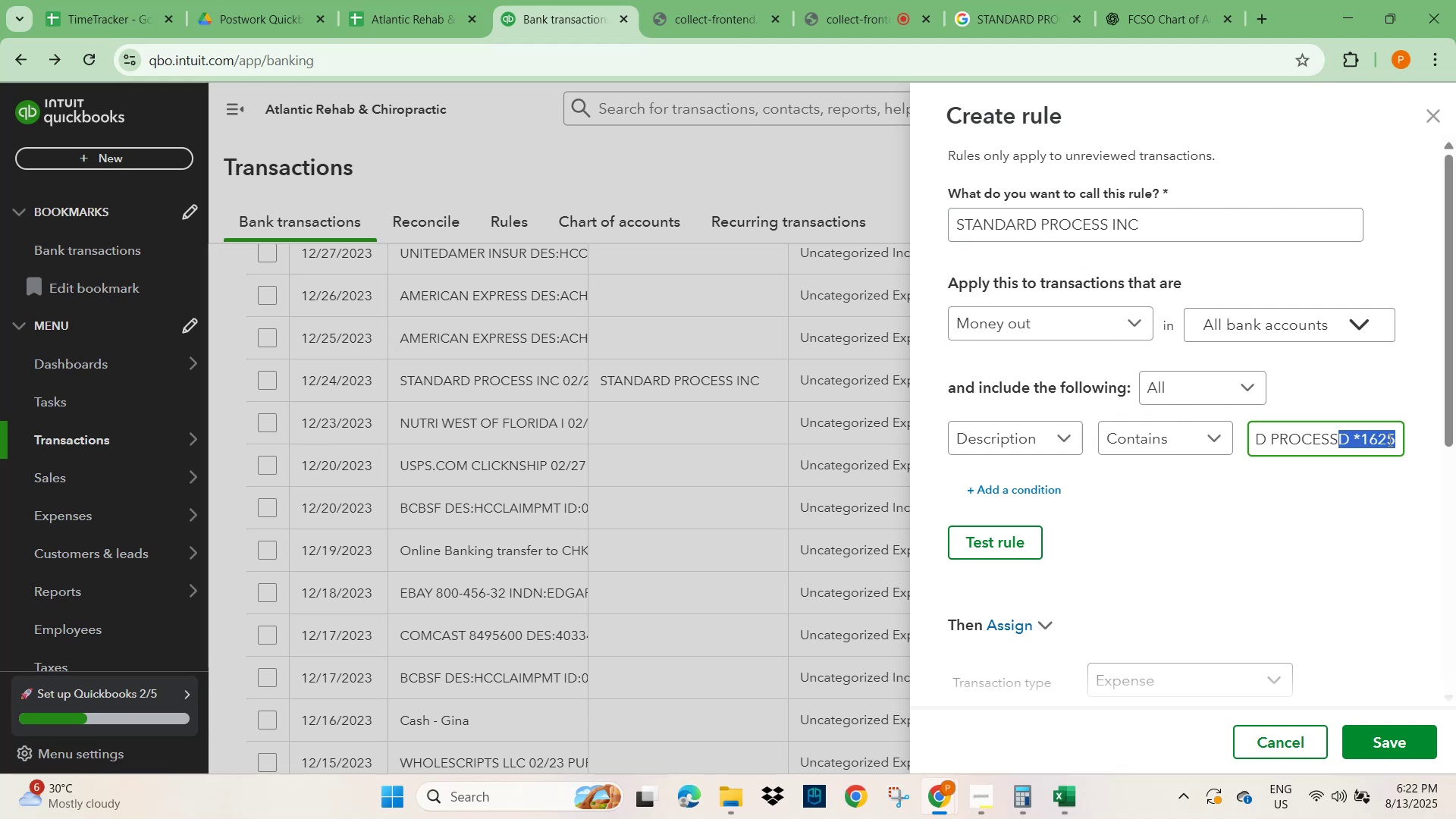 
key(Backspace)
 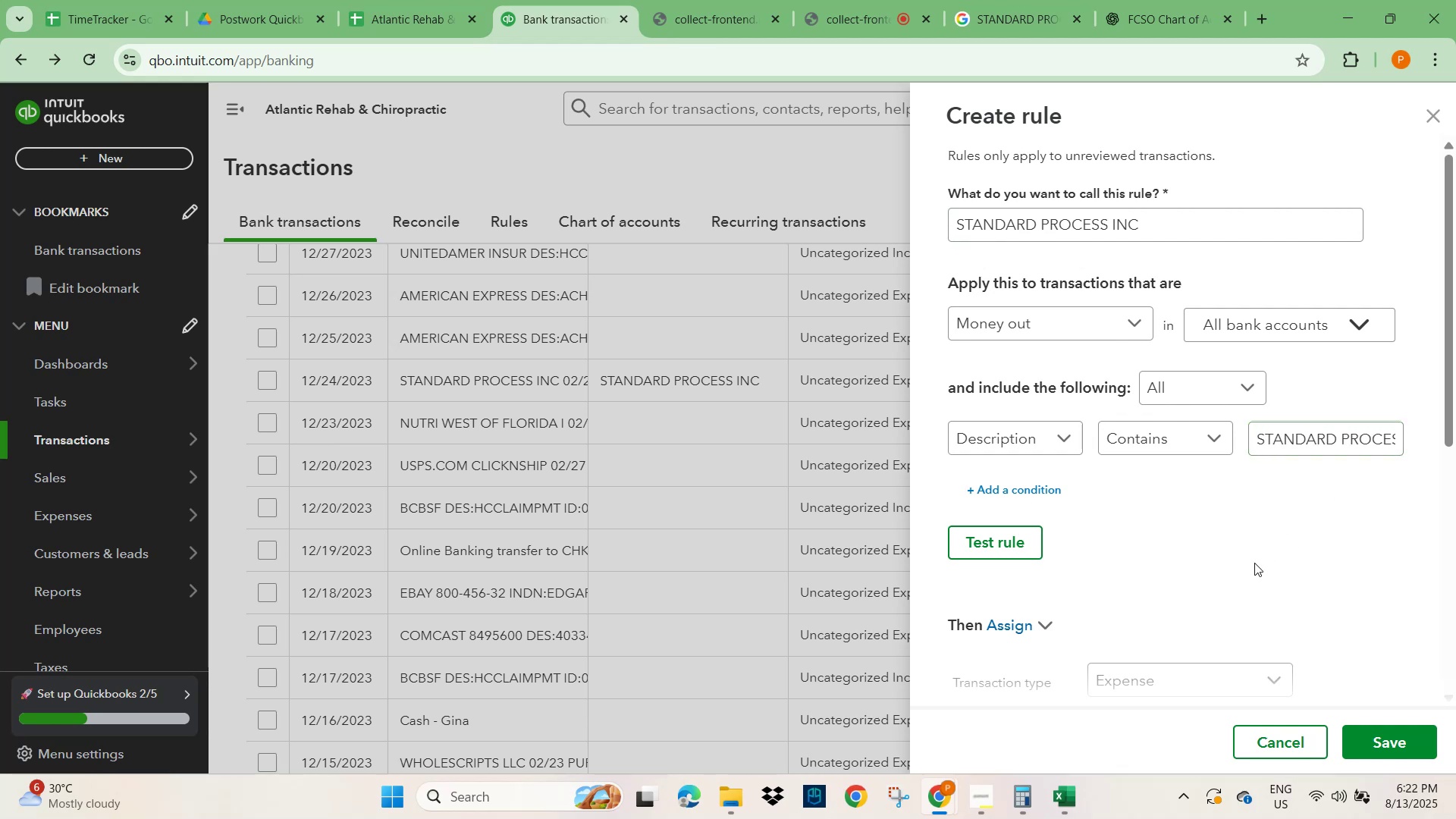 
scroll: coordinate [1219, 564], scroll_direction: down, amount: 2.0
 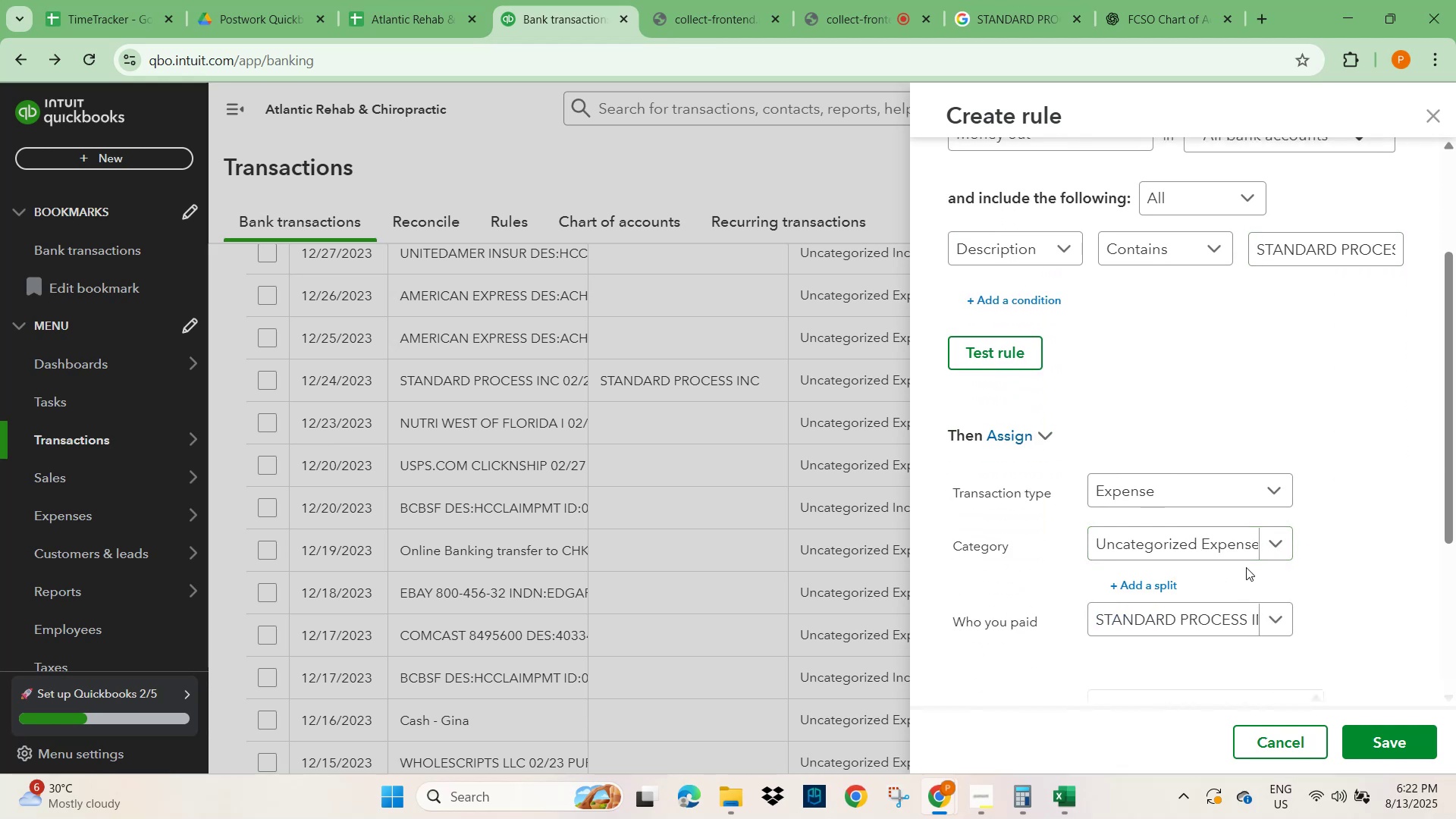 
left_click([1274, 541])
 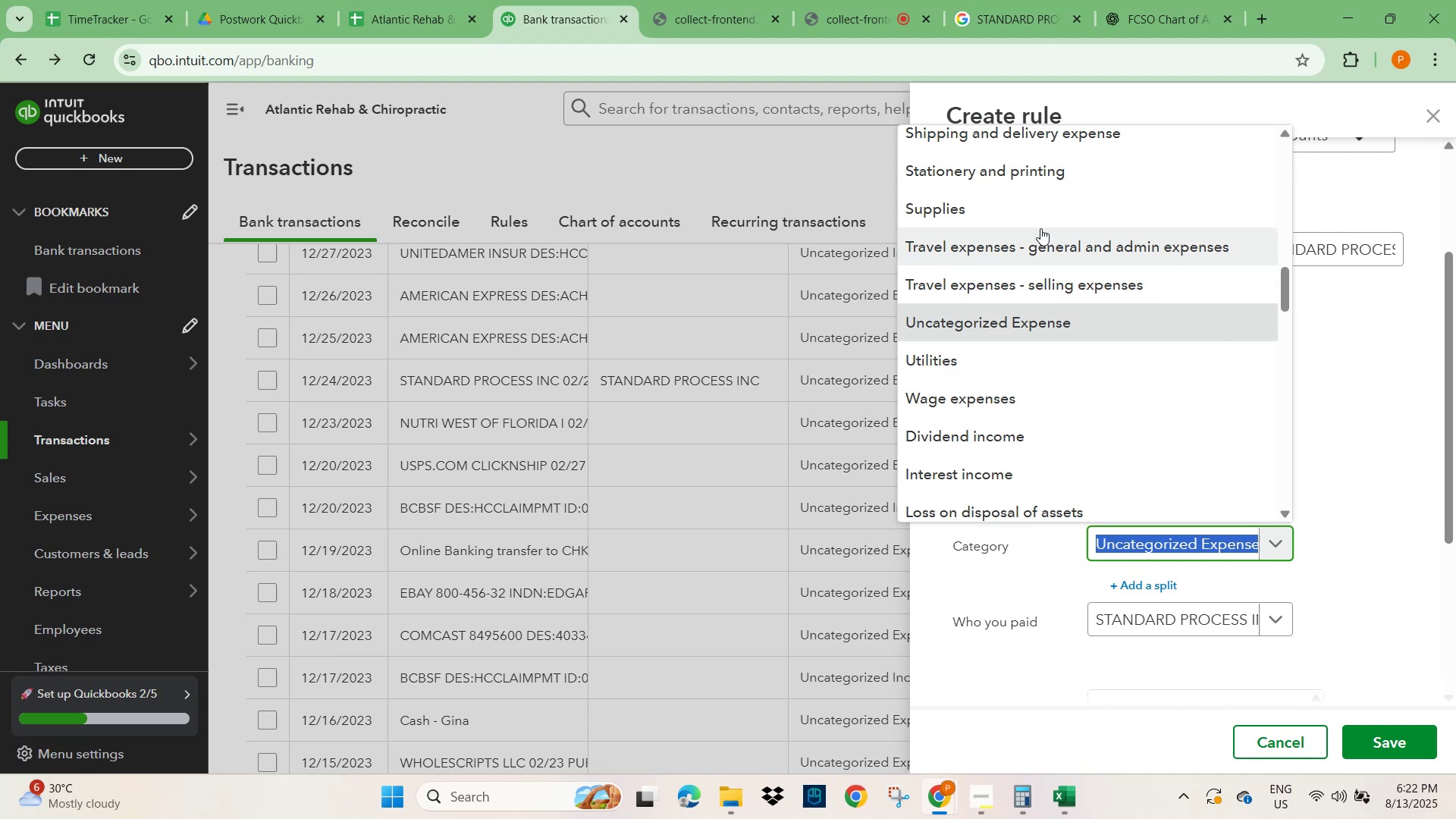 
scroll: coordinate [1040, 252], scroll_direction: up, amount: 2.0
 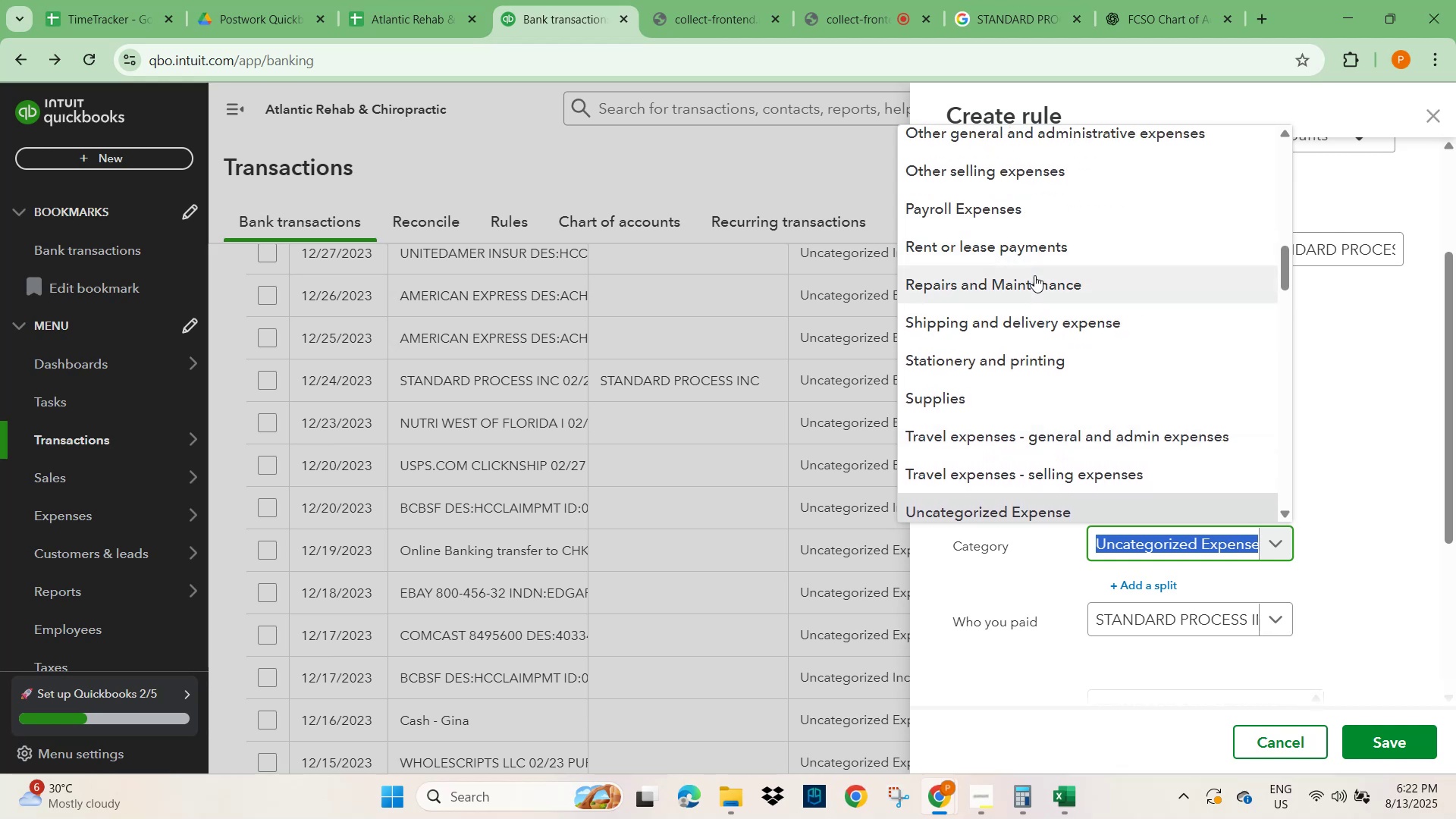 
type(med)
 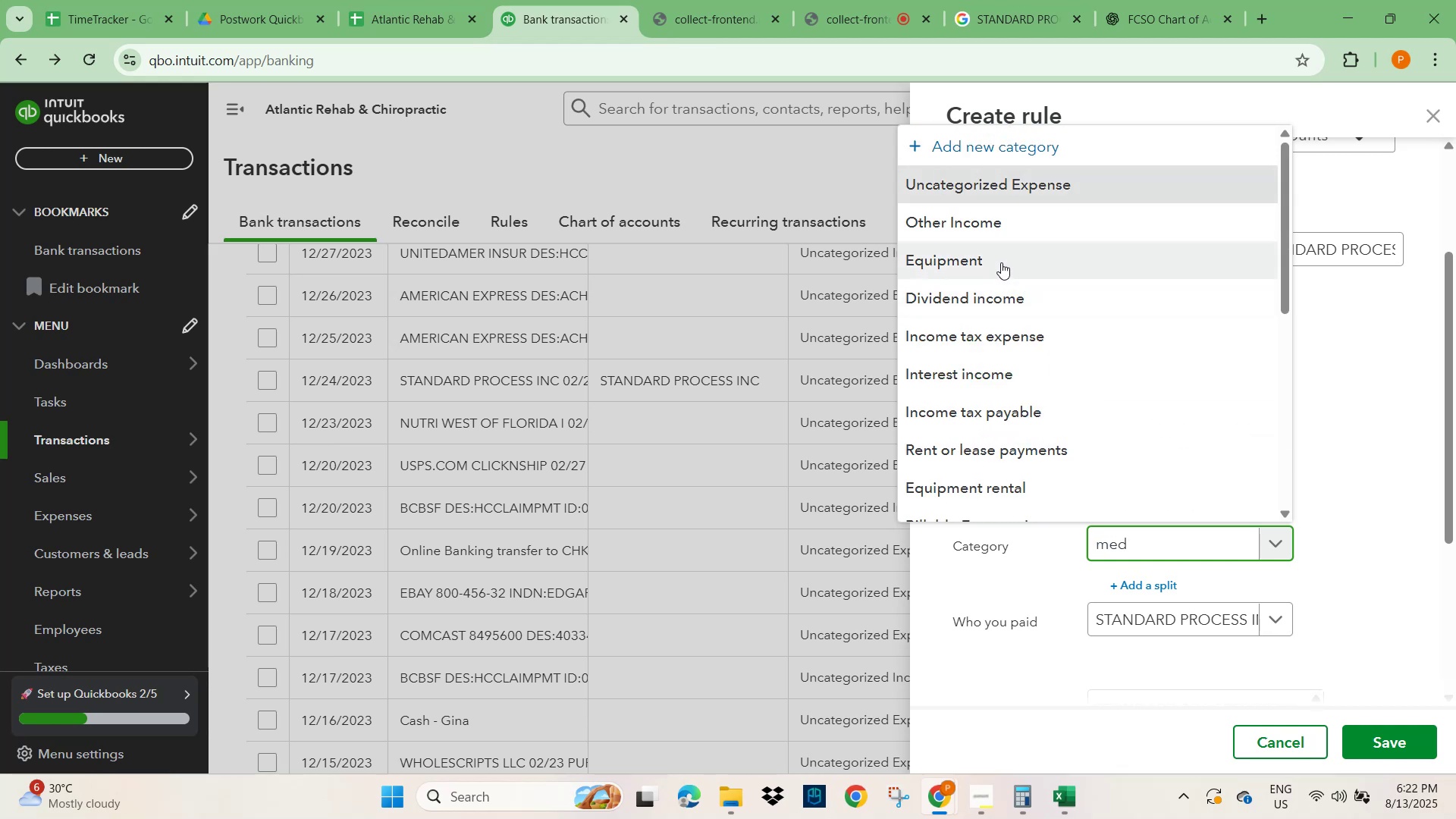 
wait(5.18)
 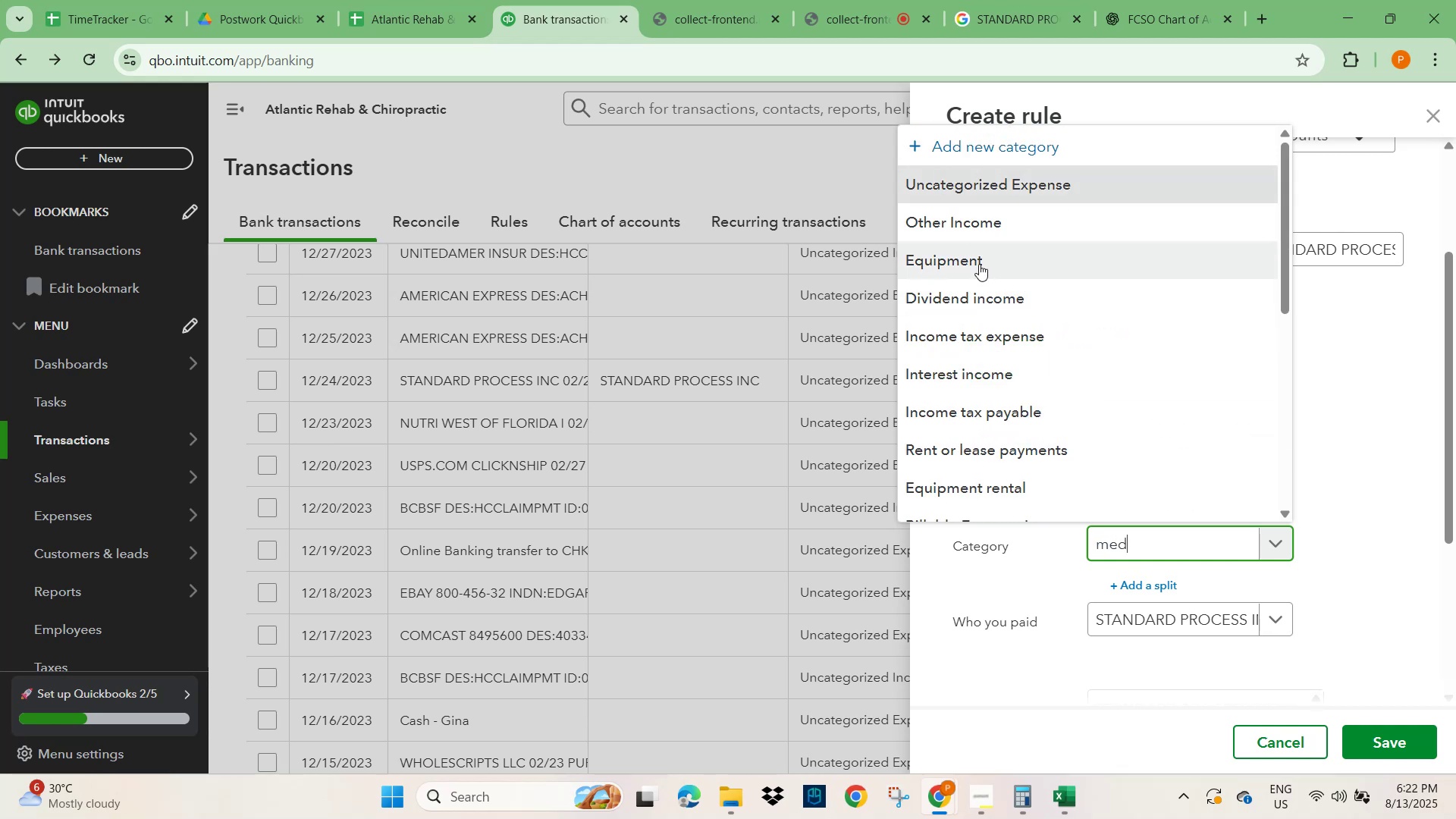 
type(supplie)
 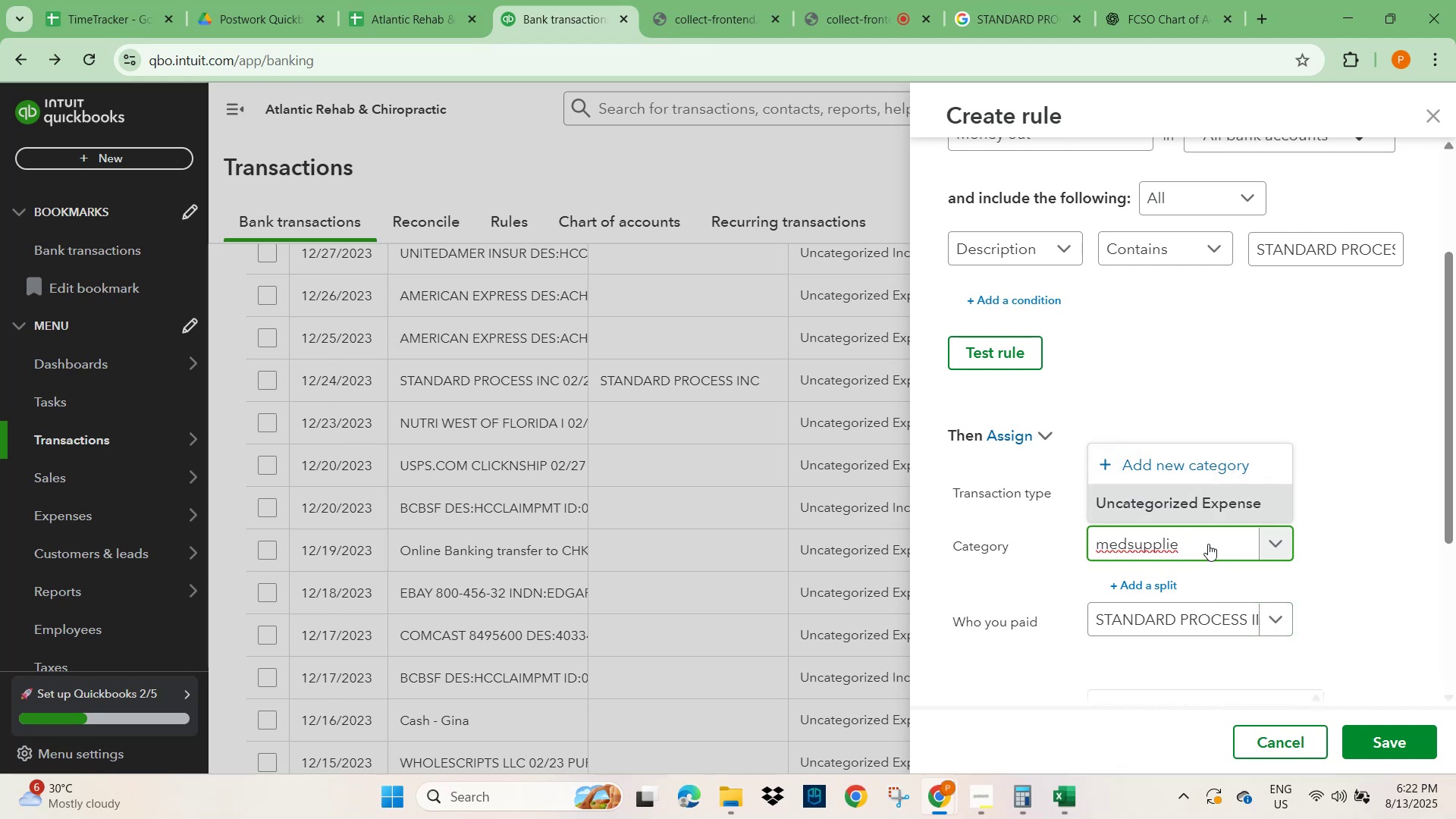 
left_click([1277, 550])
 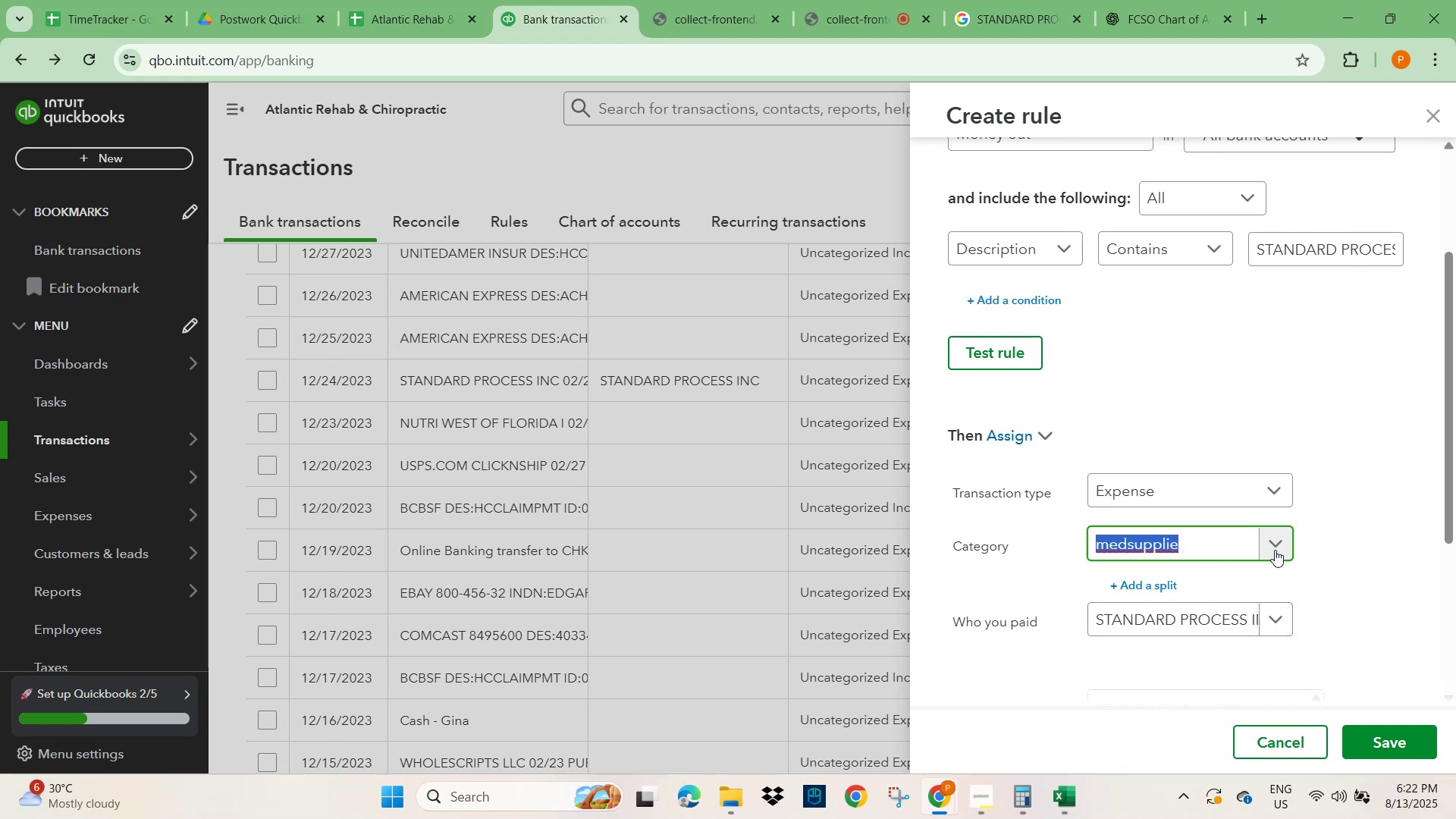 
type(supplie)
 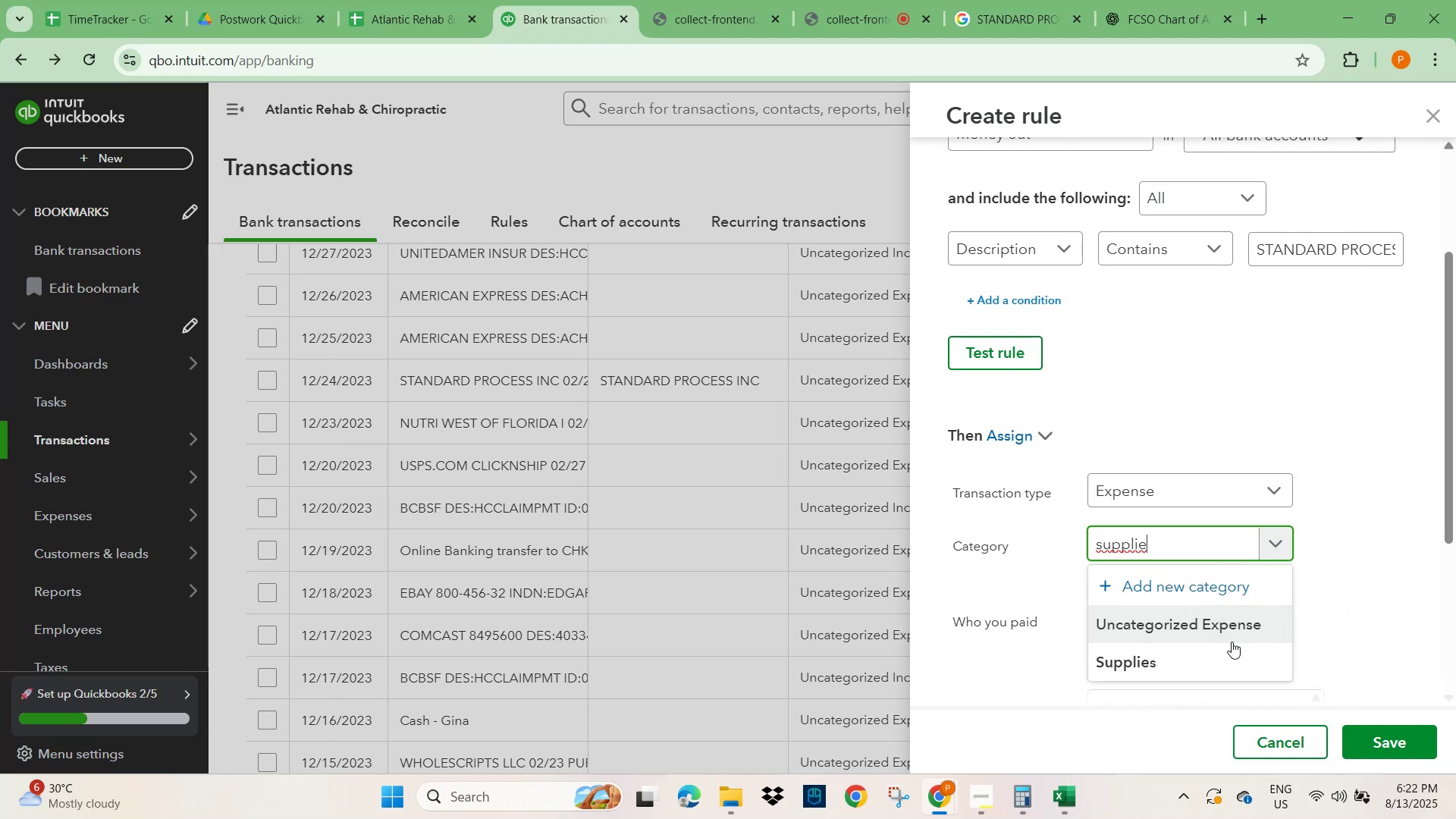 
left_click([1191, 673])
 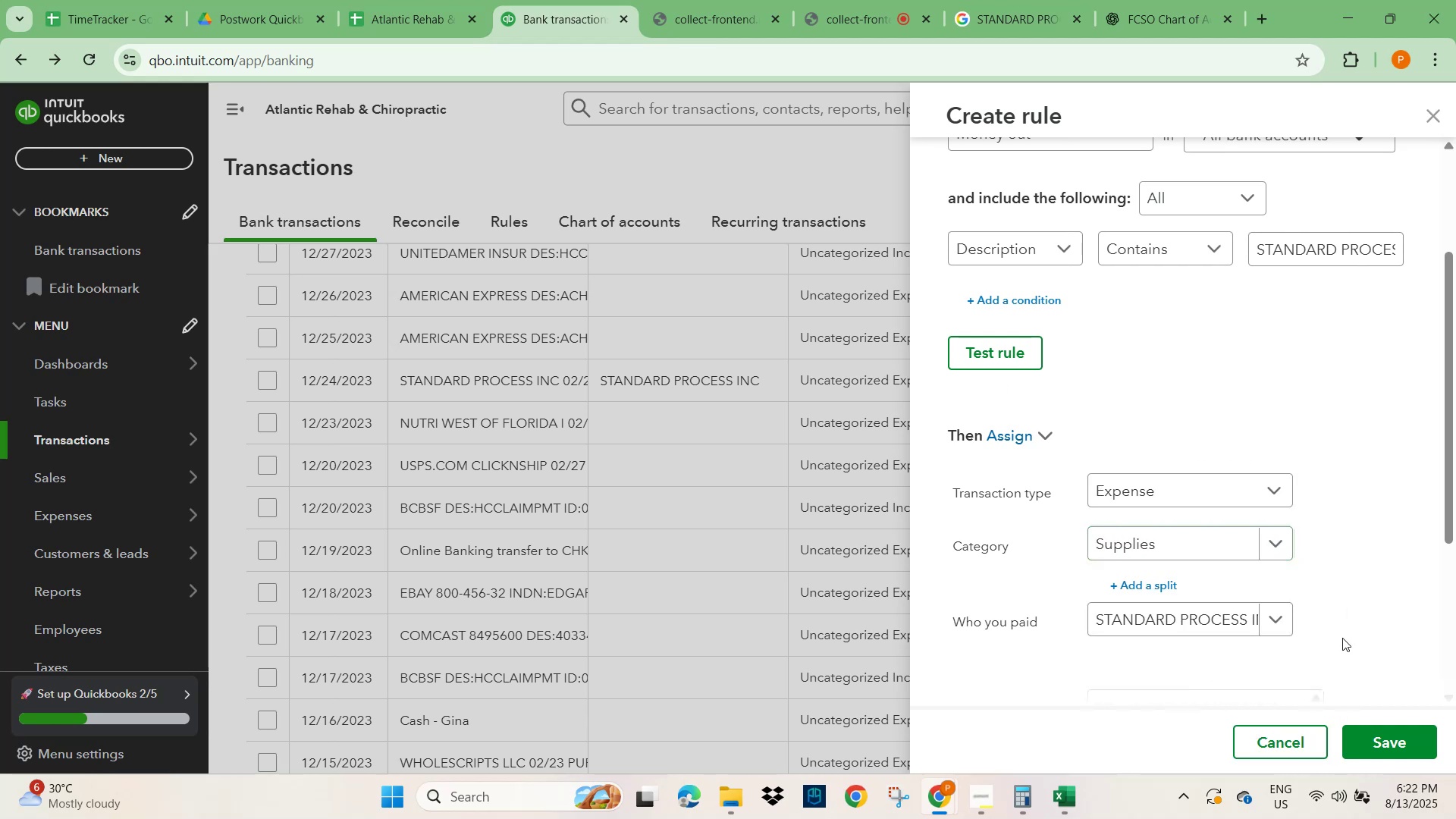 
left_click([1350, 634])
 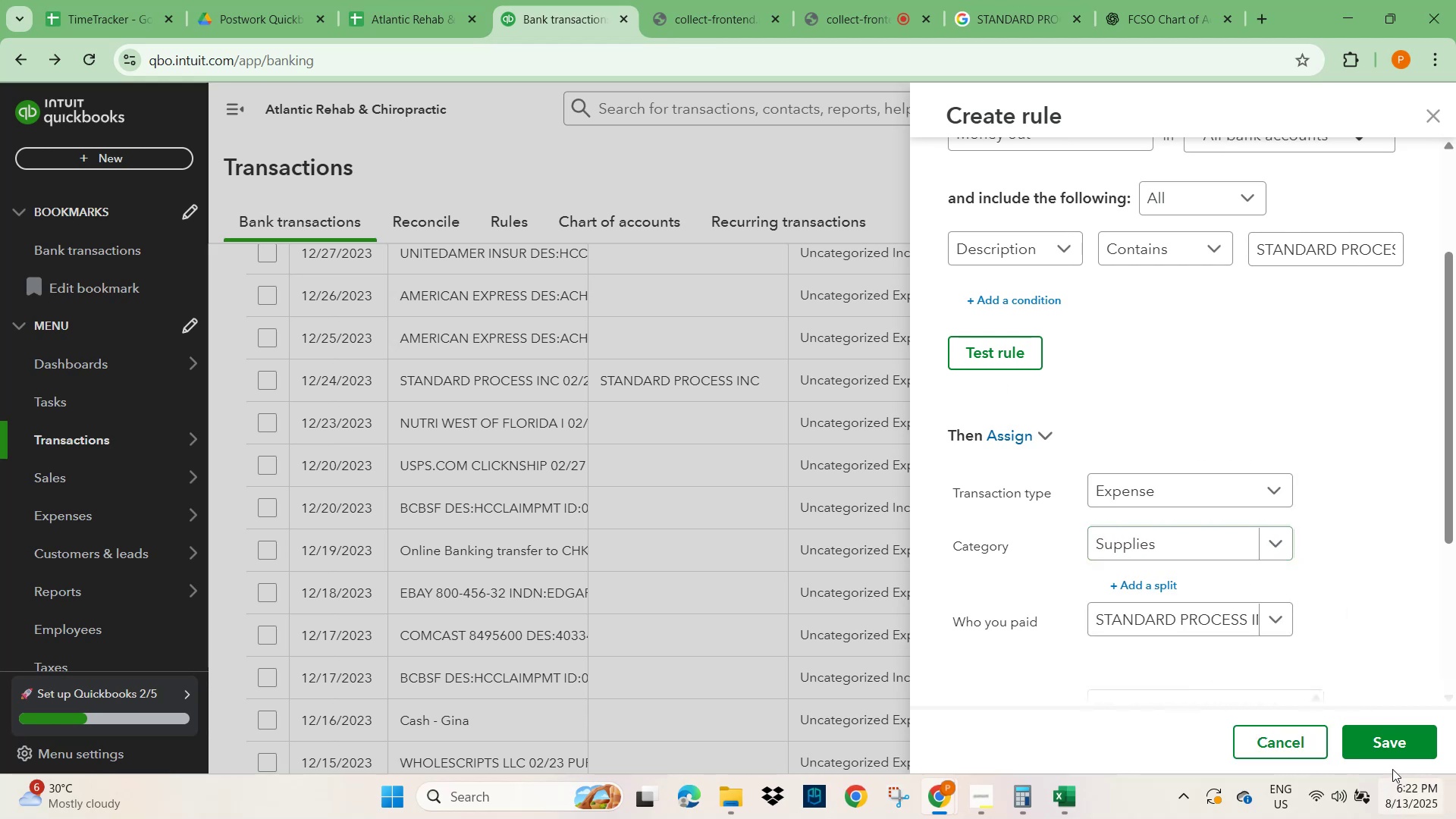 
left_click([1404, 751])
 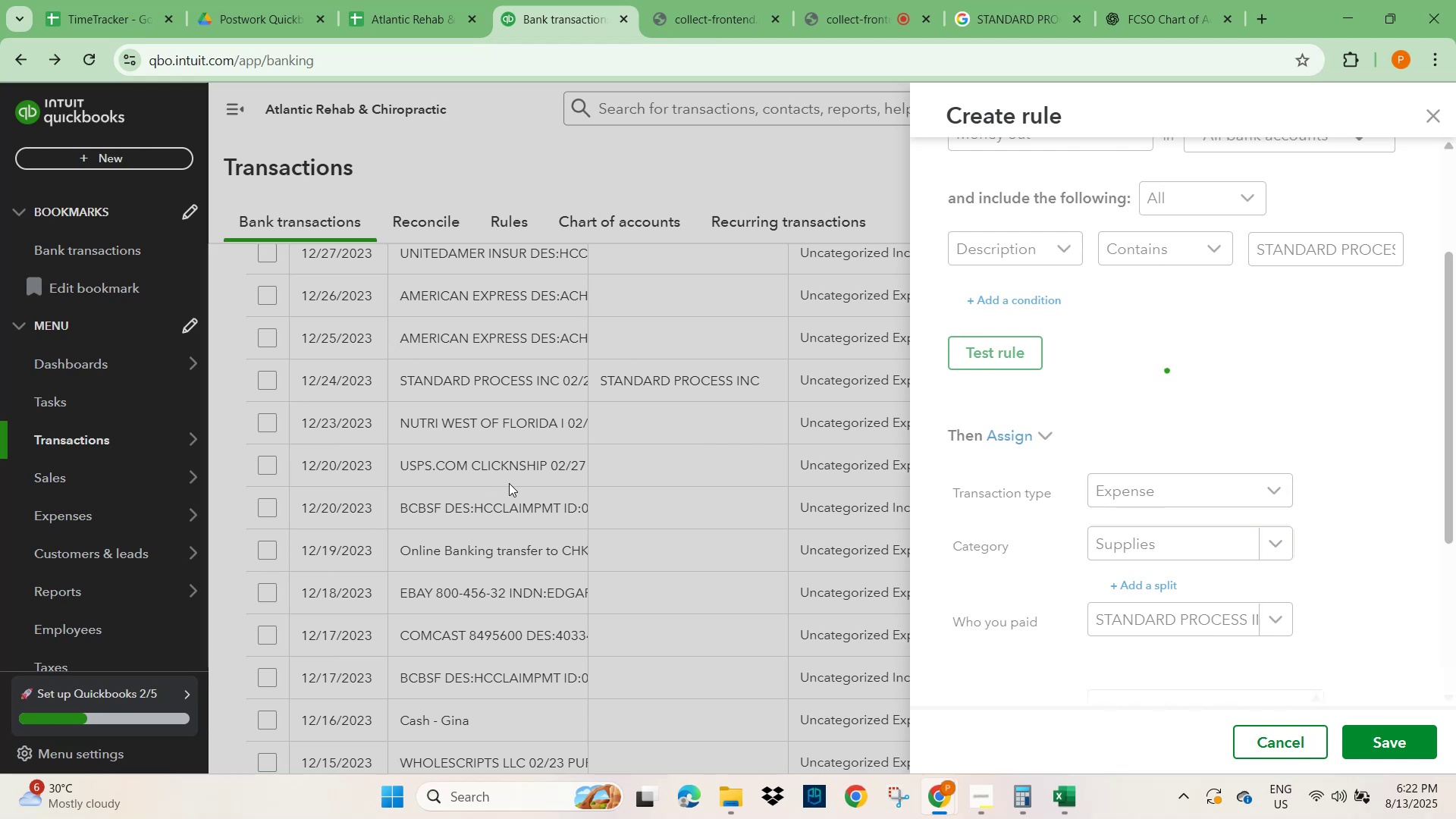 
wait(11.92)
 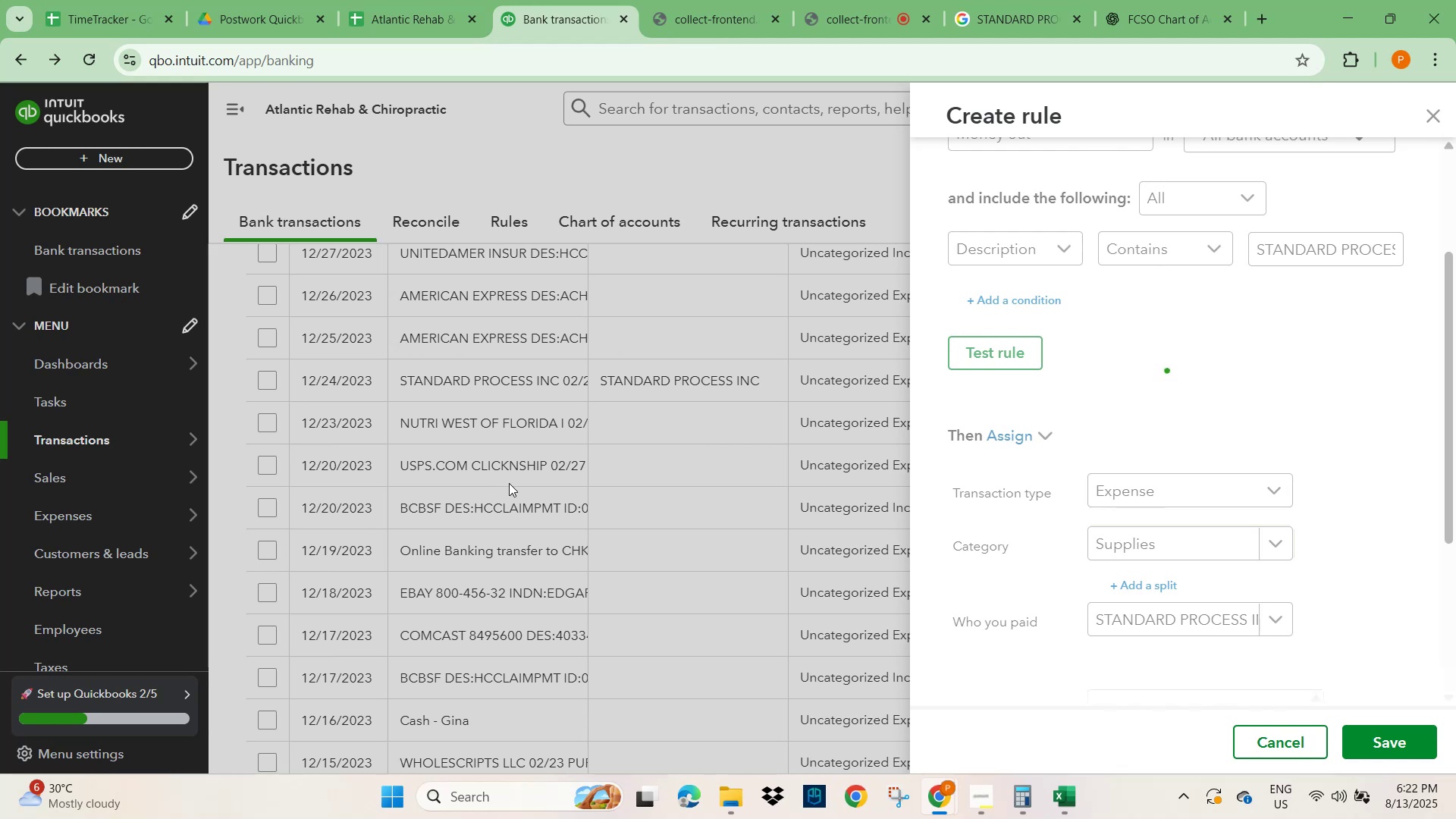 
scroll: coordinate [507, 513], scroll_direction: up, amount: 10.0
 